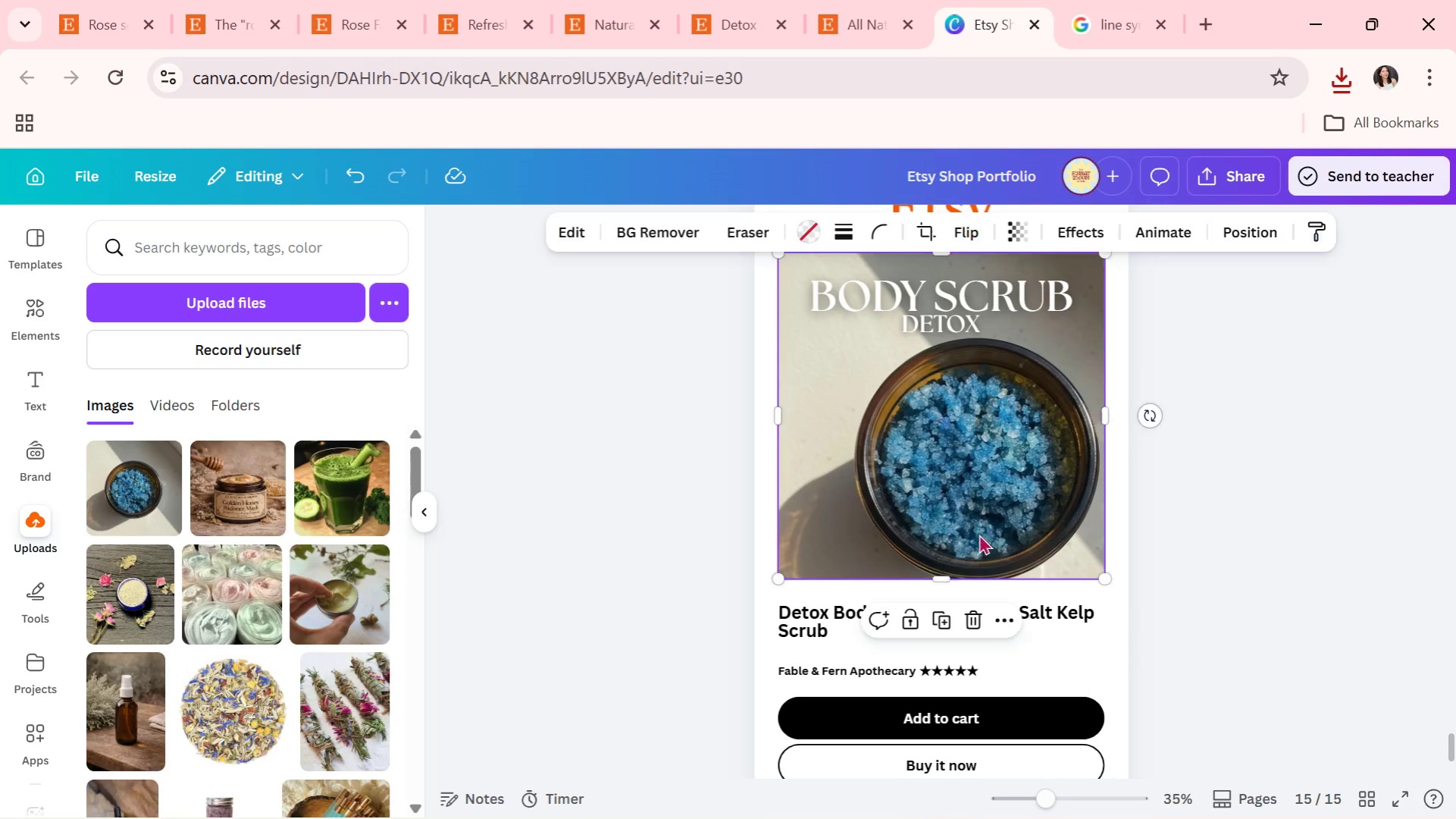 
double_click([978, 534])
 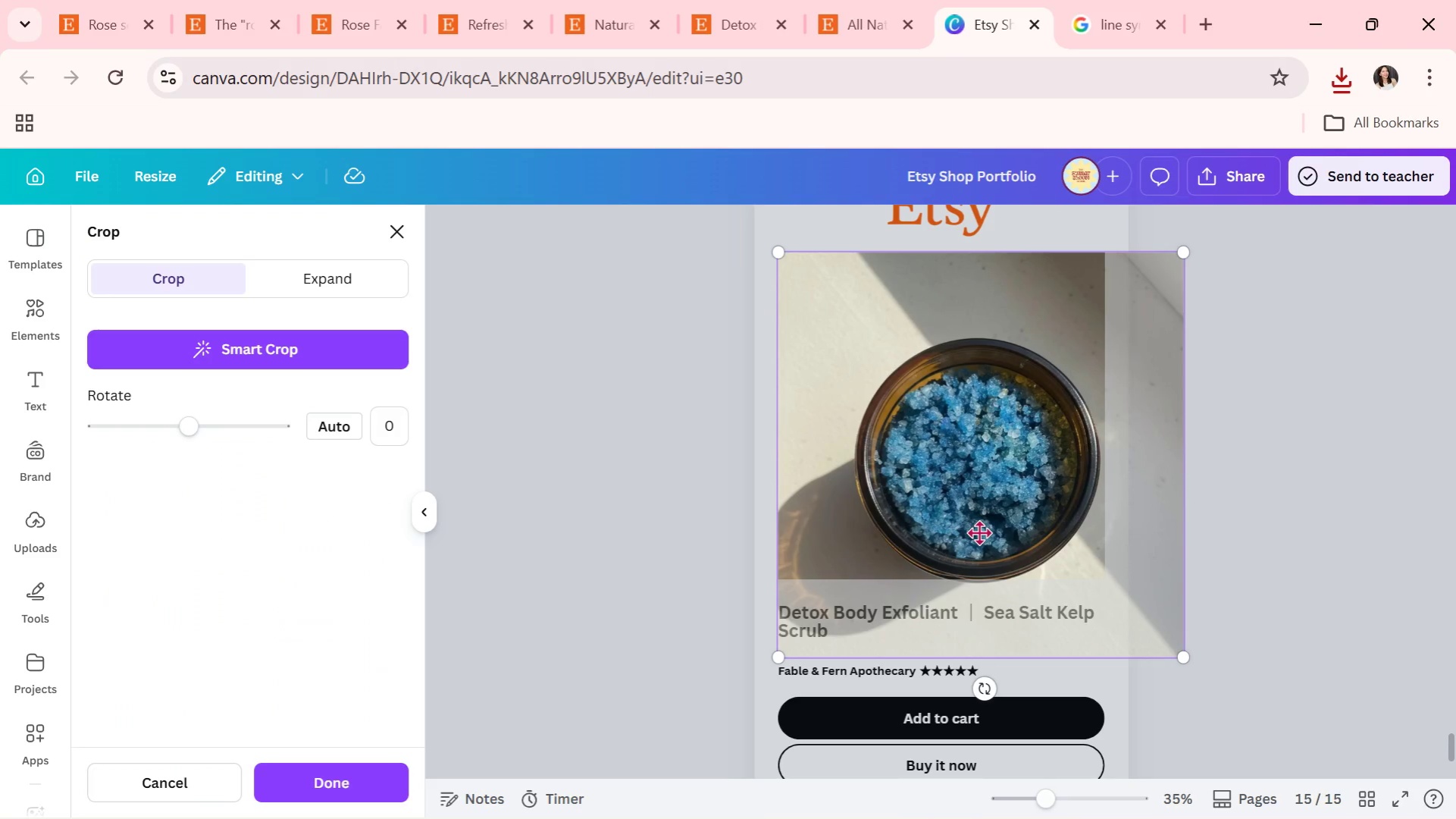 
left_click_drag(start_coordinate=[978, 532], to_coordinate=[927, 517])
 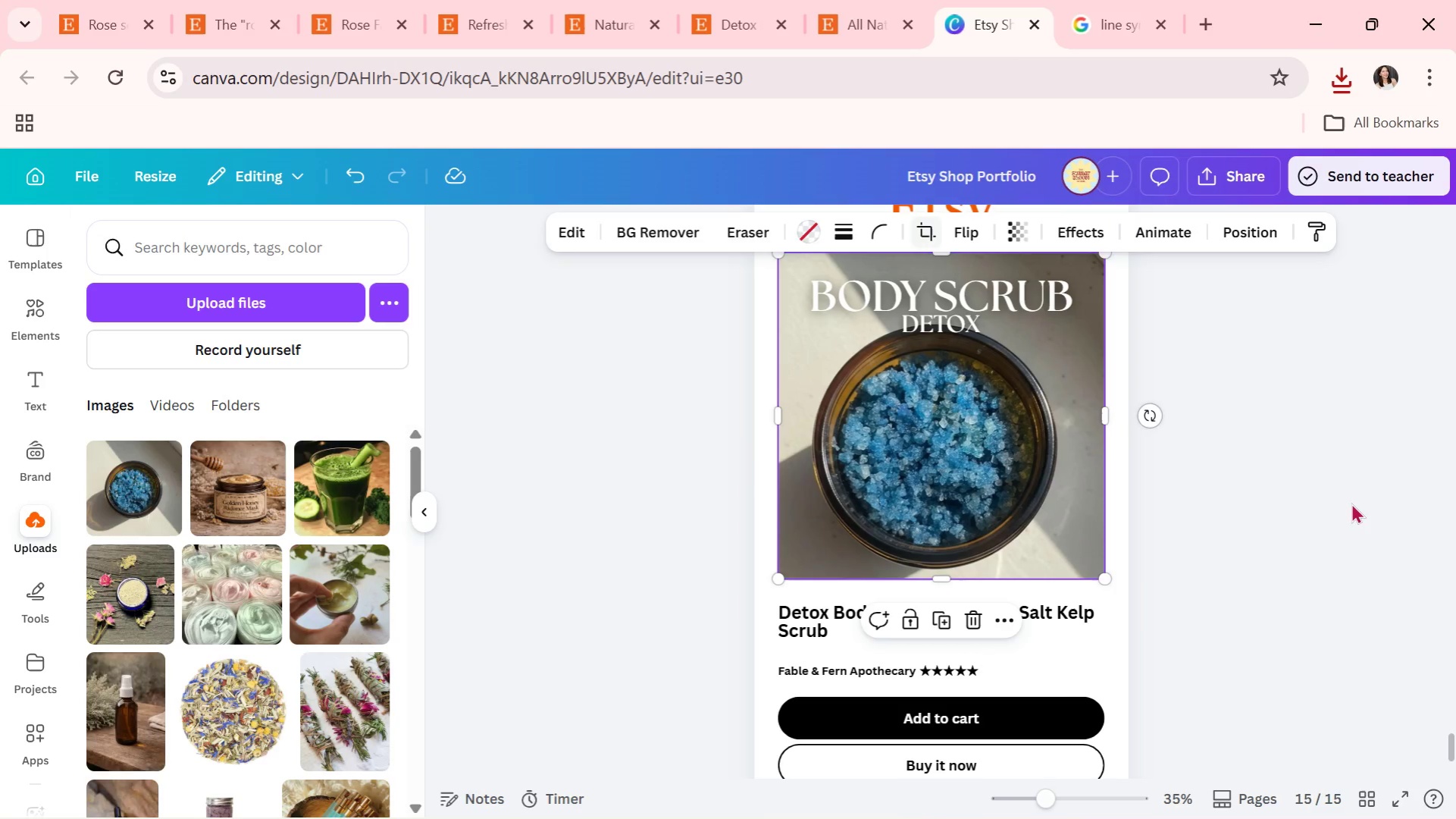 
double_click([1351, 503])
 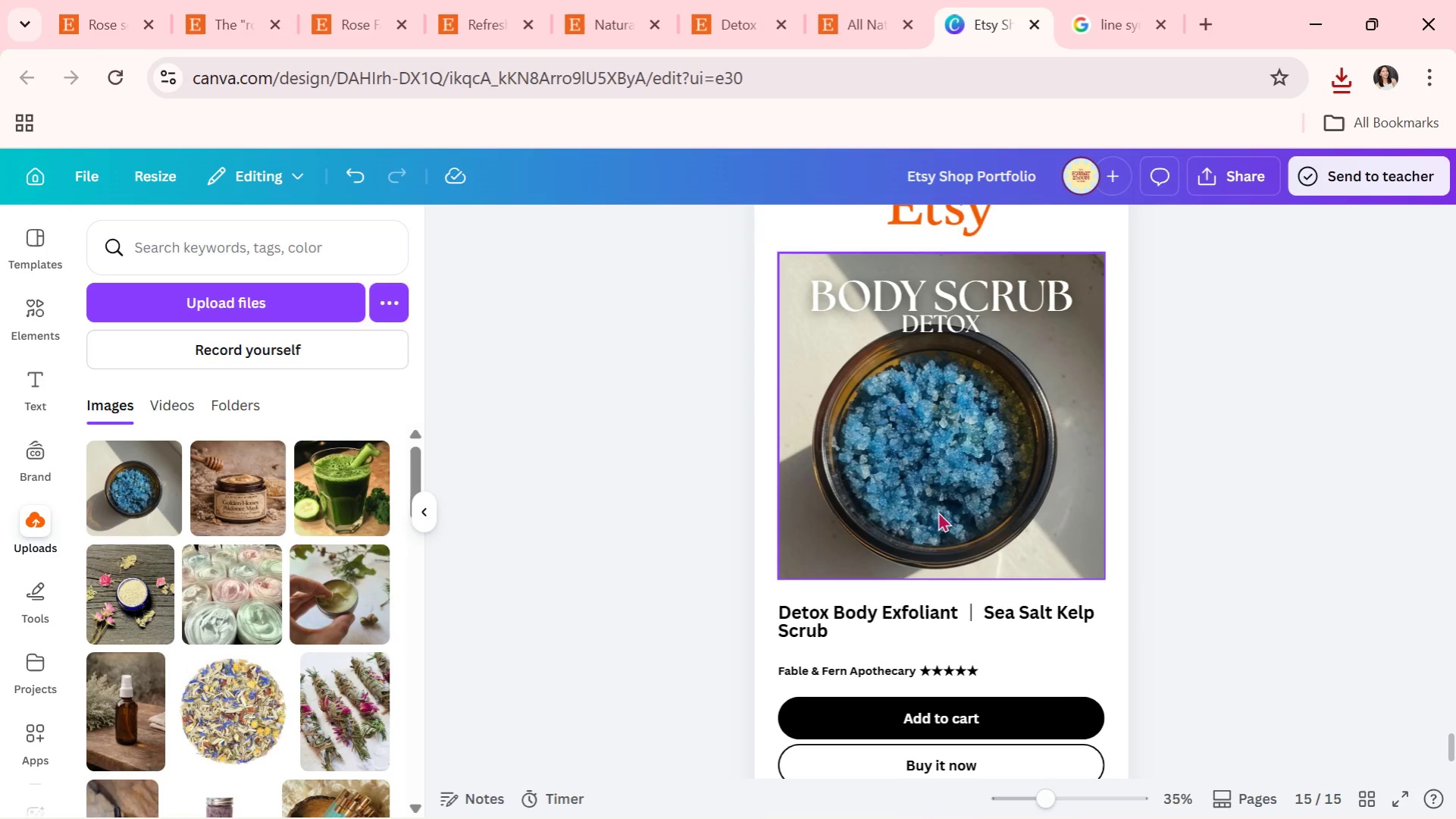 
double_click([938, 510])
 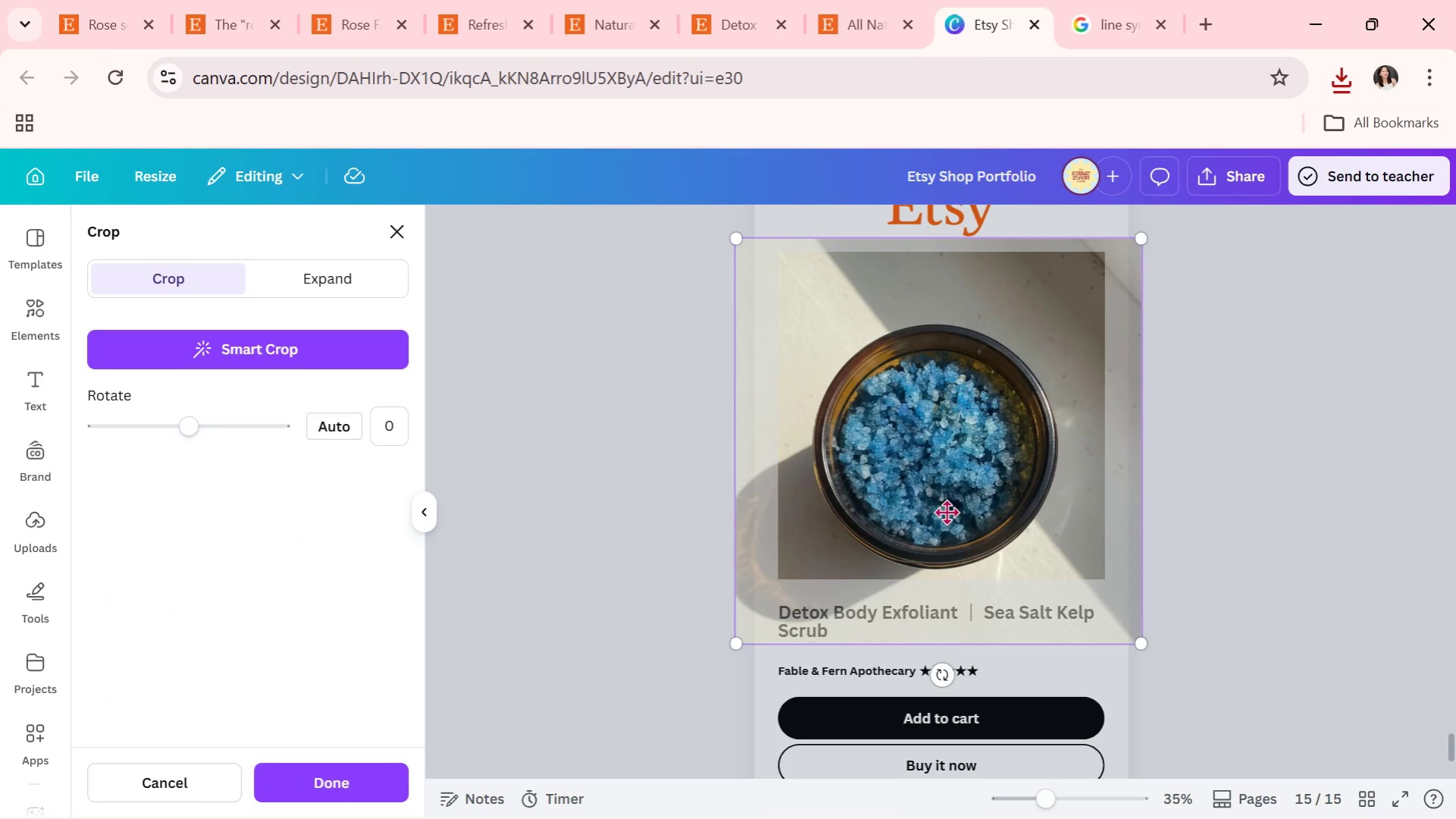 
left_click_drag(start_coordinate=[946, 512], to_coordinate=[966, 522])
 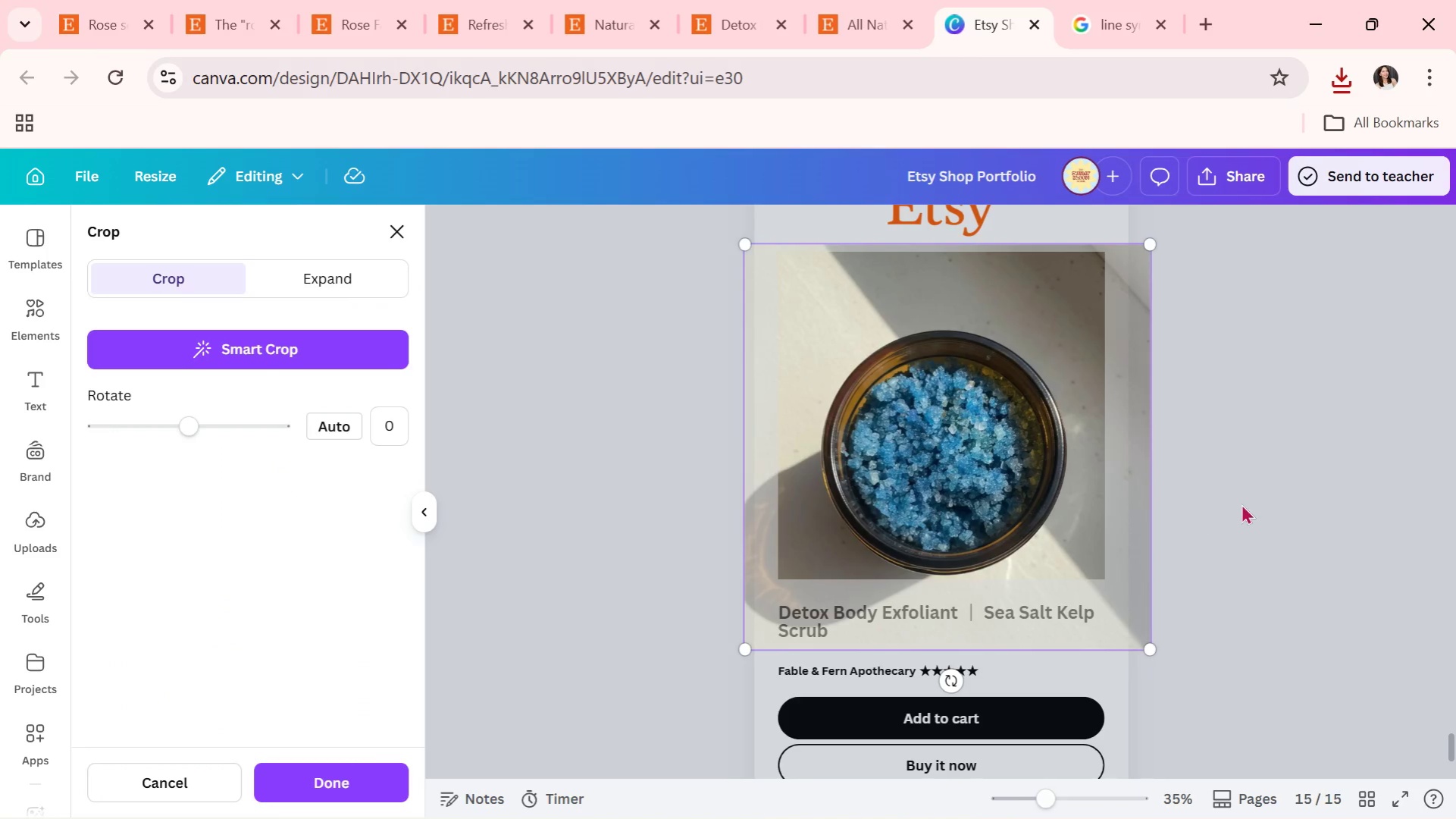 
left_click([1241, 504])
 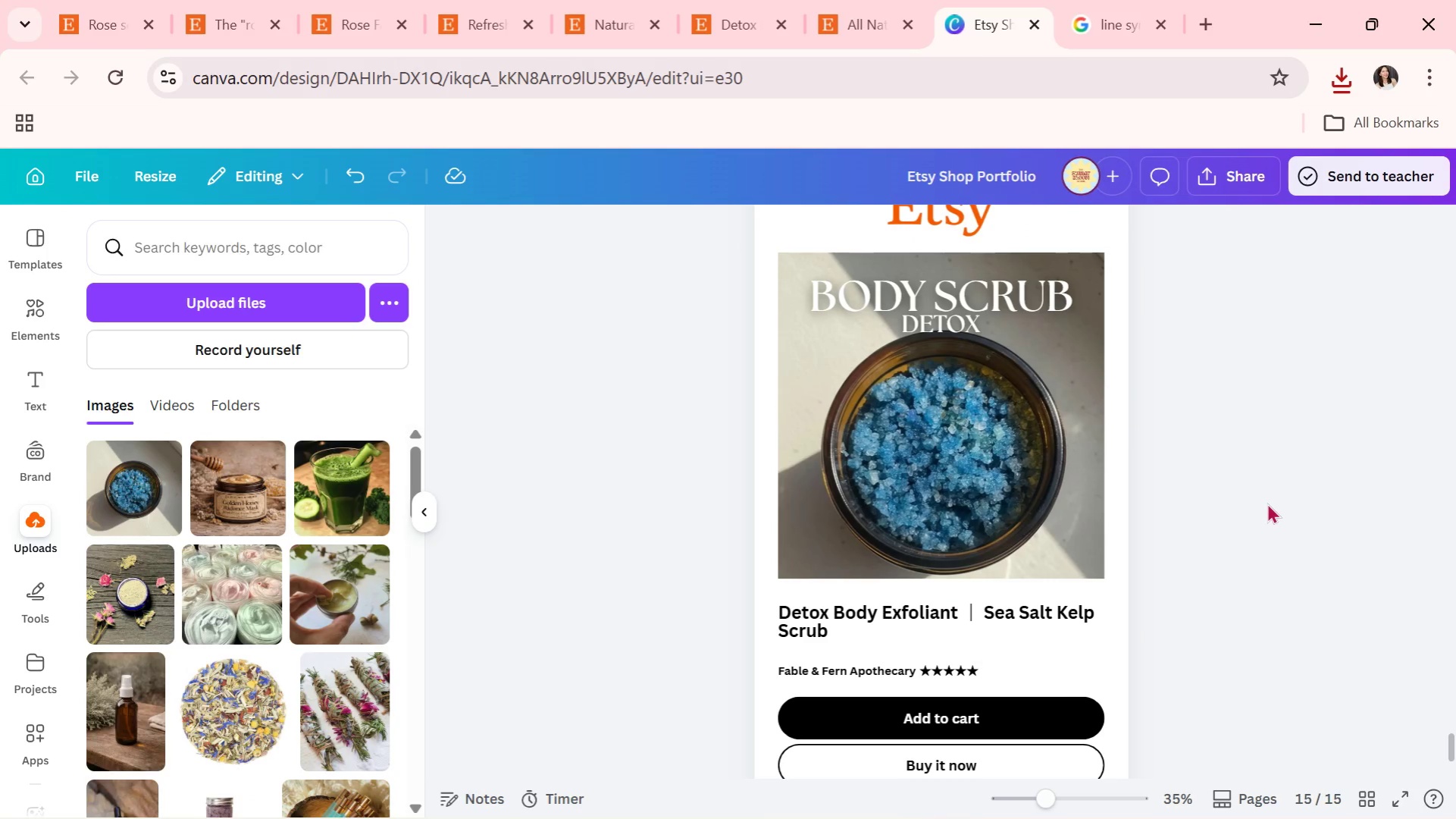 
triple_click([1270, 503])
 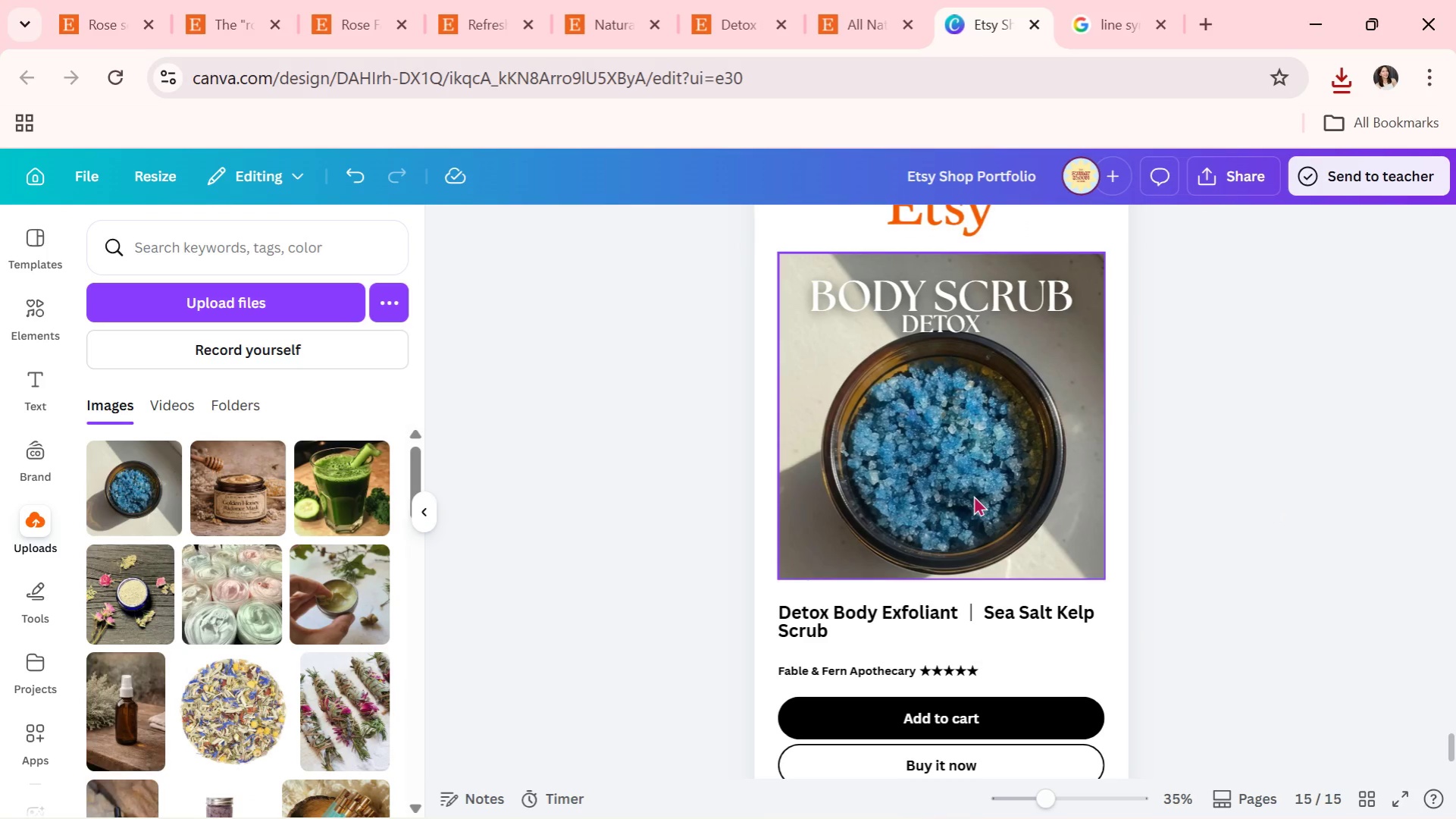 
double_click([966, 495])
 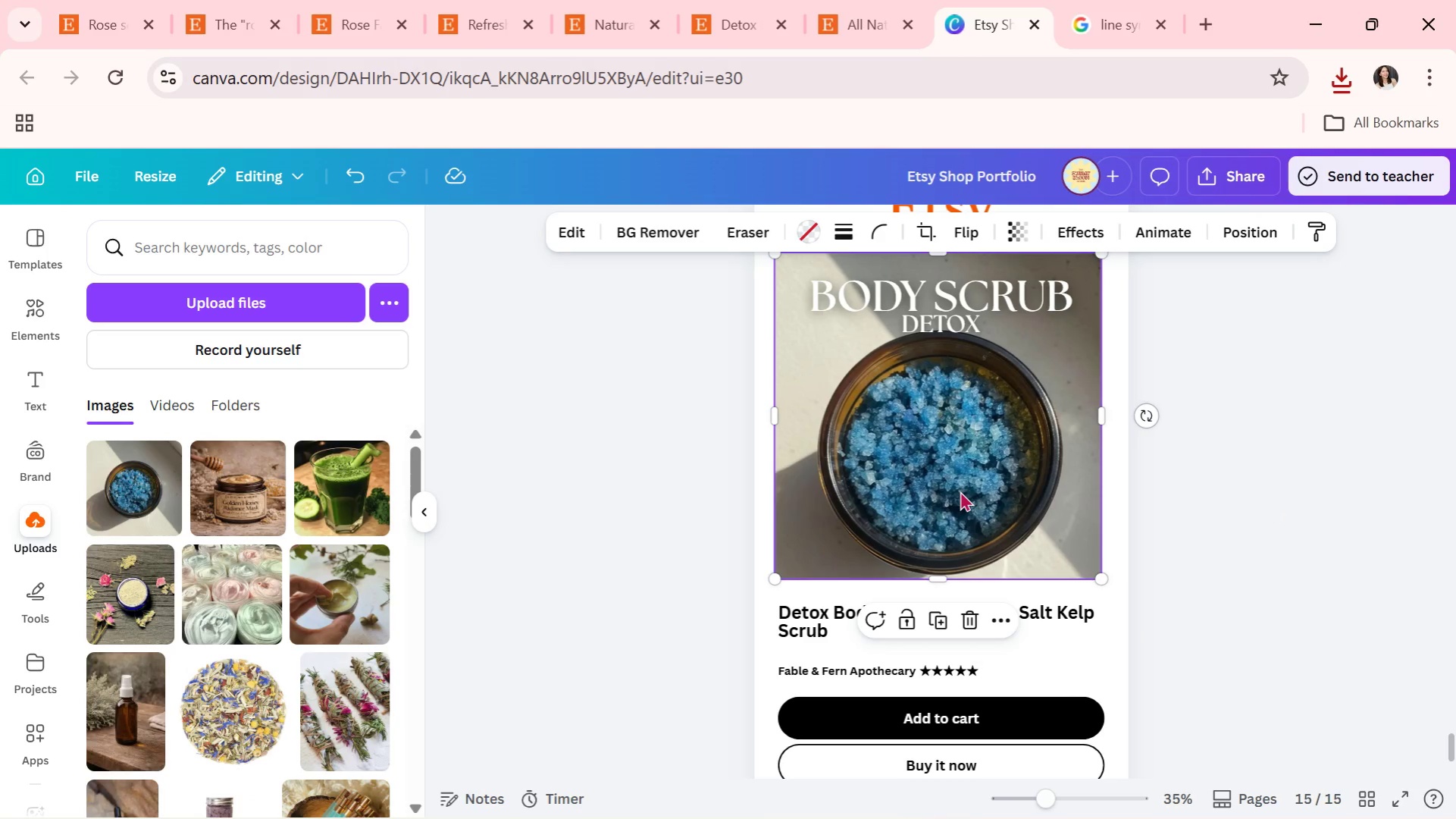 
double_click([960, 491])
 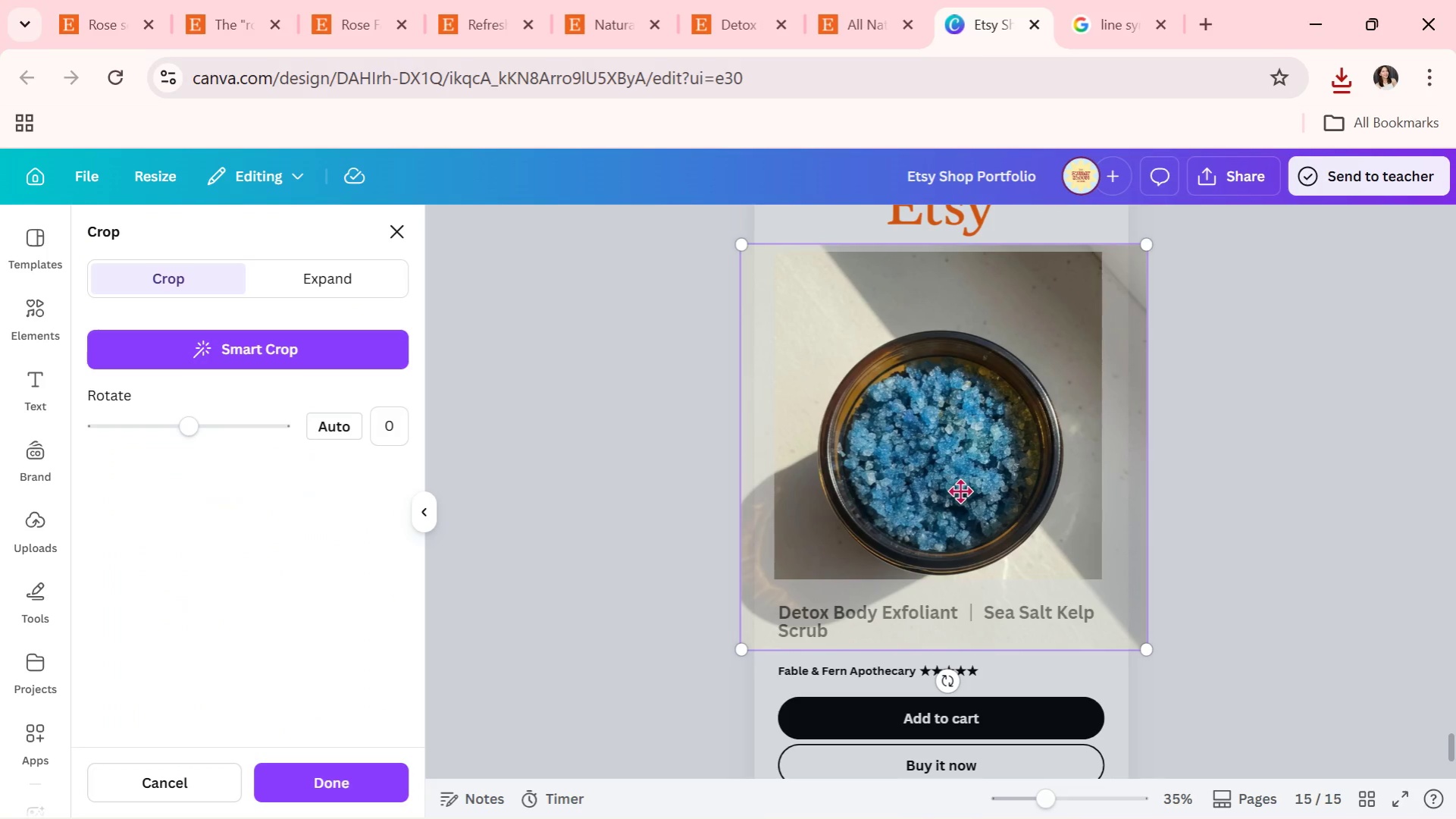 
left_click_drag(start_coordinate=[960, 491], to_coordinate=[958, 460])
 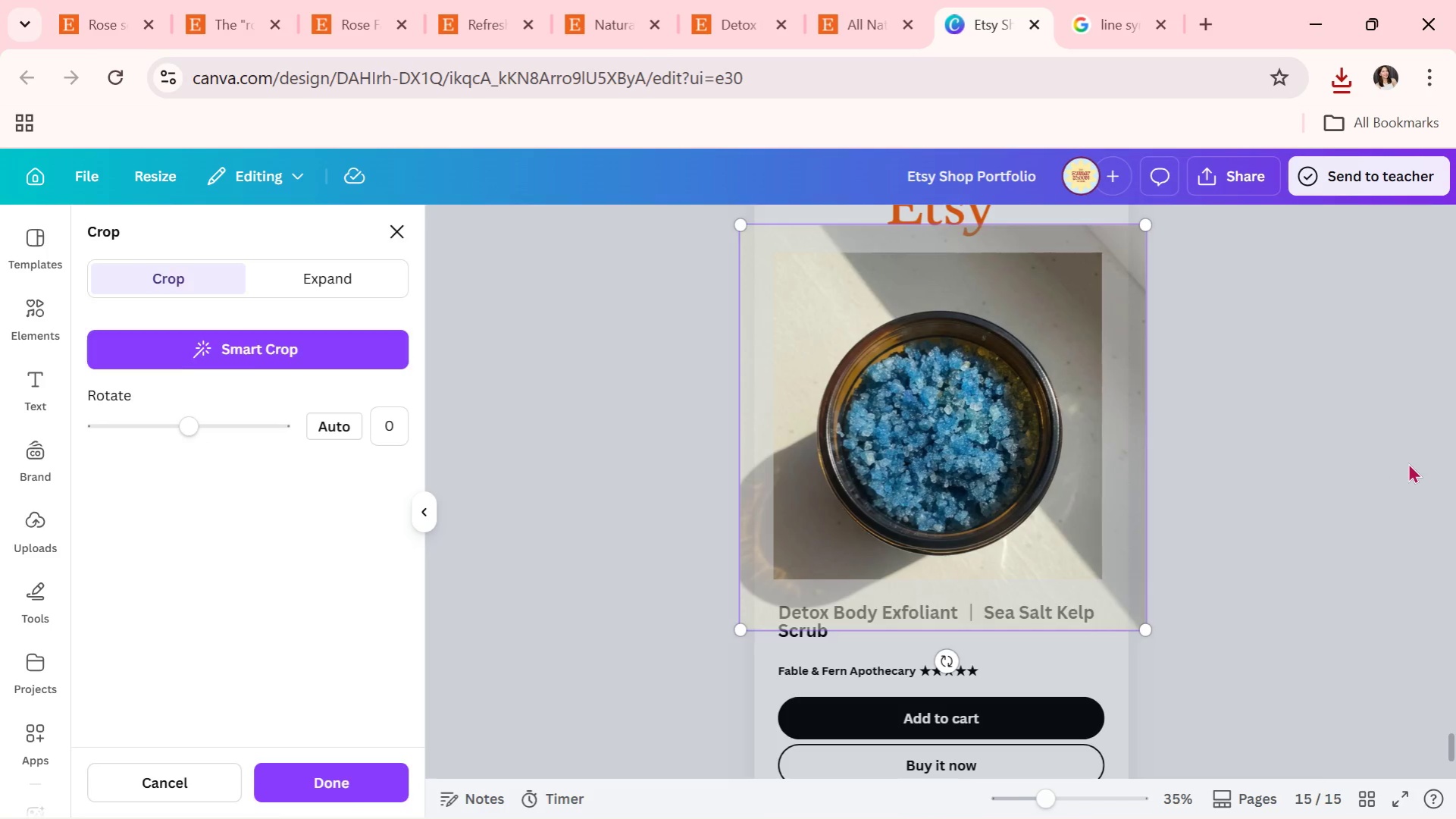 
double_click([1407, 463])
 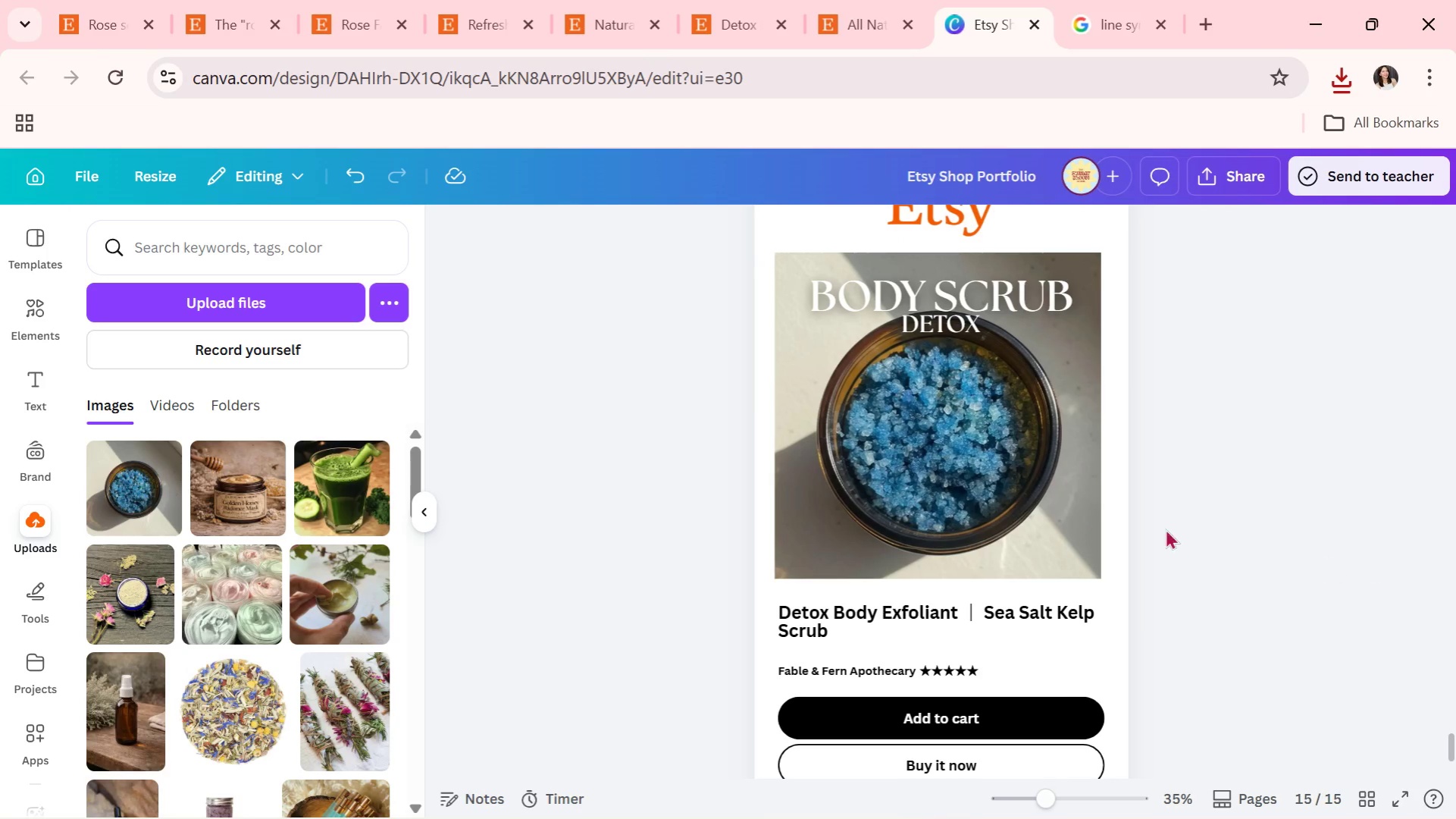 
double_click([998, 494])
 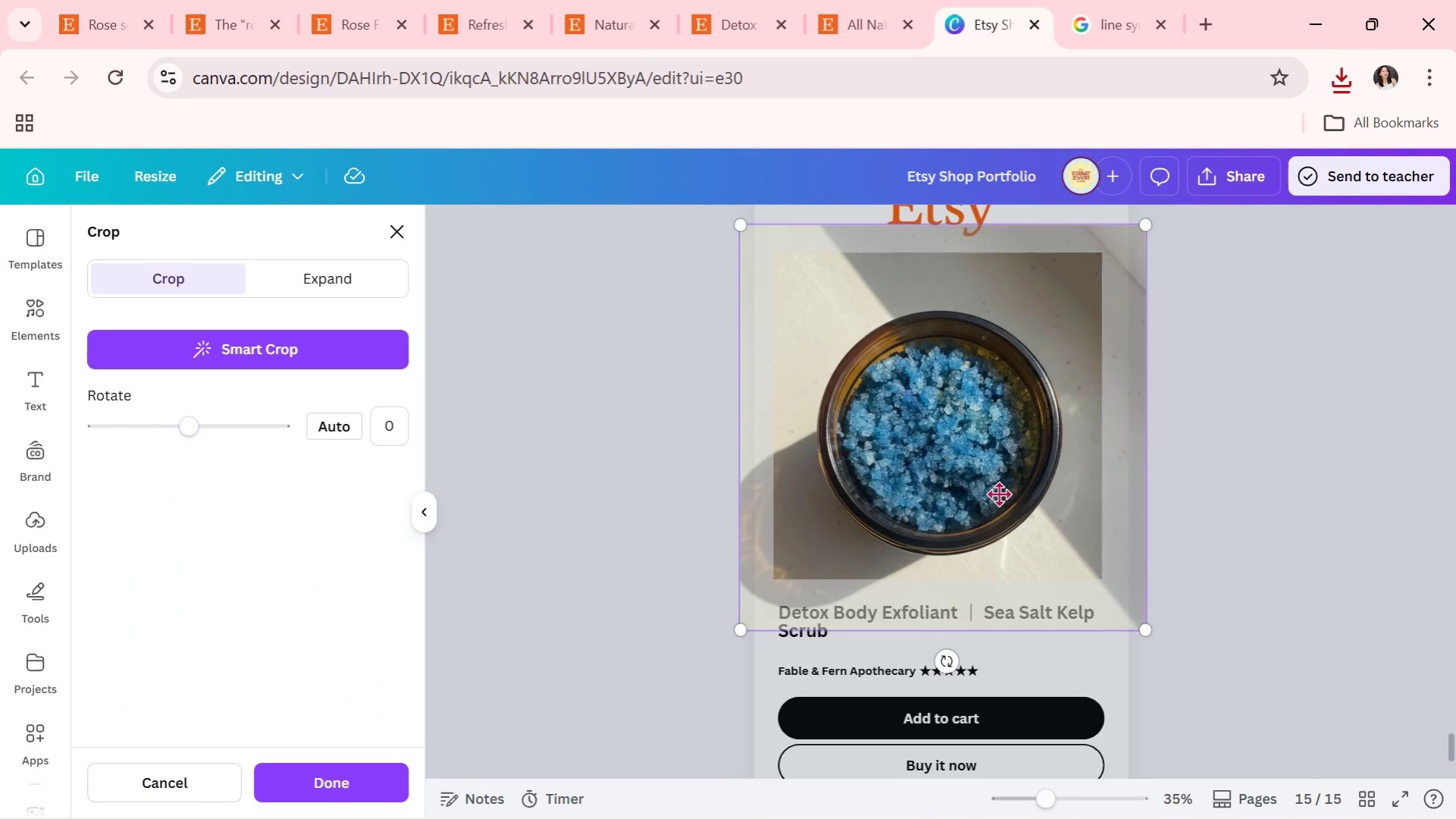 
left_click_drag(start_coordinate=[998, 494], to_coordinate=[989, 475])
 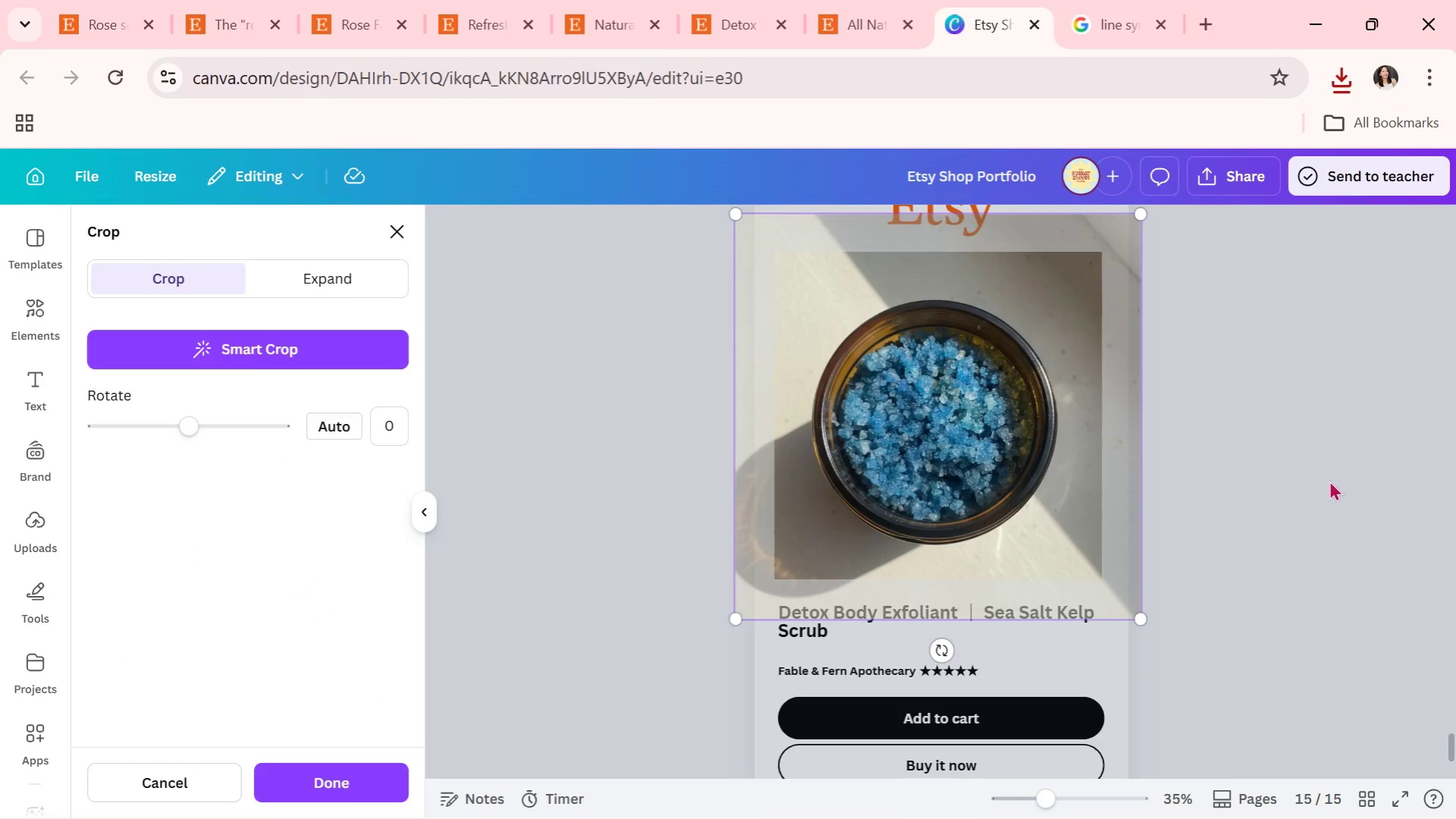 
left_click_drag(start_coordinate=[1325, 480], to_coordinate=[1329, 480])
 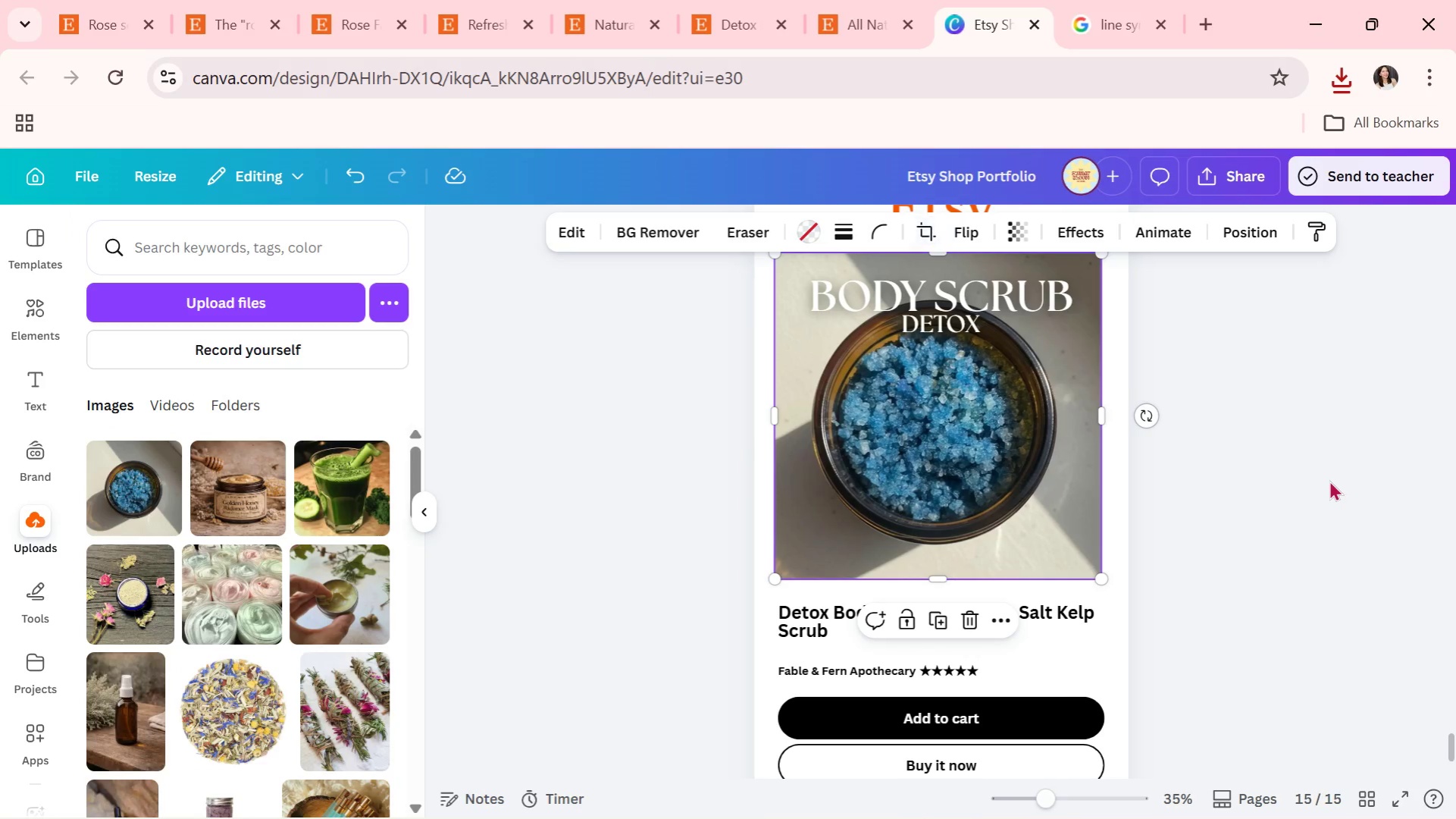 
double_click([1329, 480])
 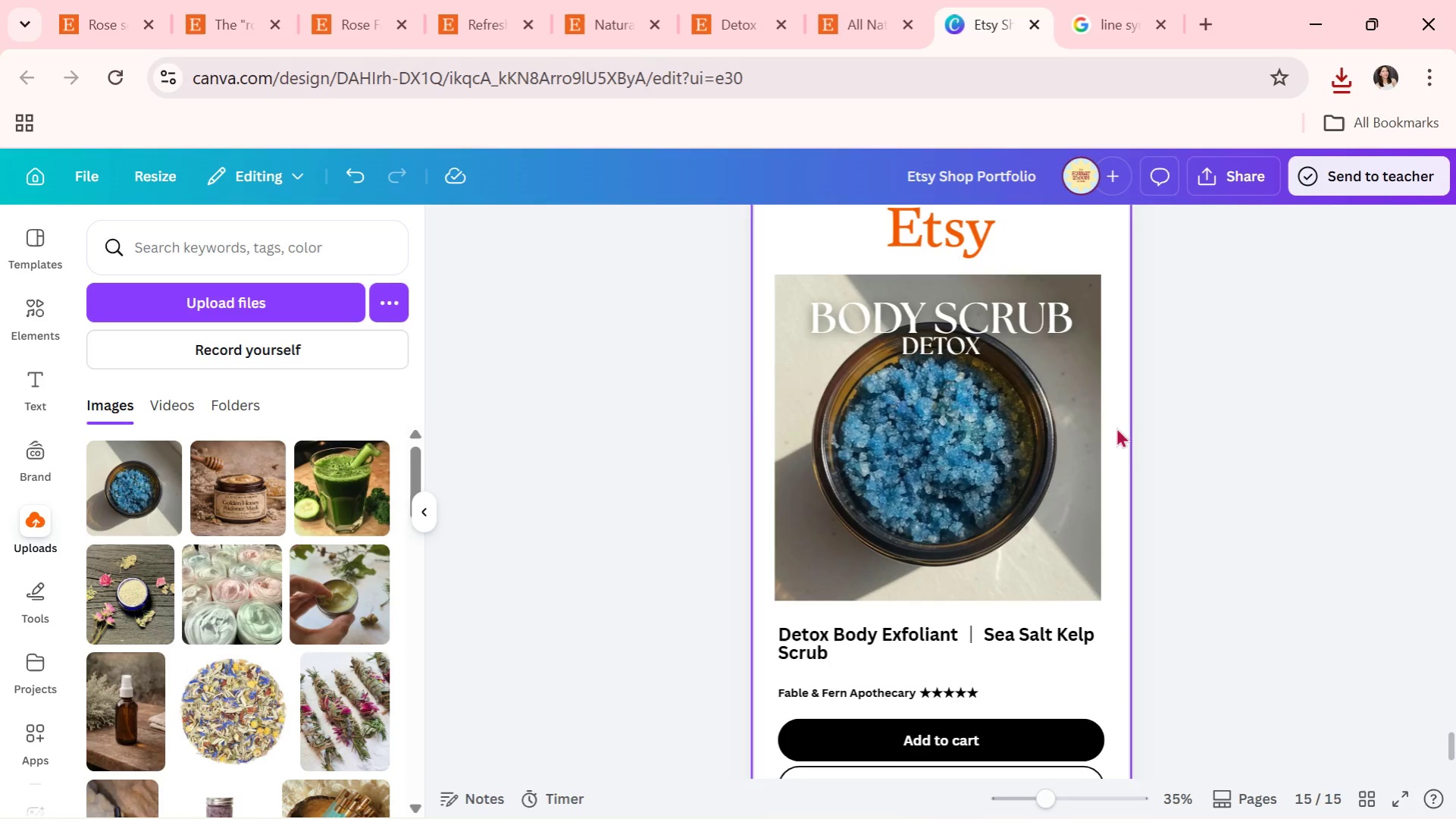 
left_click_drag(start_coordinate=[981, 344], to_coordinate=[982, 489])
 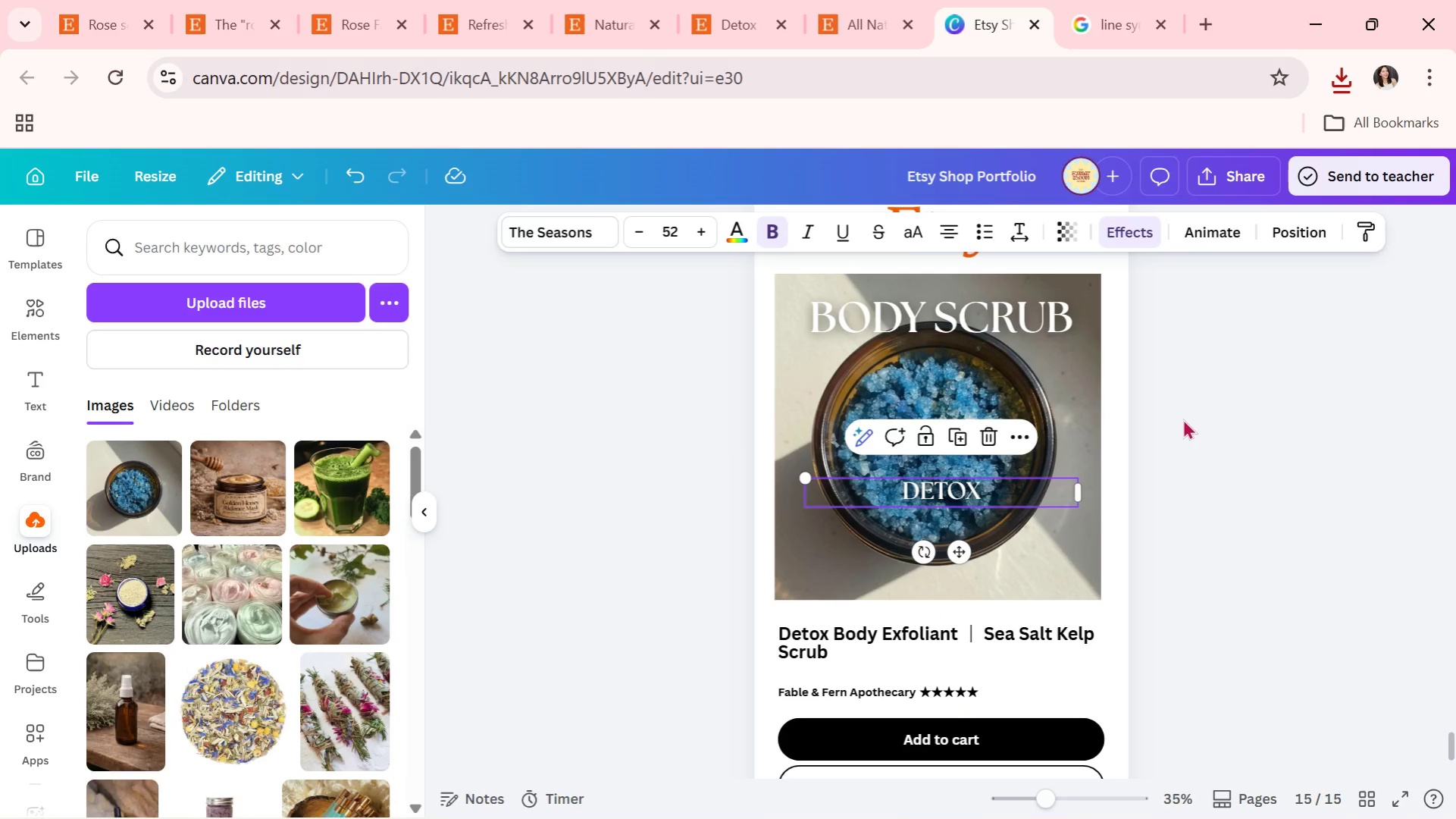 
left_click([1182, 419])
 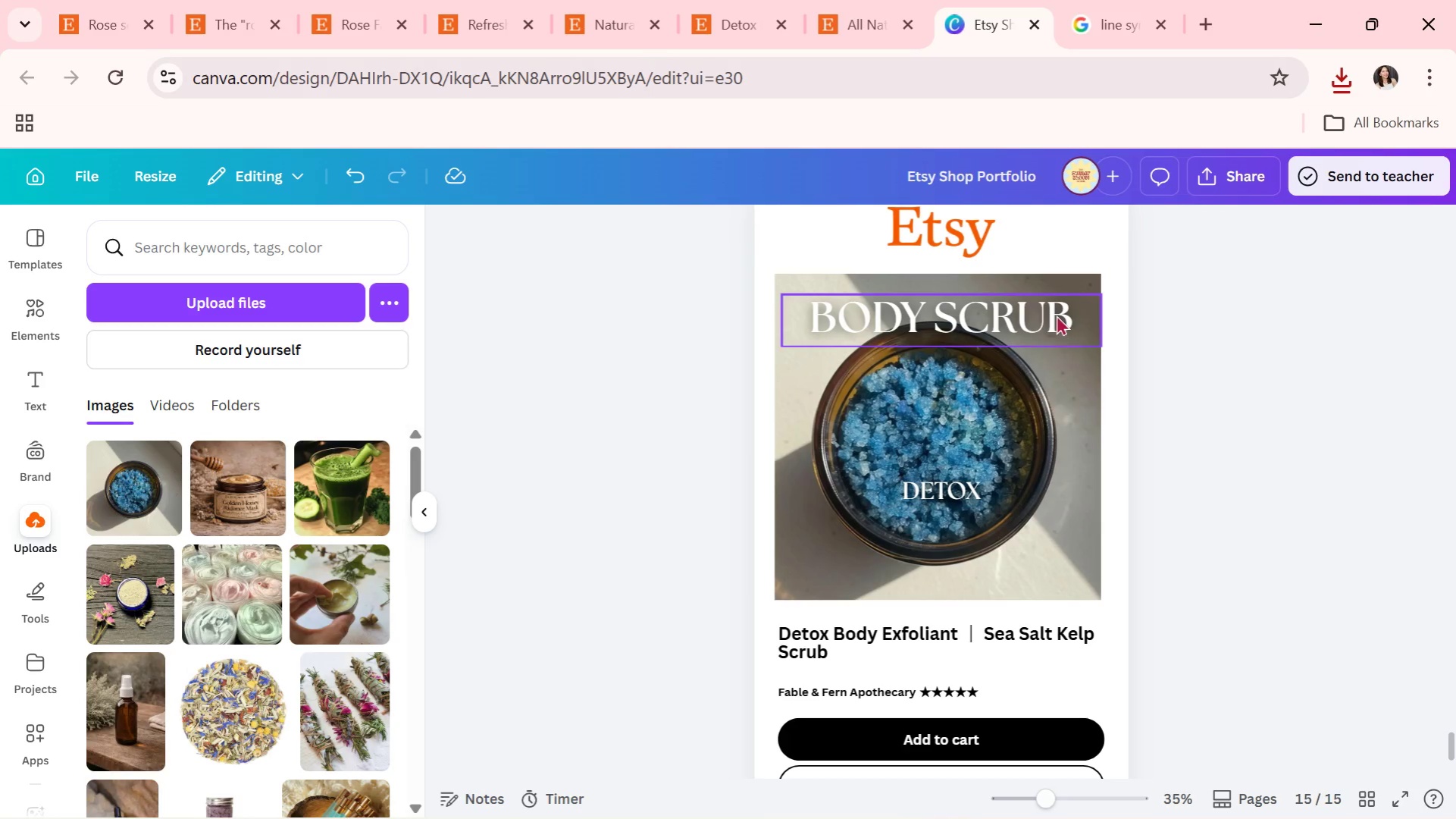 
left_click_drag(start_coordinate=[1056, 315], to_coordinate=[1056, 440])
 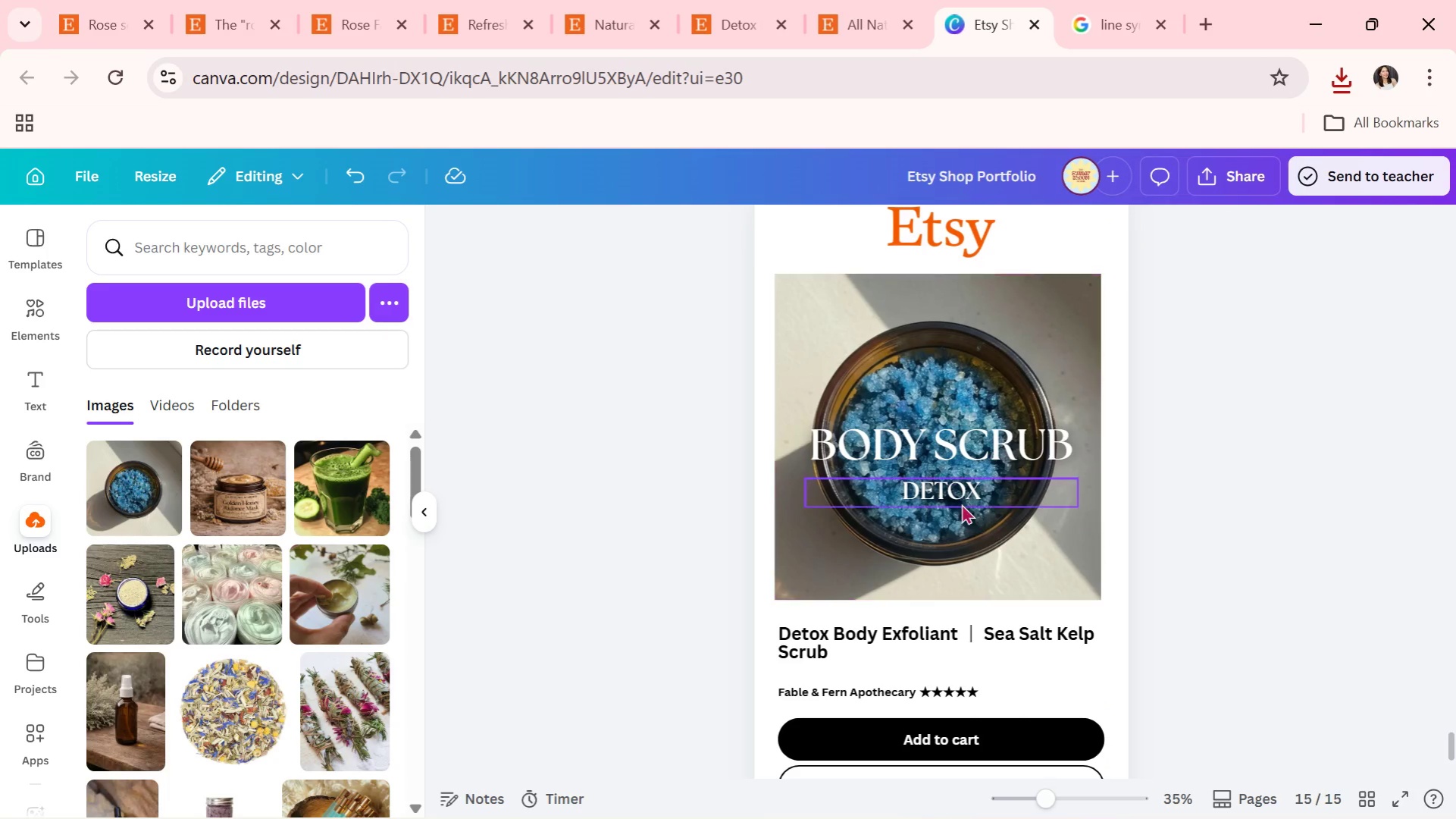 
left_click([959, 502])
 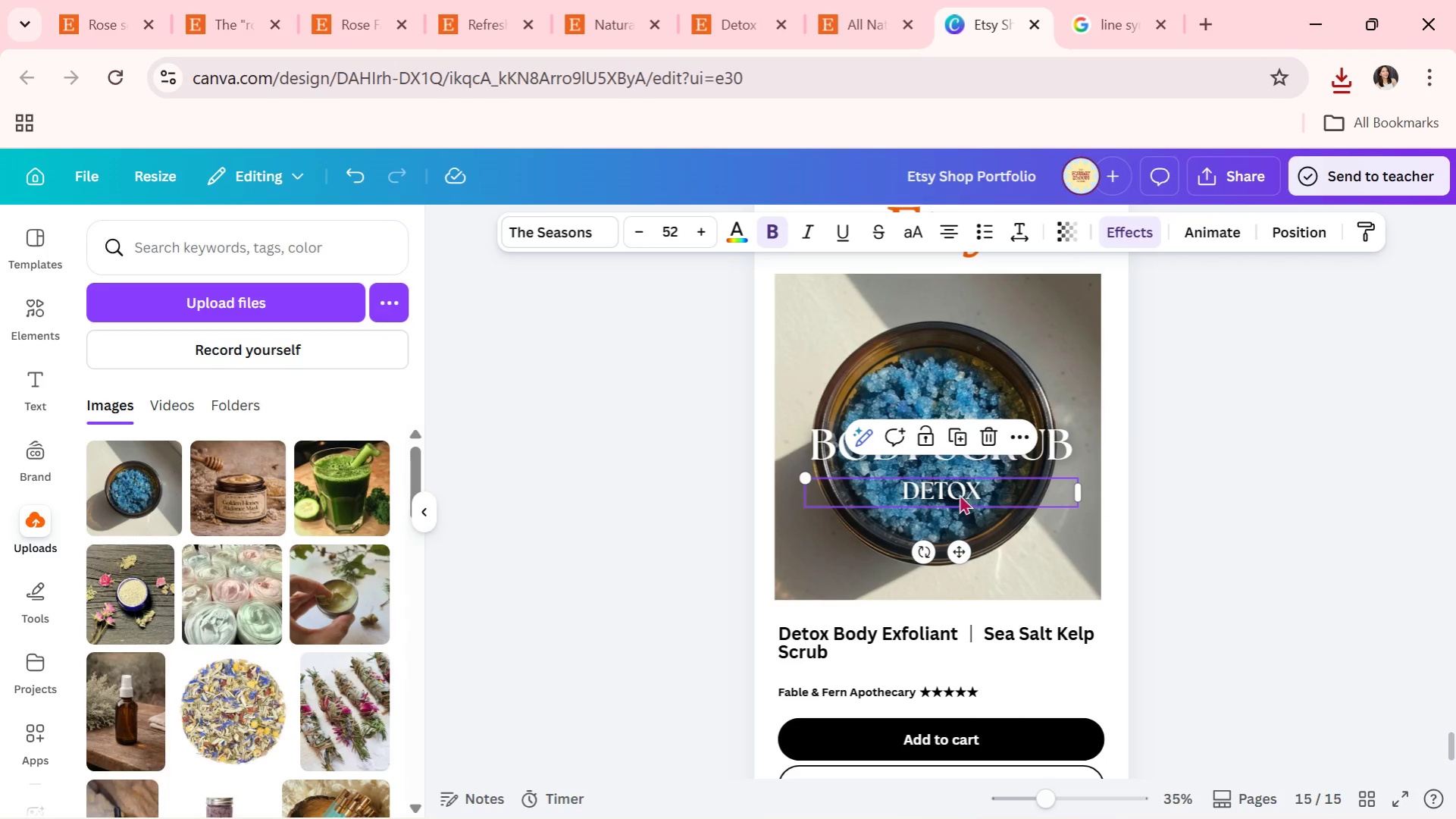 
left_click_drag(start_coordinate=[959, 494], to_coordinate=[959, 482])
 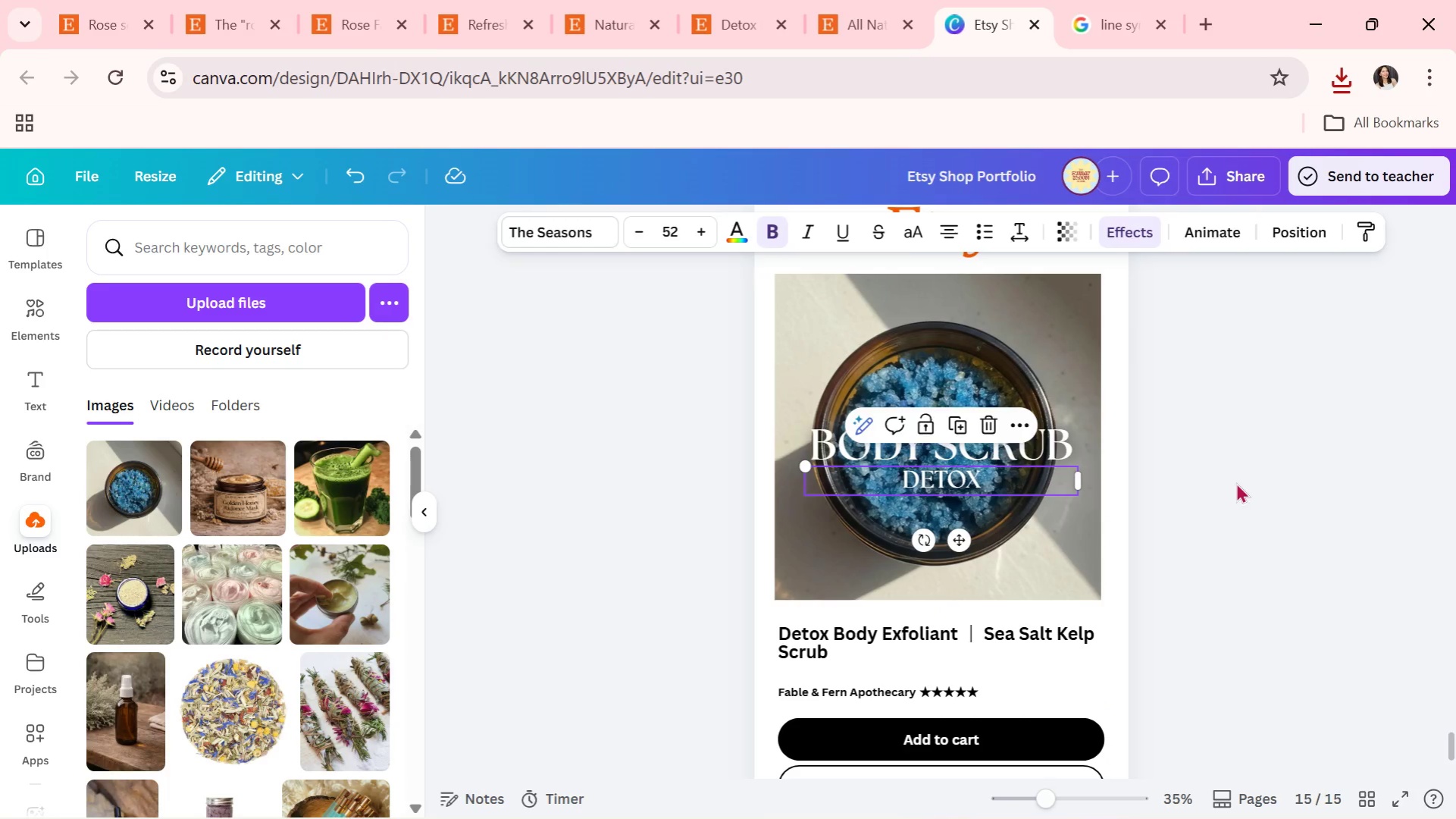 
left_click([1235, 482])
 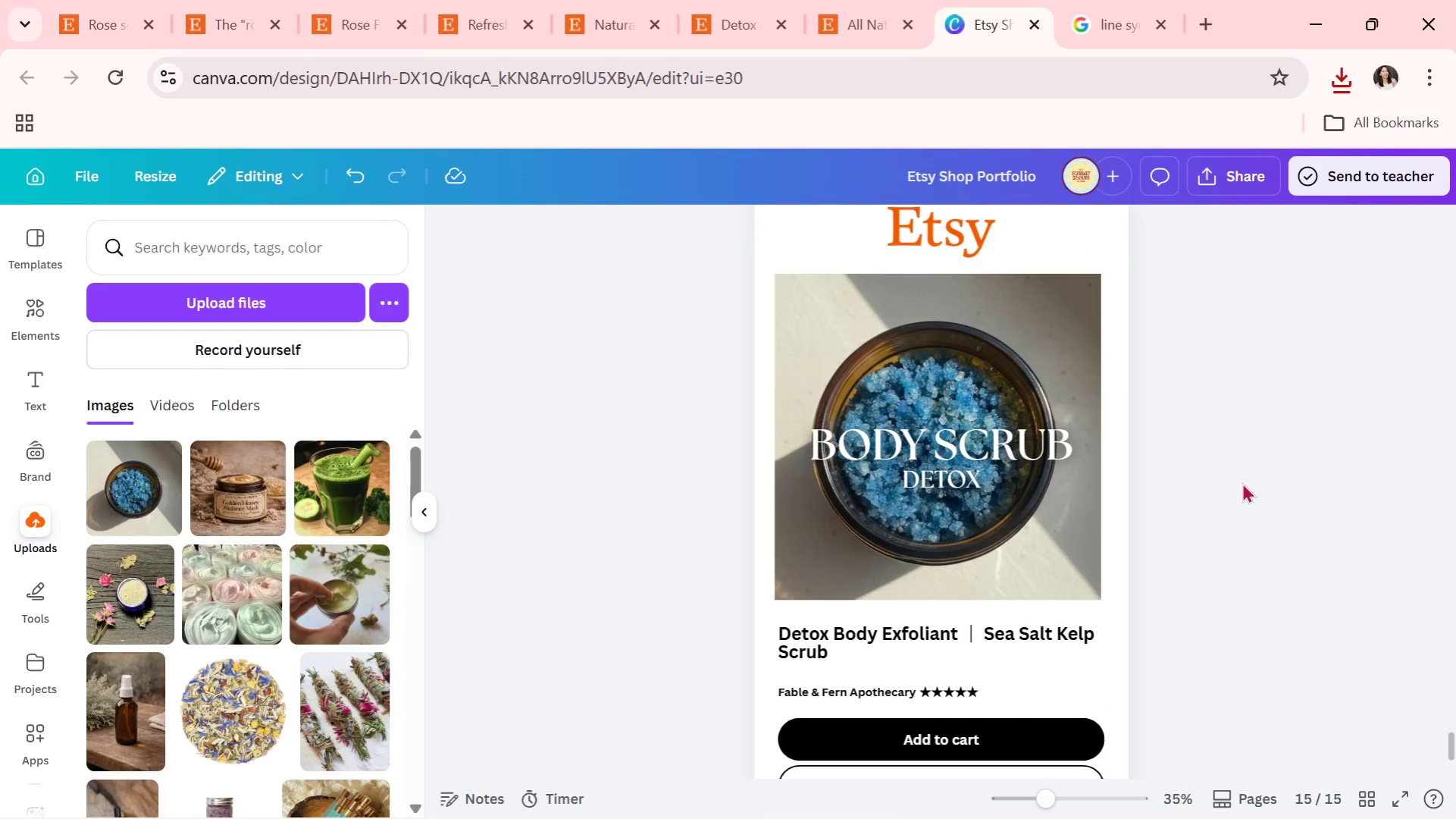 
left_click_drag(start_coordinate=[1238, 482], to_coordinate=[1242, 482])
 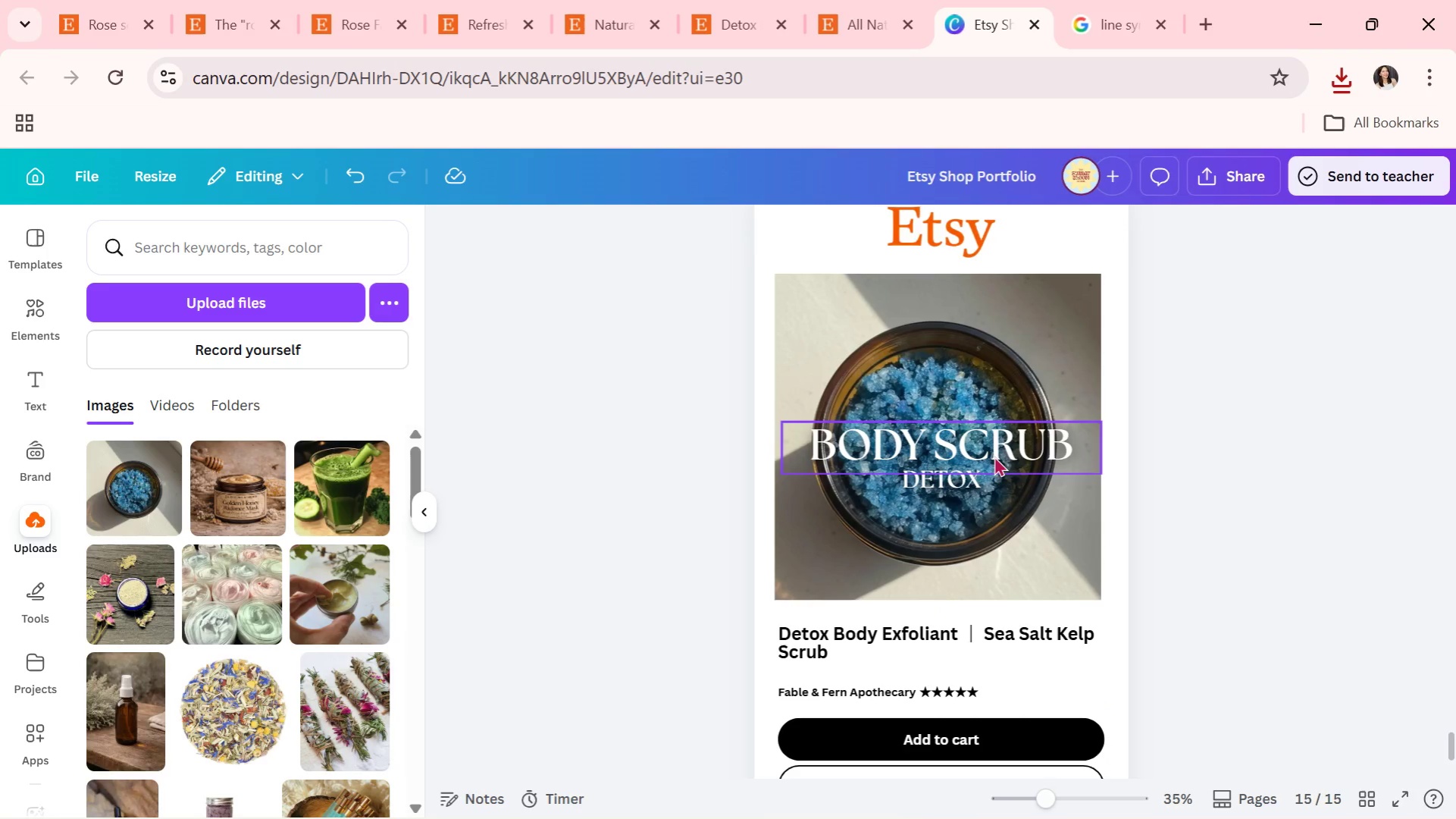 
left_click_drag(start_coordinate=[994, 453], to_coordinate=[992, 447])
 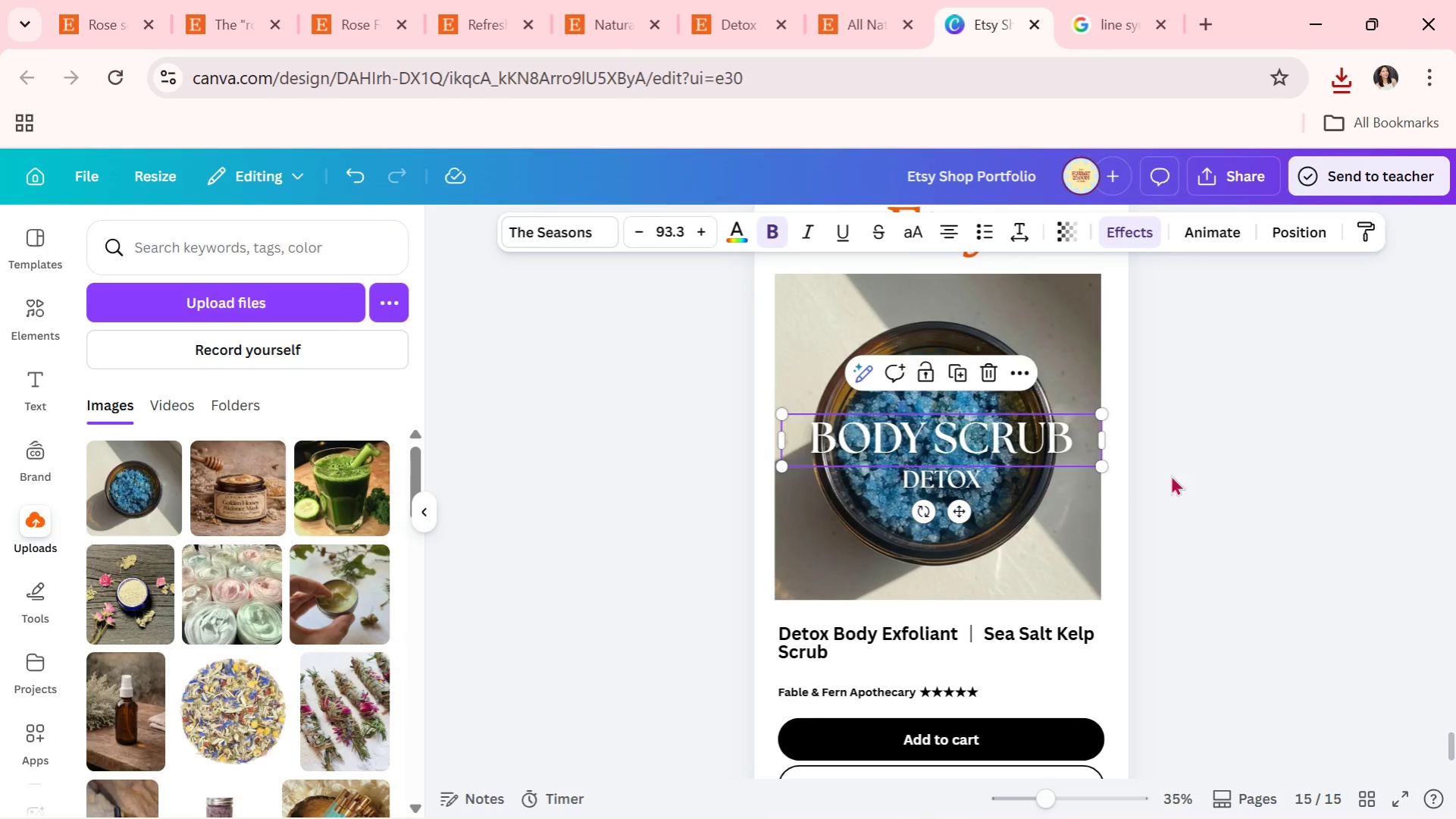 
left_click([1170, 475])
 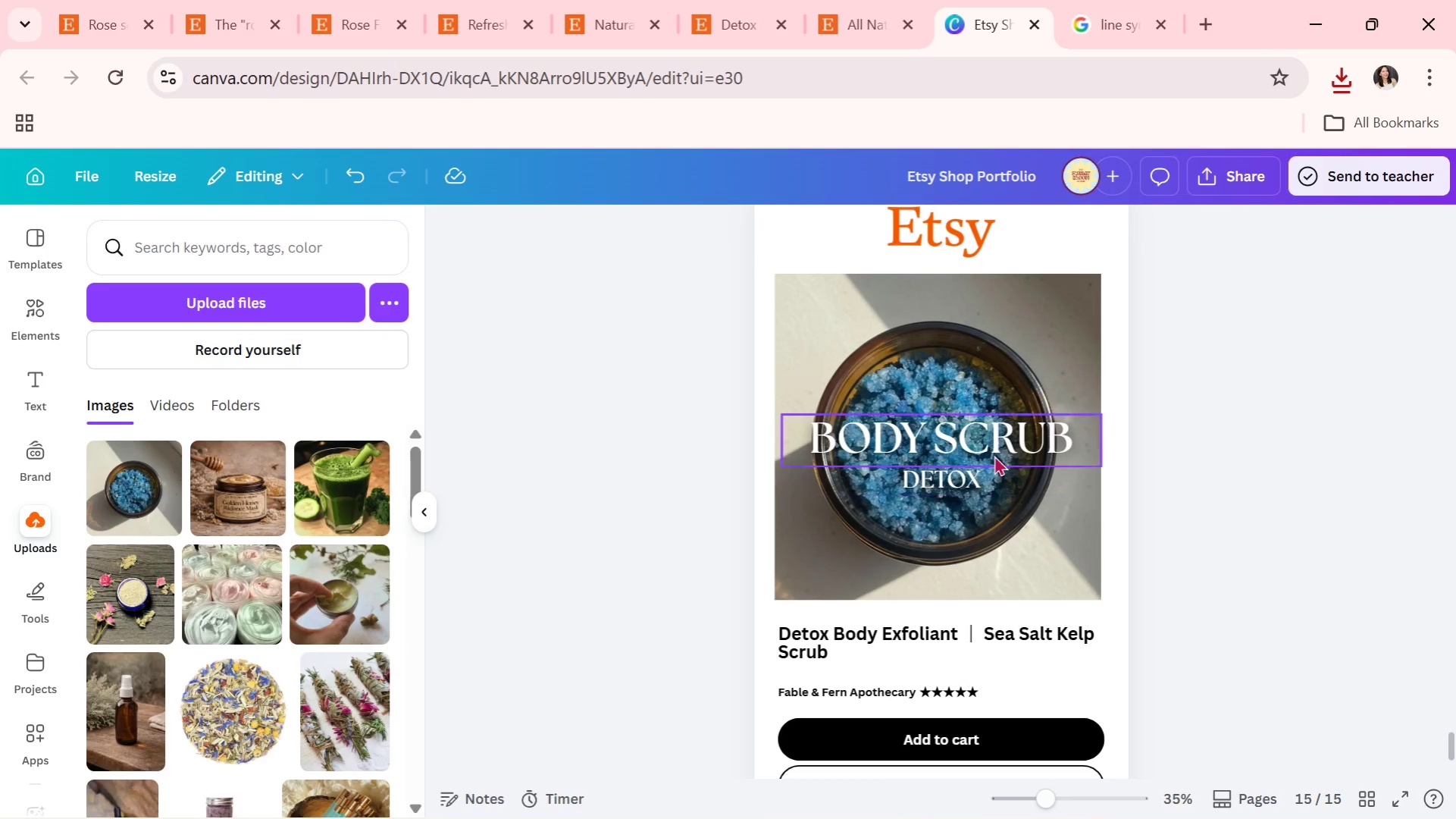 
left_click([1002, 444])
 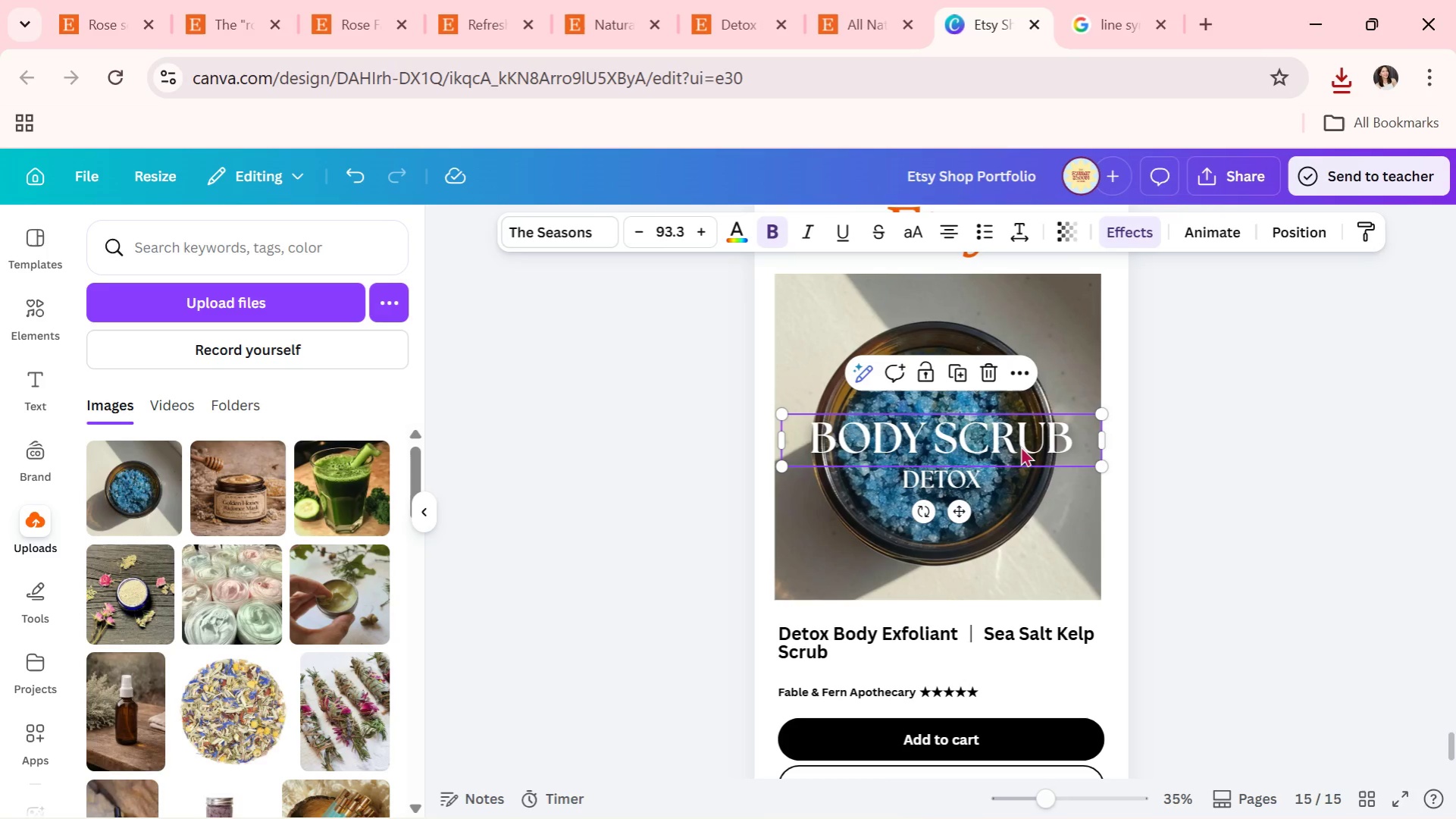 
left_click_drag(start_coordinate=[1020, 446], to_coordinate=[1016, 446])
 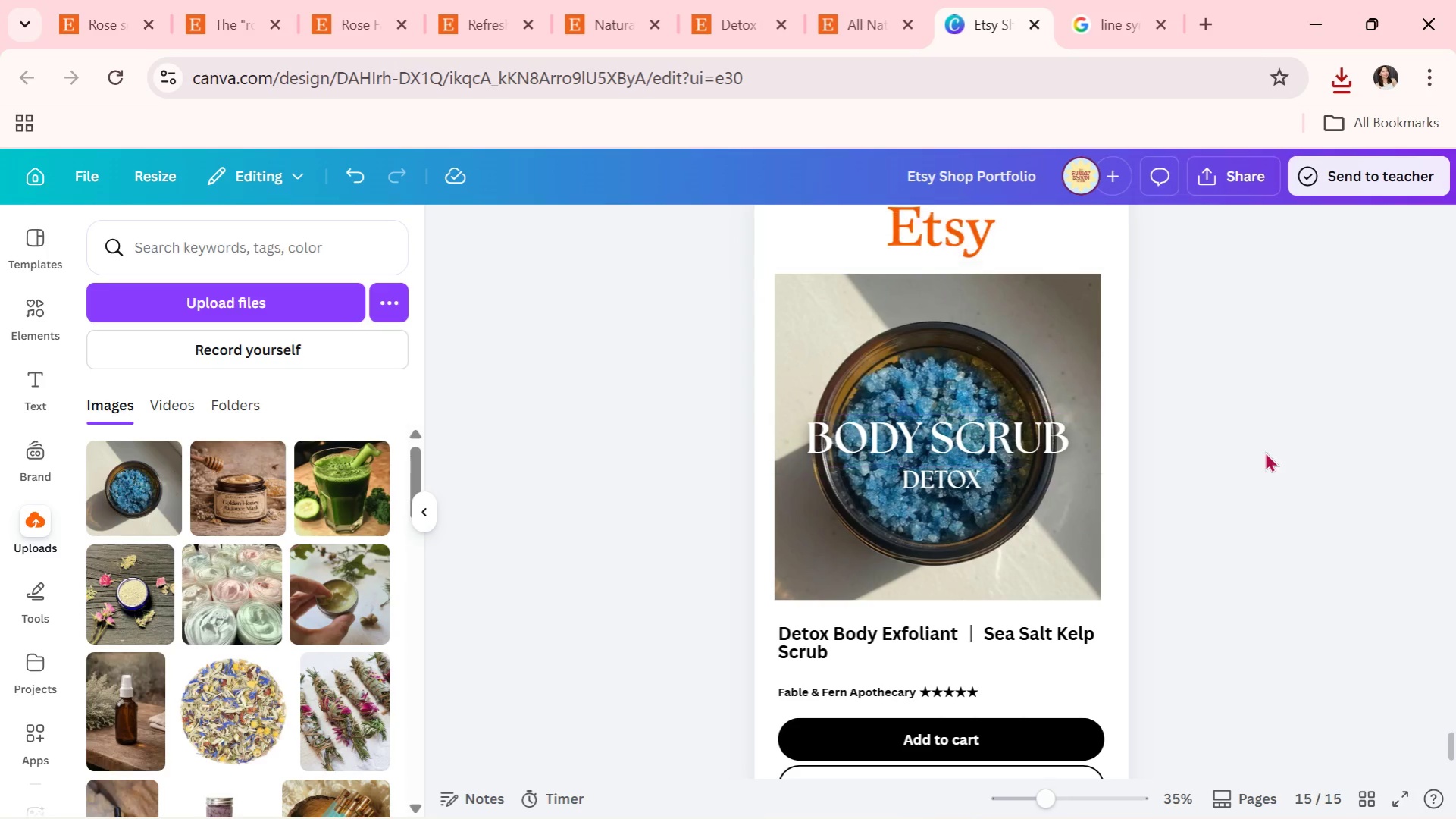 
double_click([1264, 451])
 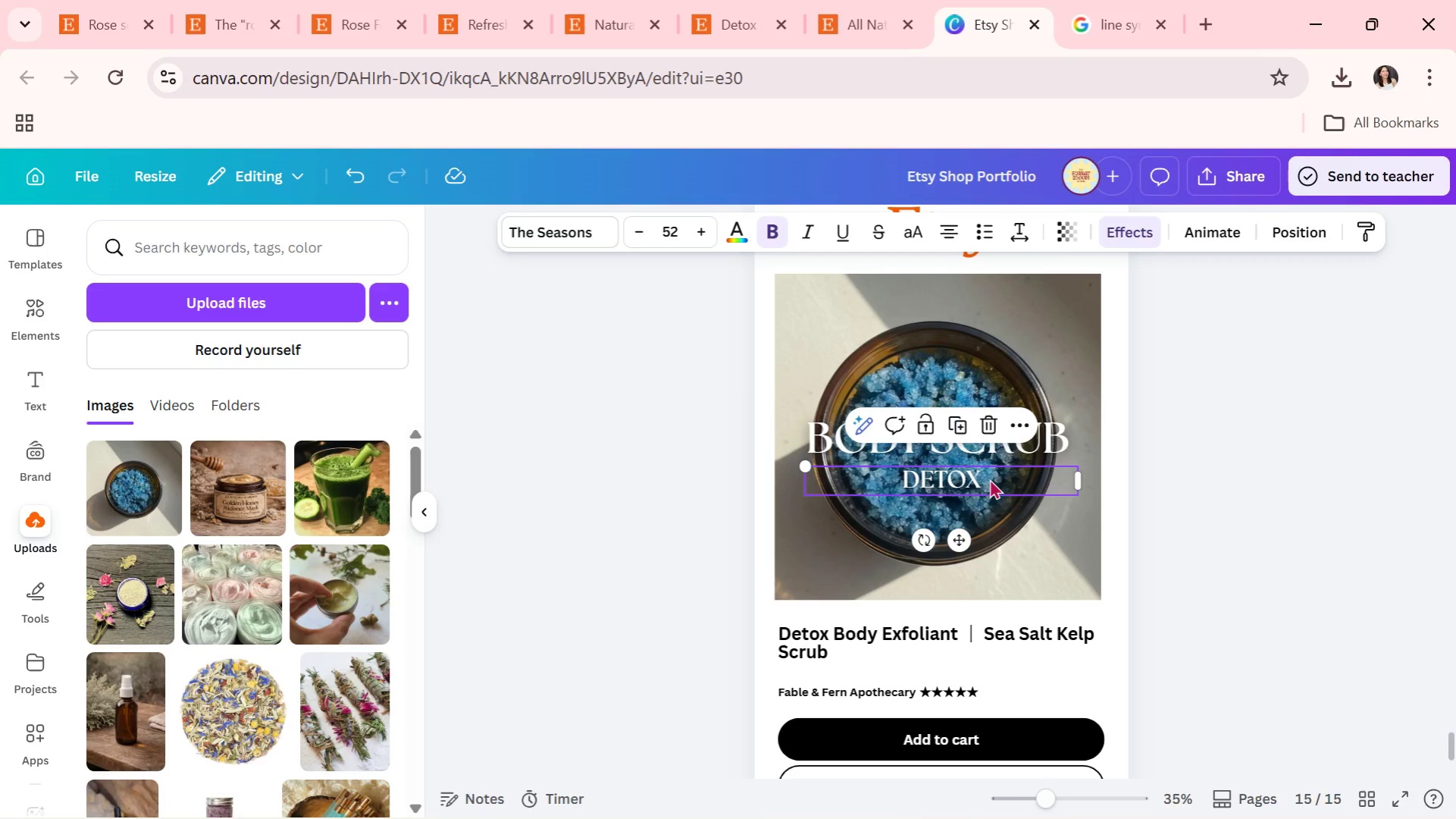 
left_click_drag(start_coordinate=[989, 479], to_coordinate=[985, 471])
 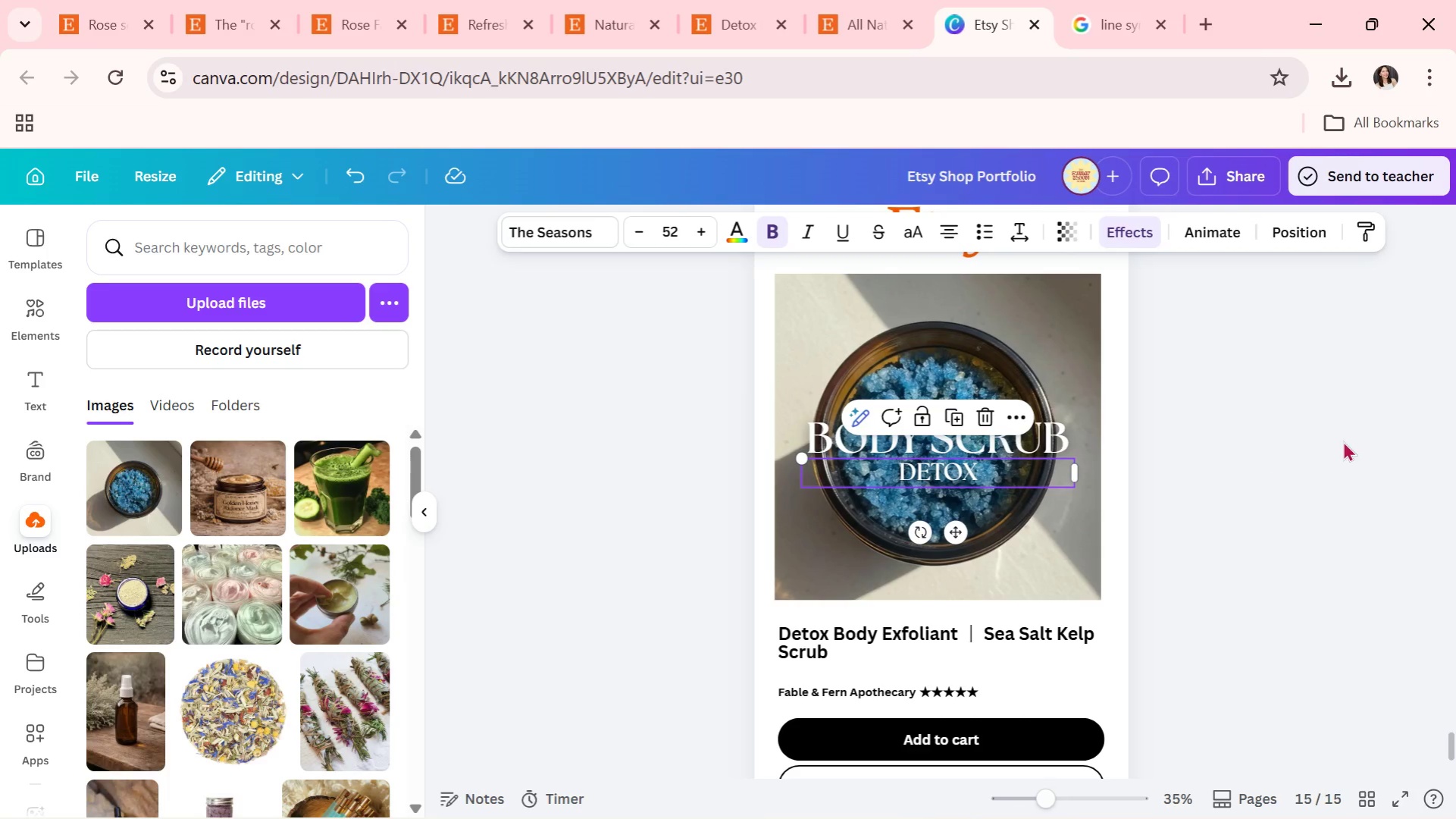 
left_click([1346, 439])
 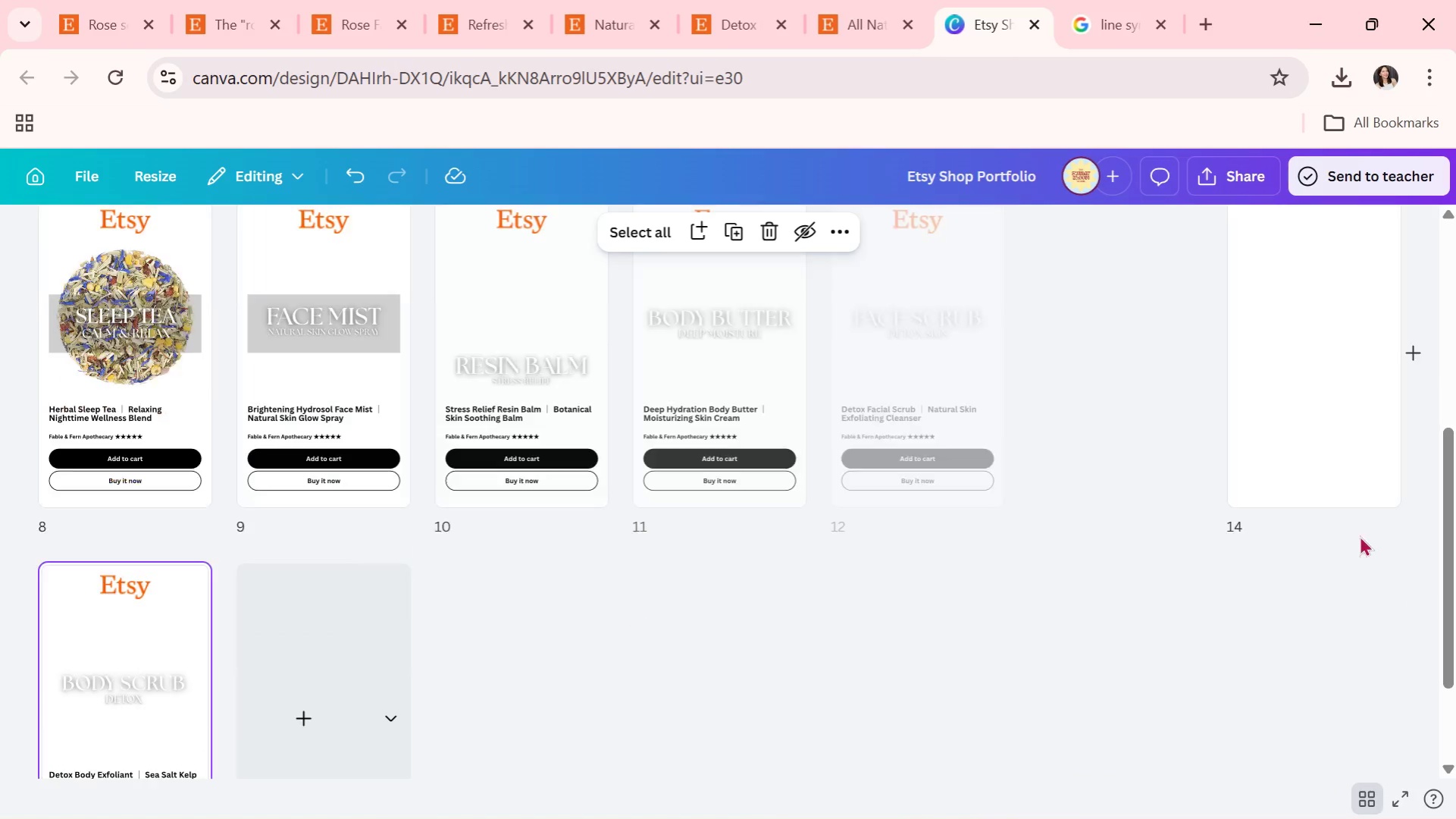 
scroll: coordinate [330, 522], scroll_direction: down, amount: 7.0
 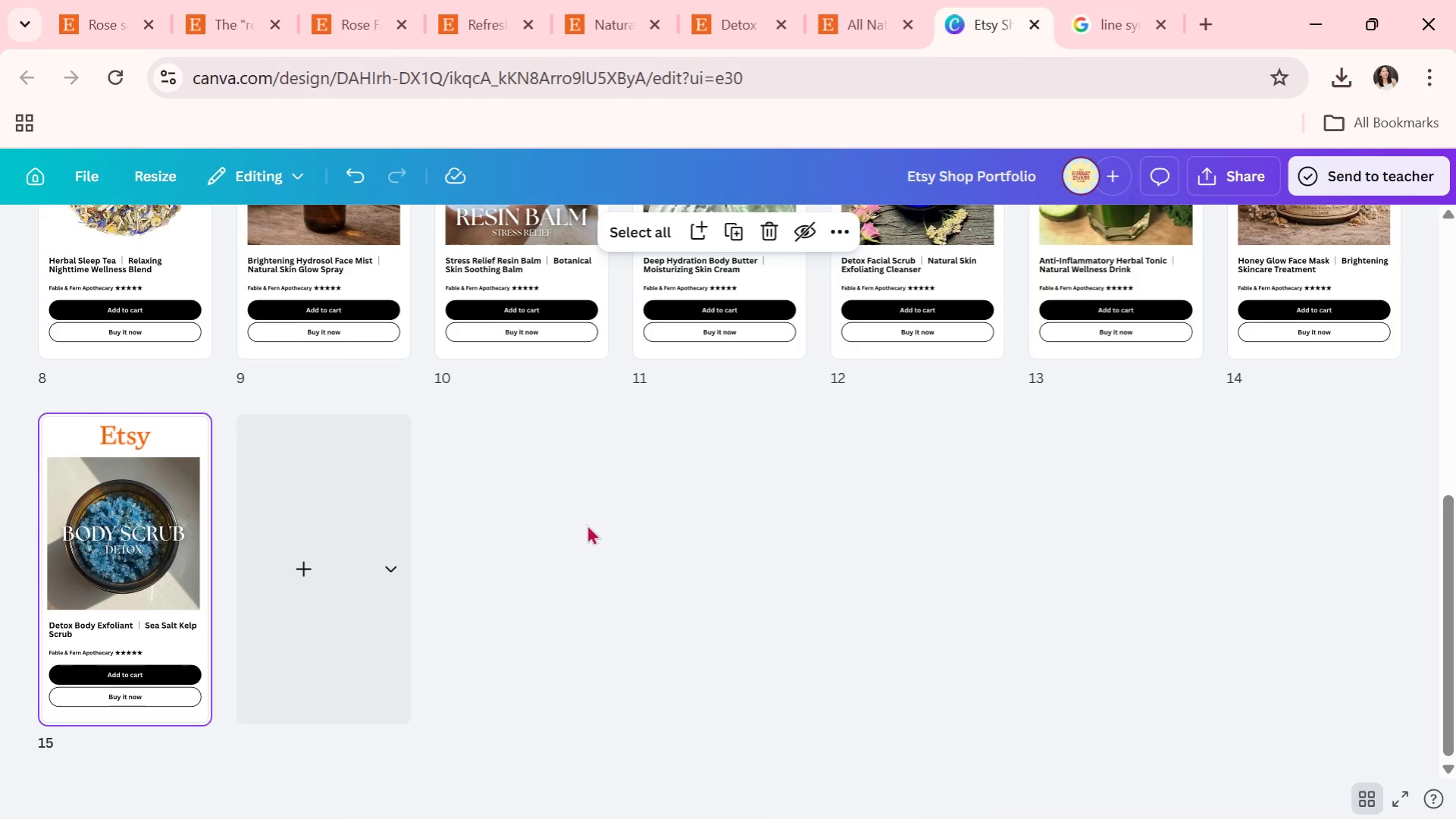 
scroll: coordinate [665, 537], scroll_direction: up, amount: 3.0
 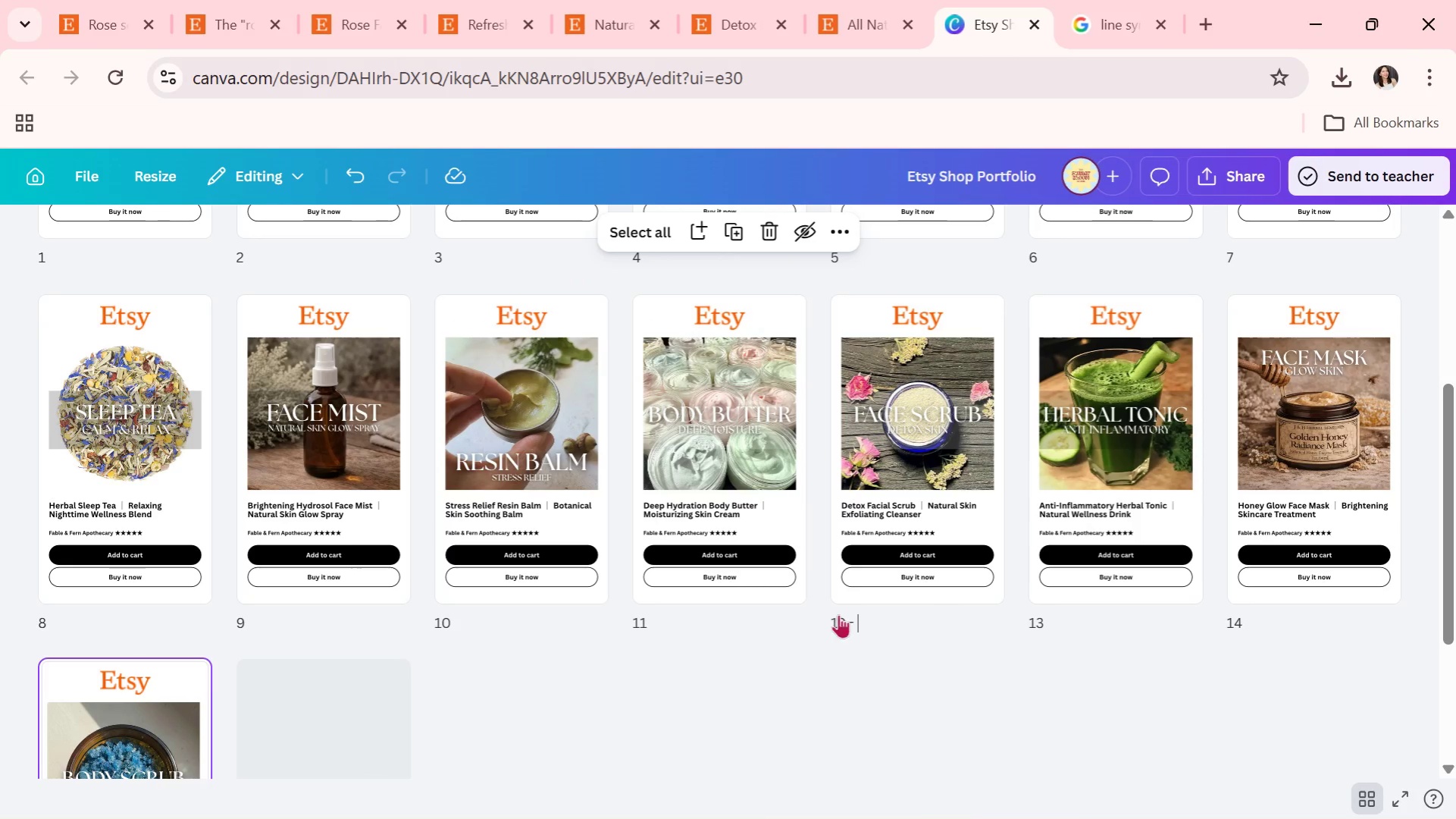 
double_click([674, 683])
 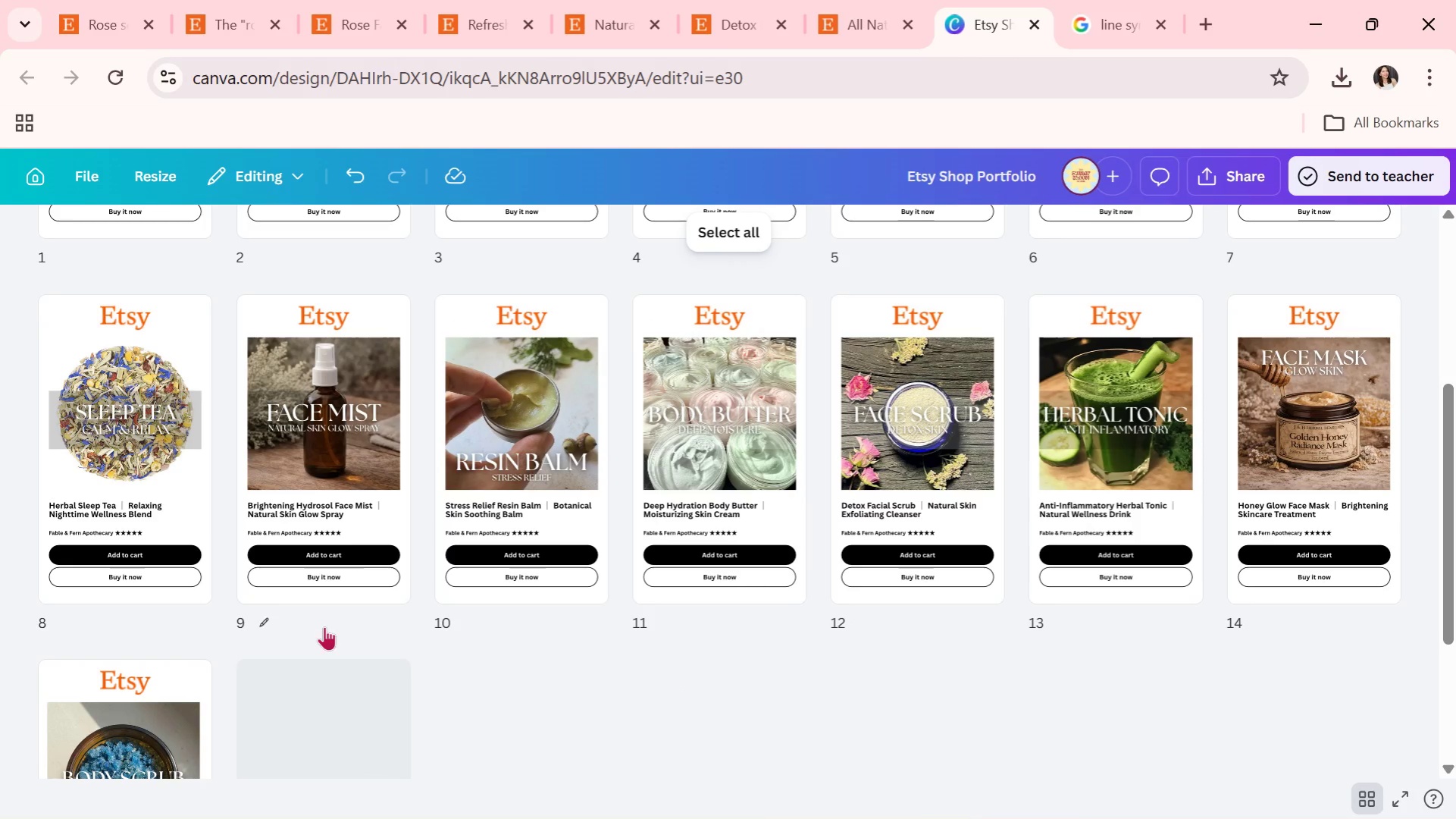 
scroll: coordinate [321, 630], scroll_direction: down, amount: 4.0
 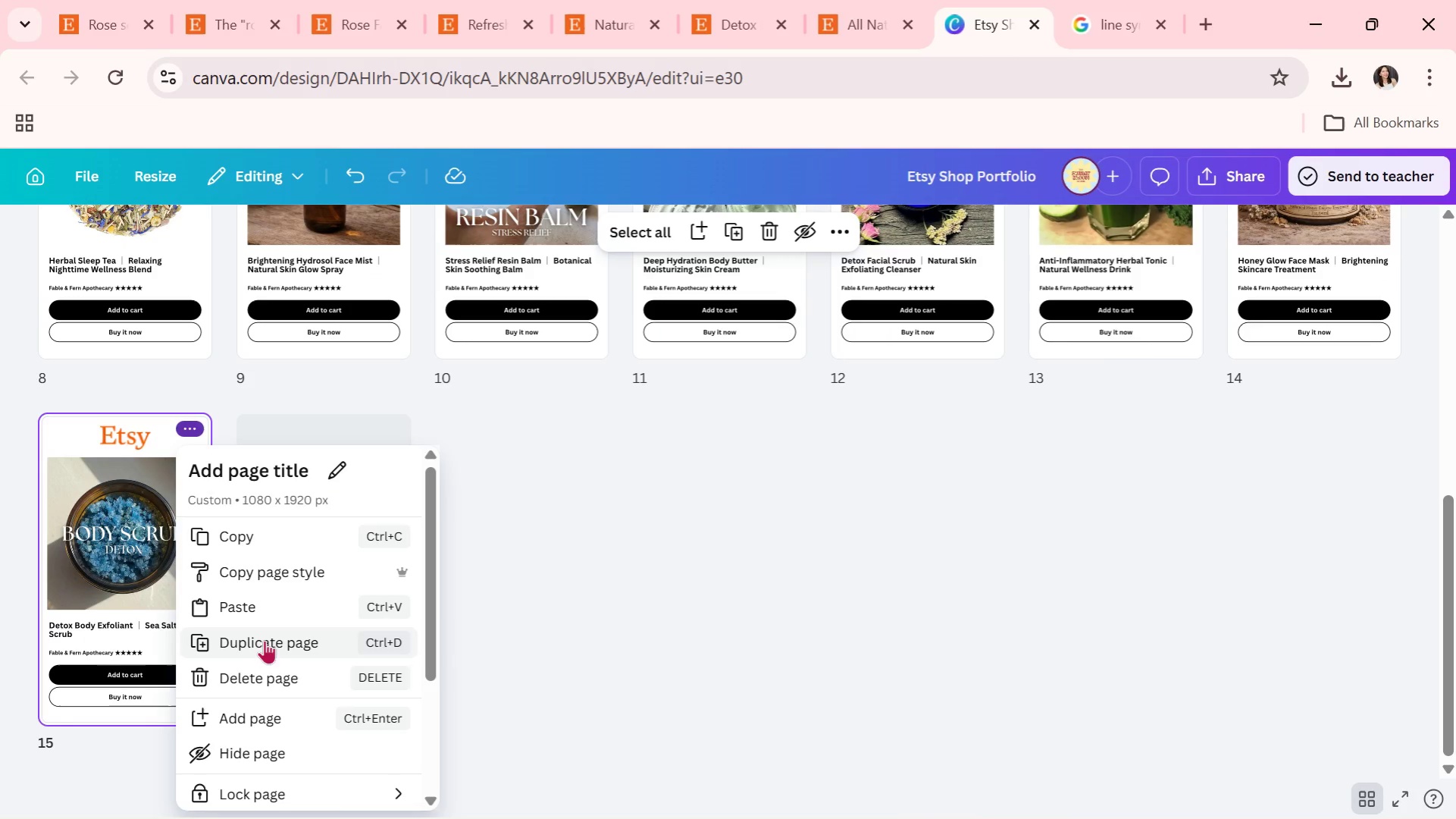 
left_click([725, 532])
 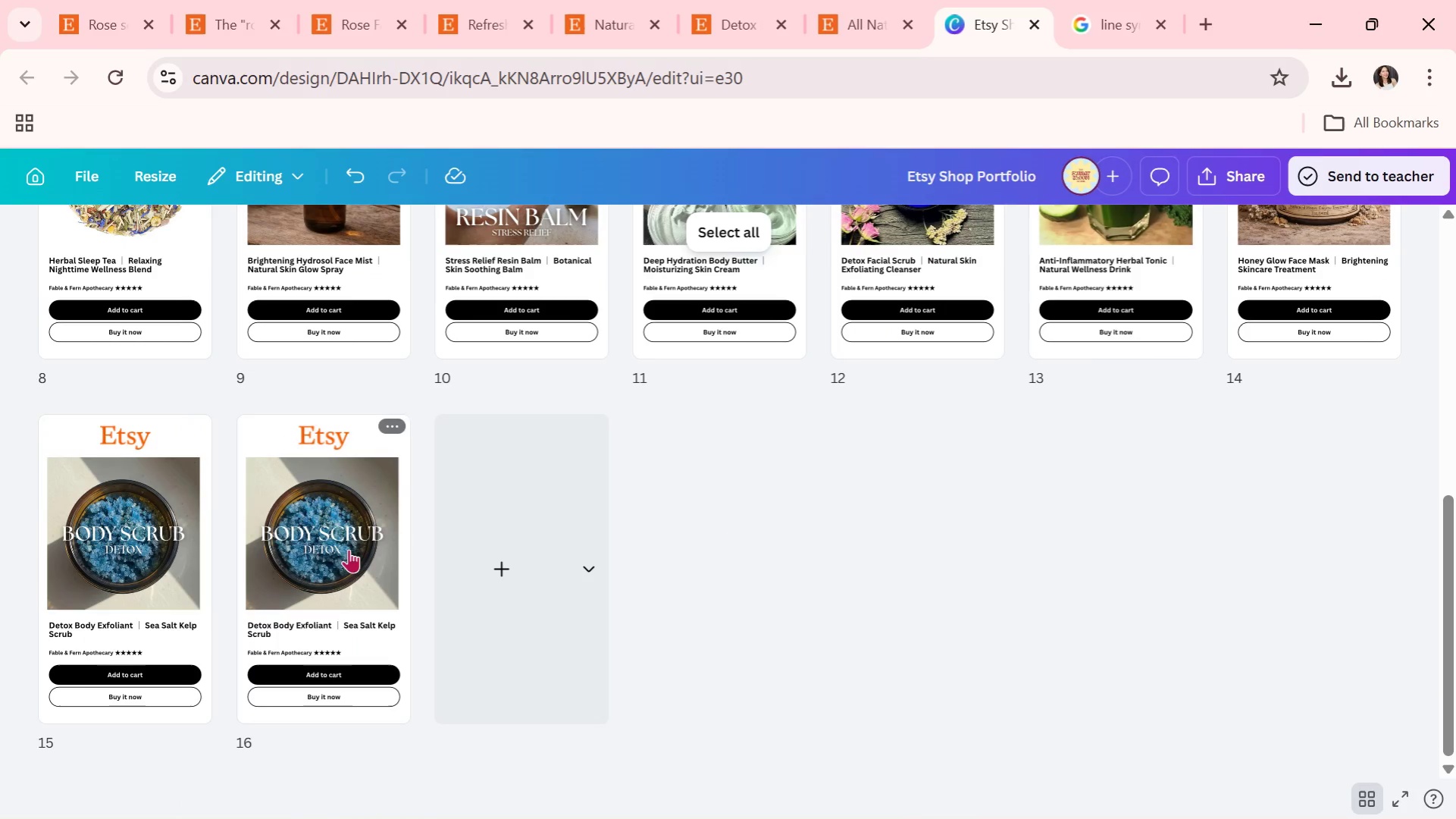 
double_click([348, 549])
 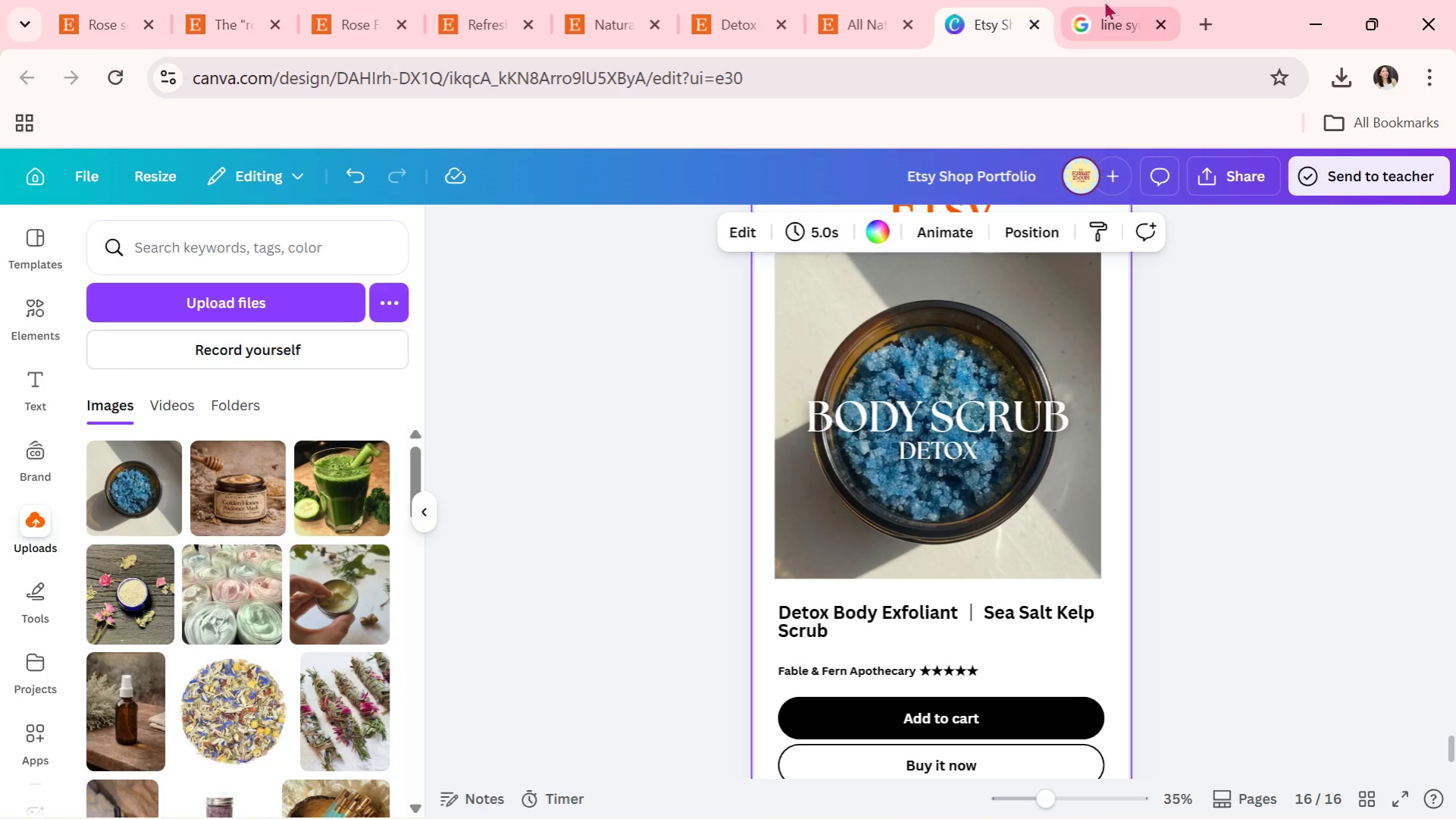 
left_click([847, 6])
 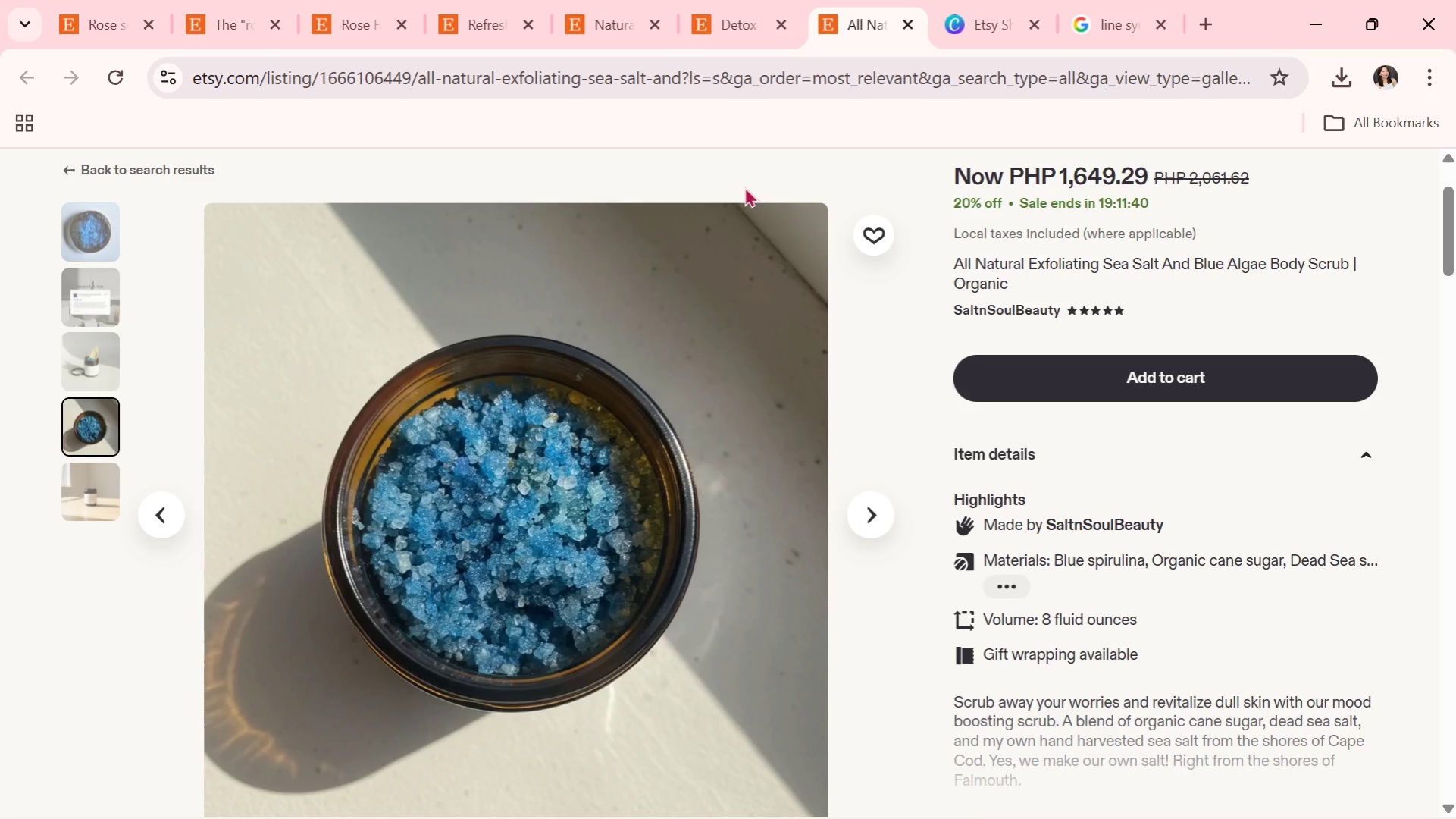 
scroll: coordinate [491, 421], scroll_direction: up, amount: 17.0
 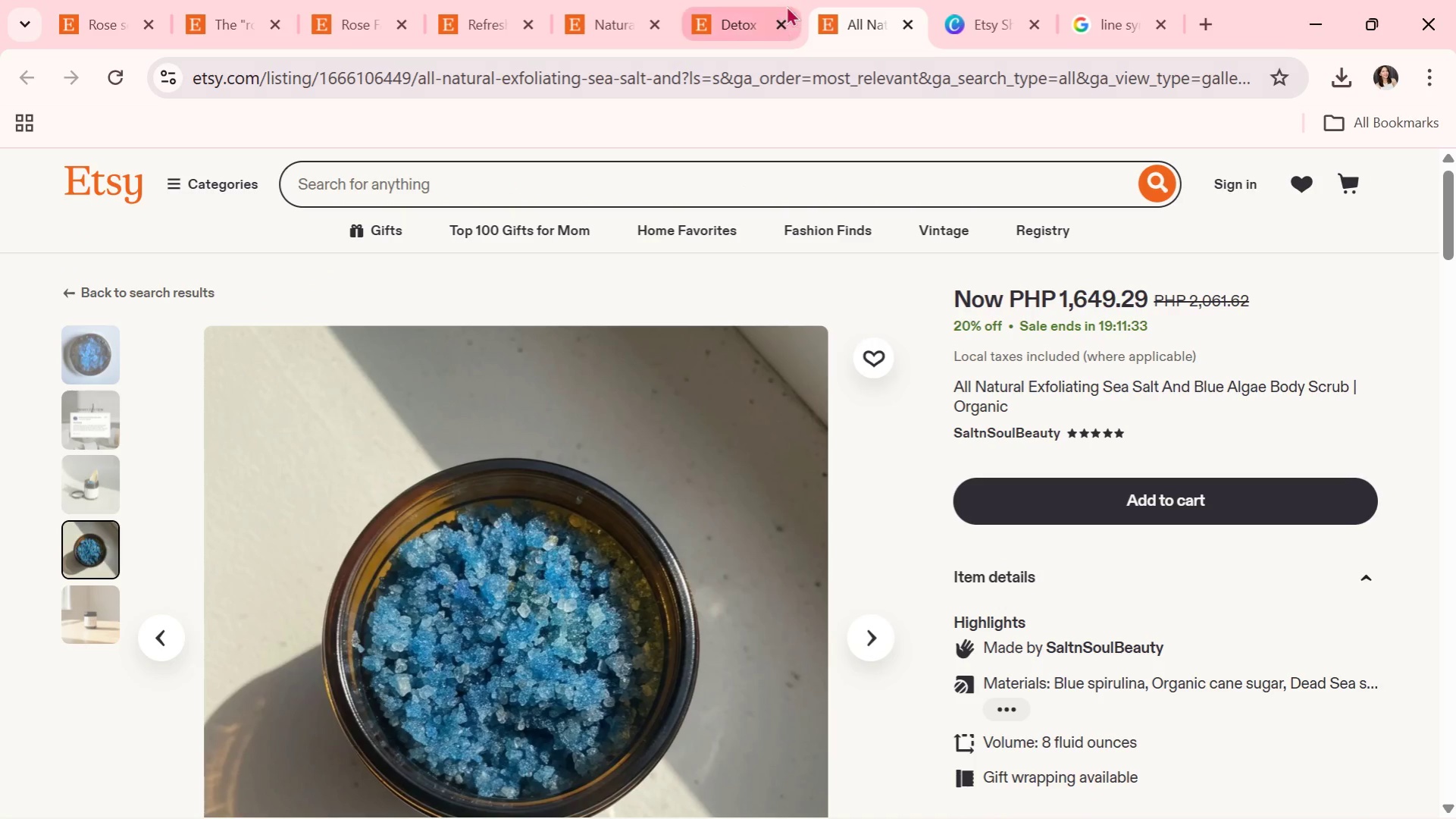 
left_click([947, 0])
 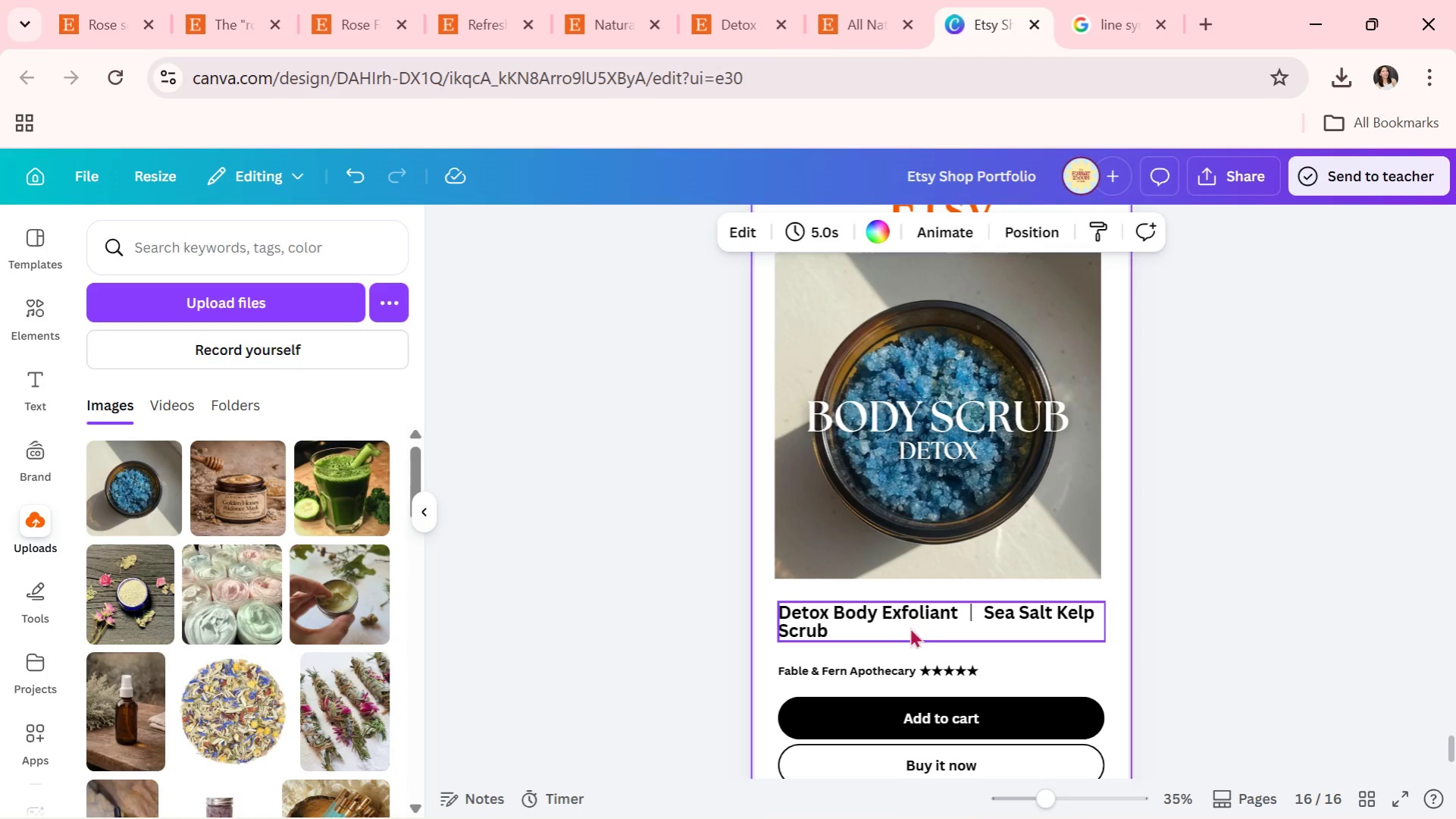 
scroll: coordinate [1057, 626], scroll_direction: down, amount: 2.0
 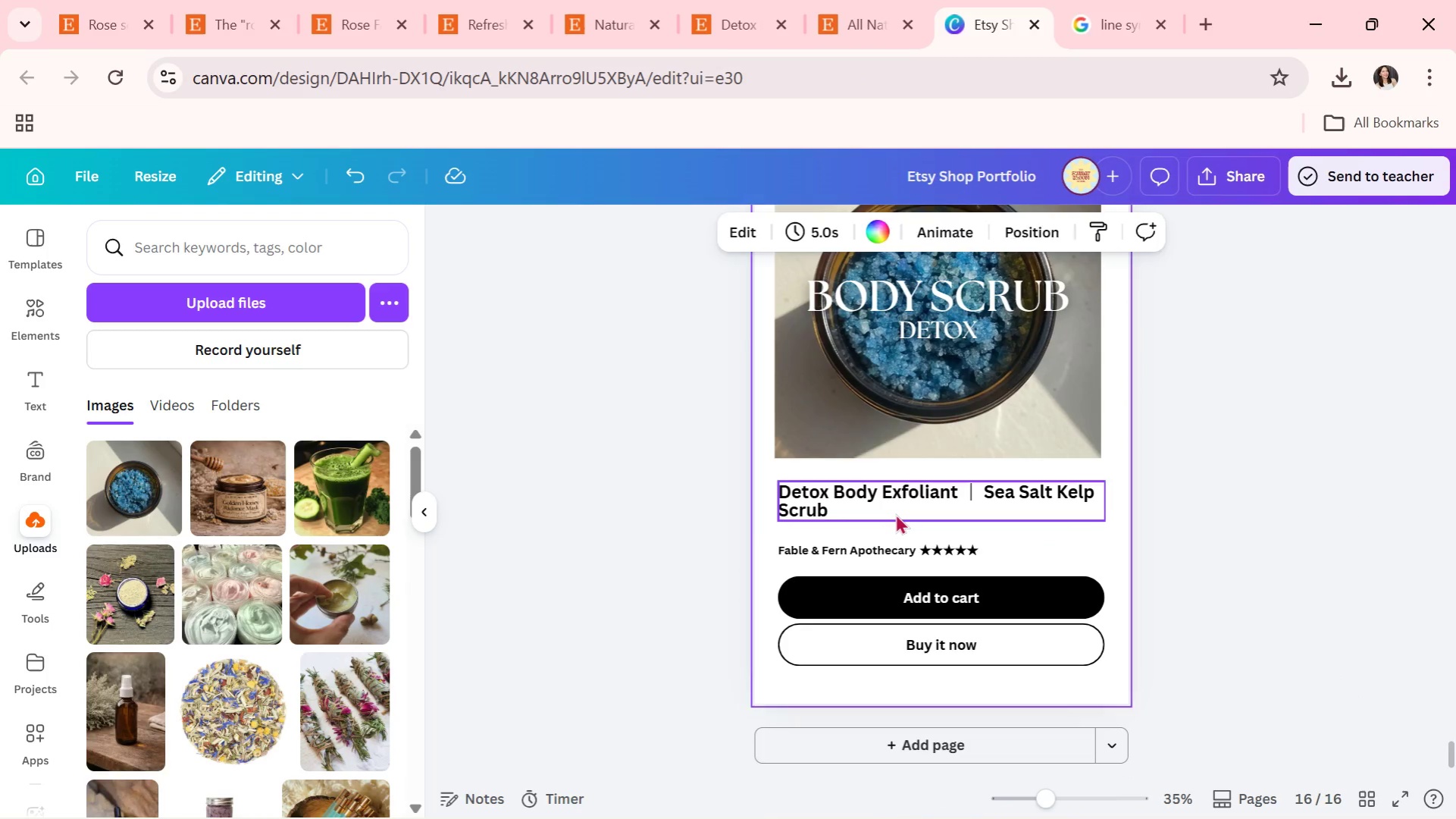 
double_click([895, 513])
 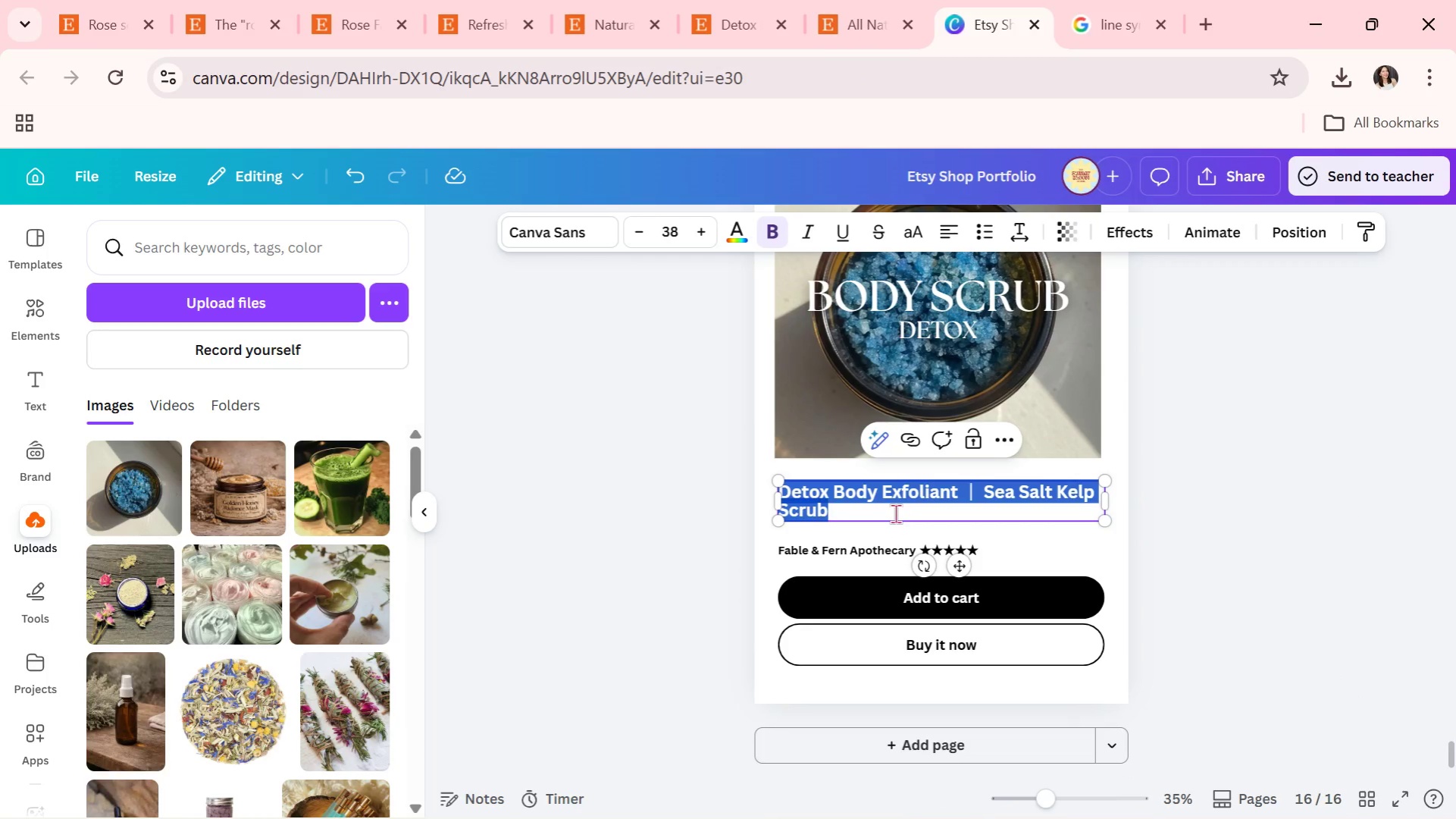 
type(Clarity Aromatherapy Candle)
 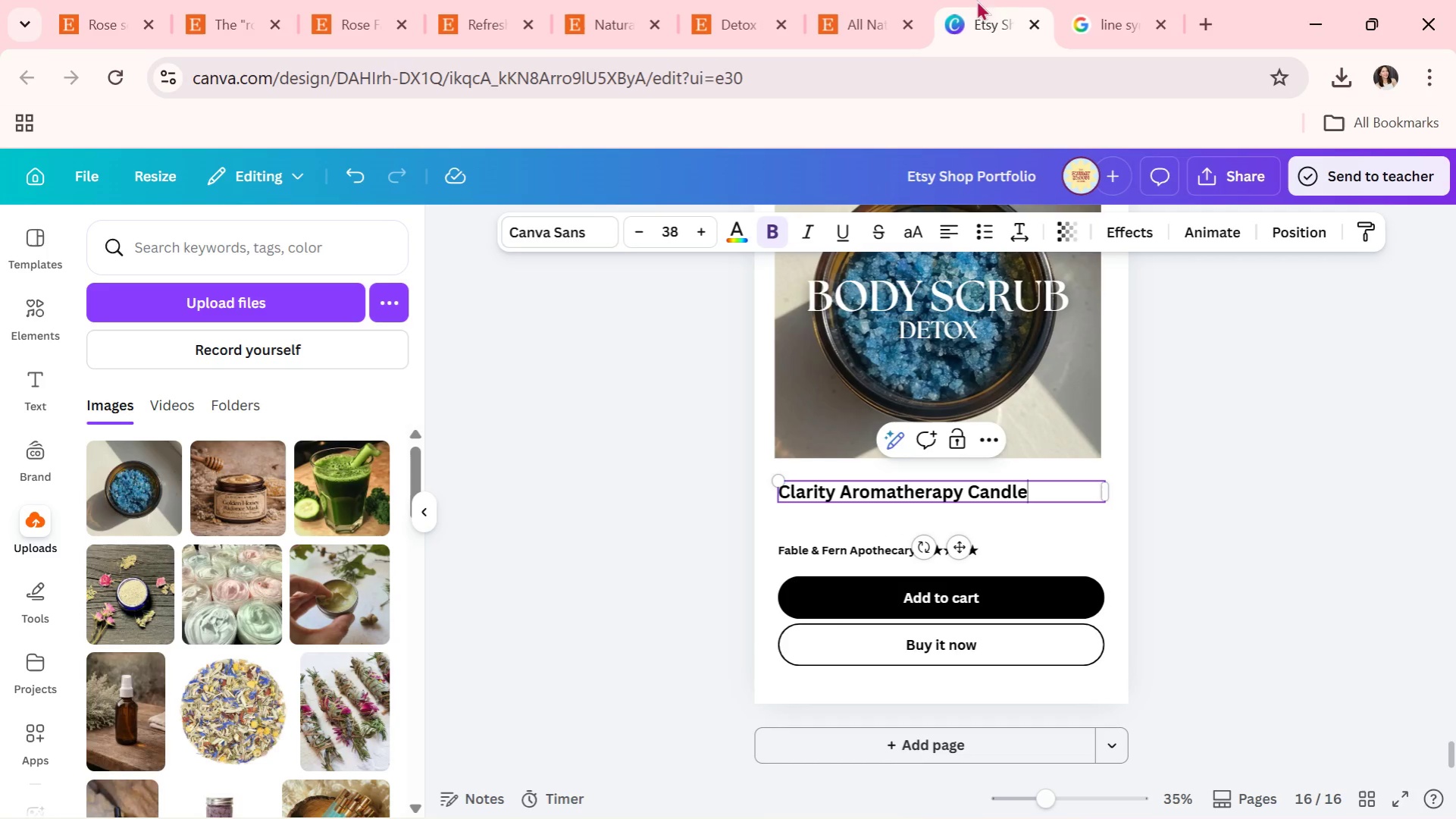 
left_click([1104, 0])
 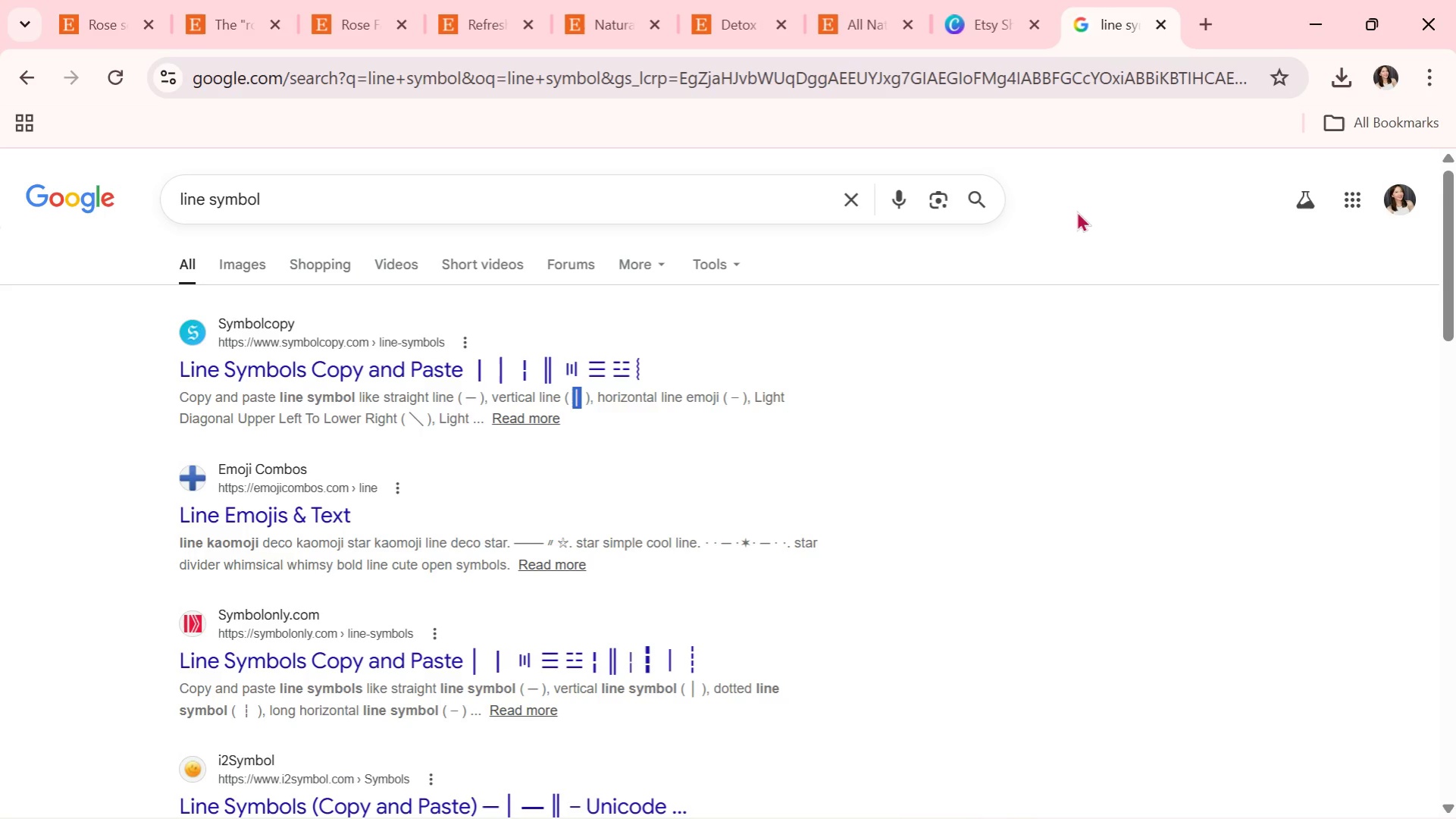 
key(Control+C)
 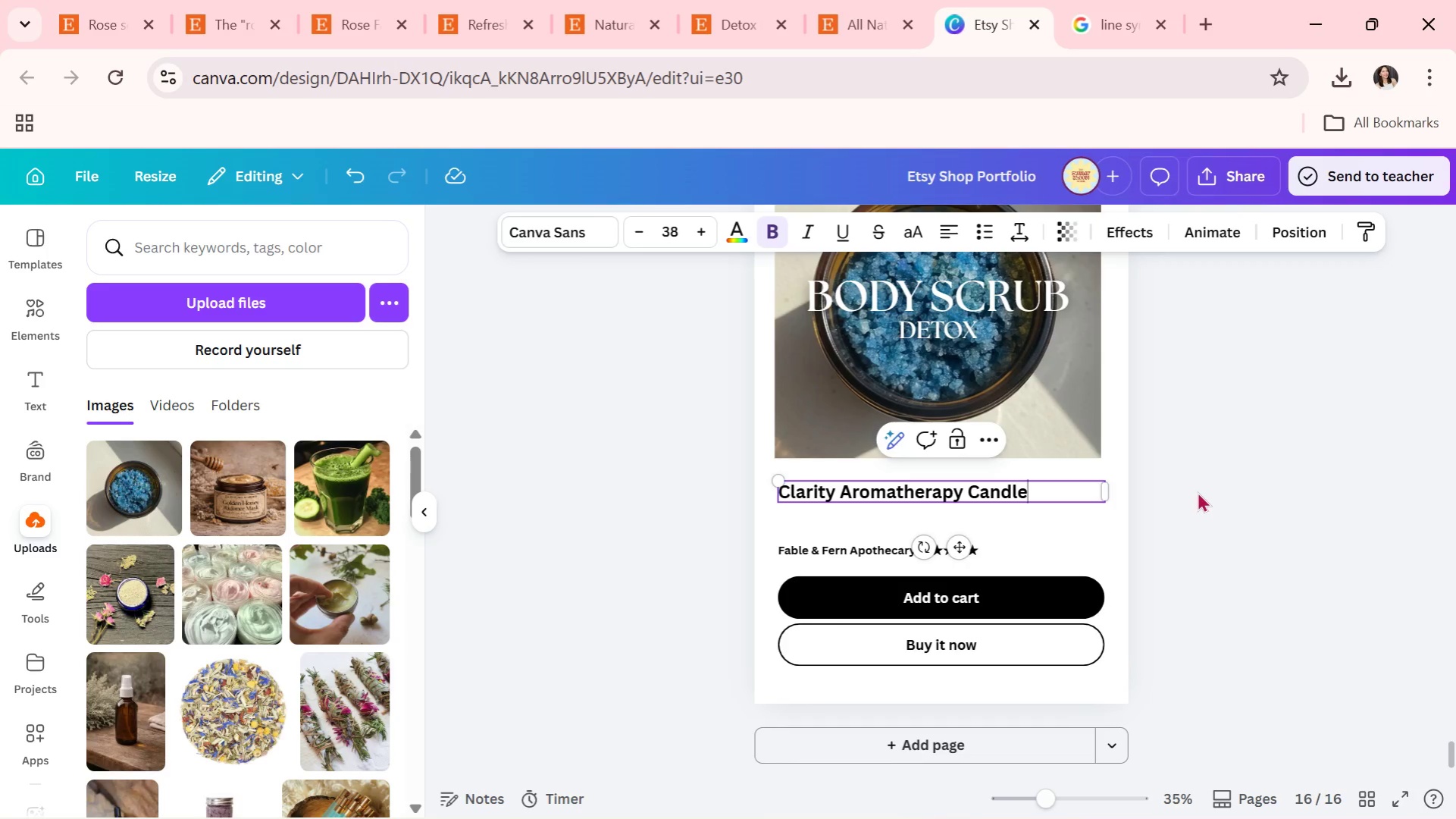 
key(Space)
 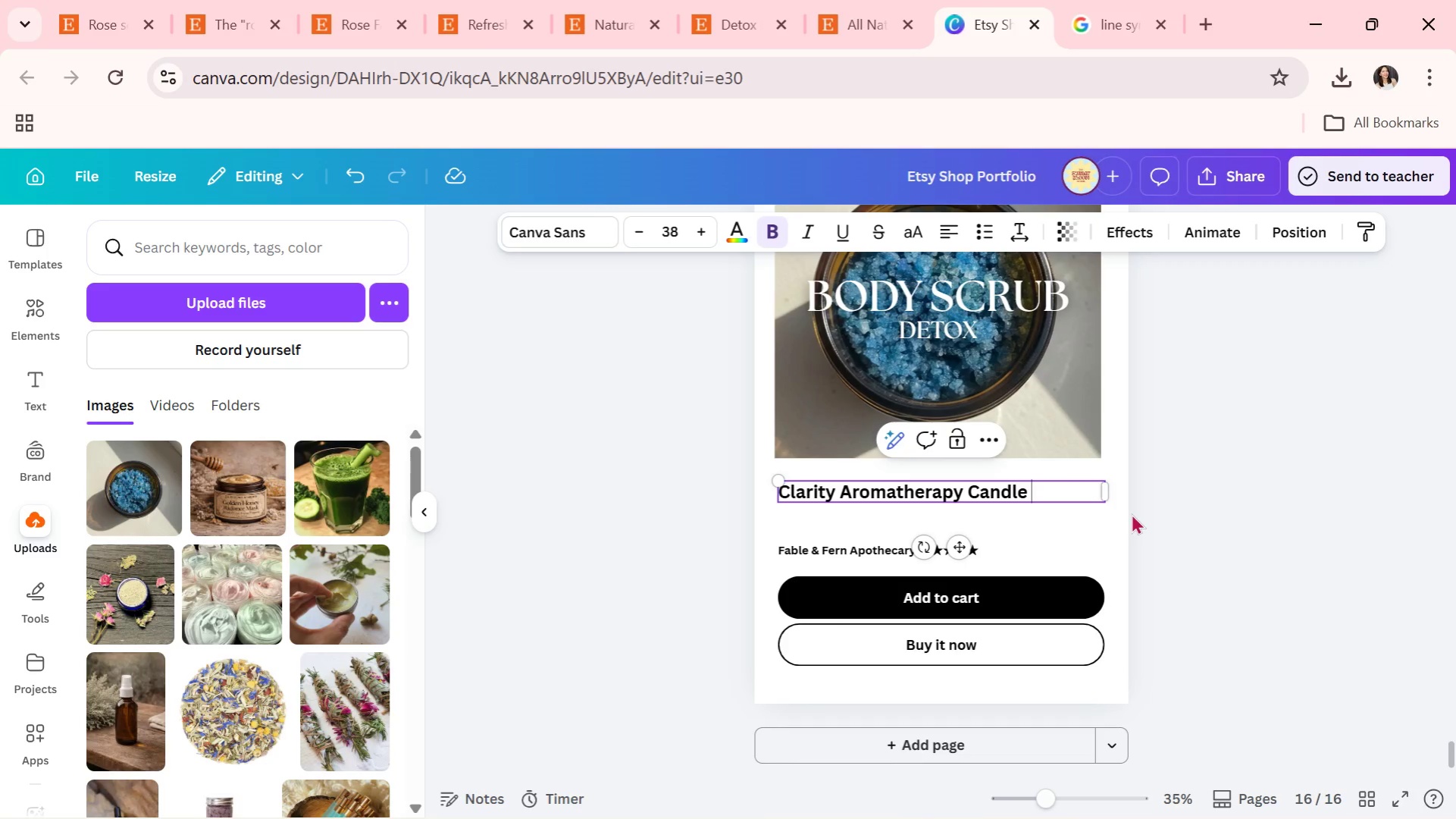 
key(Control+ControlLeft)
 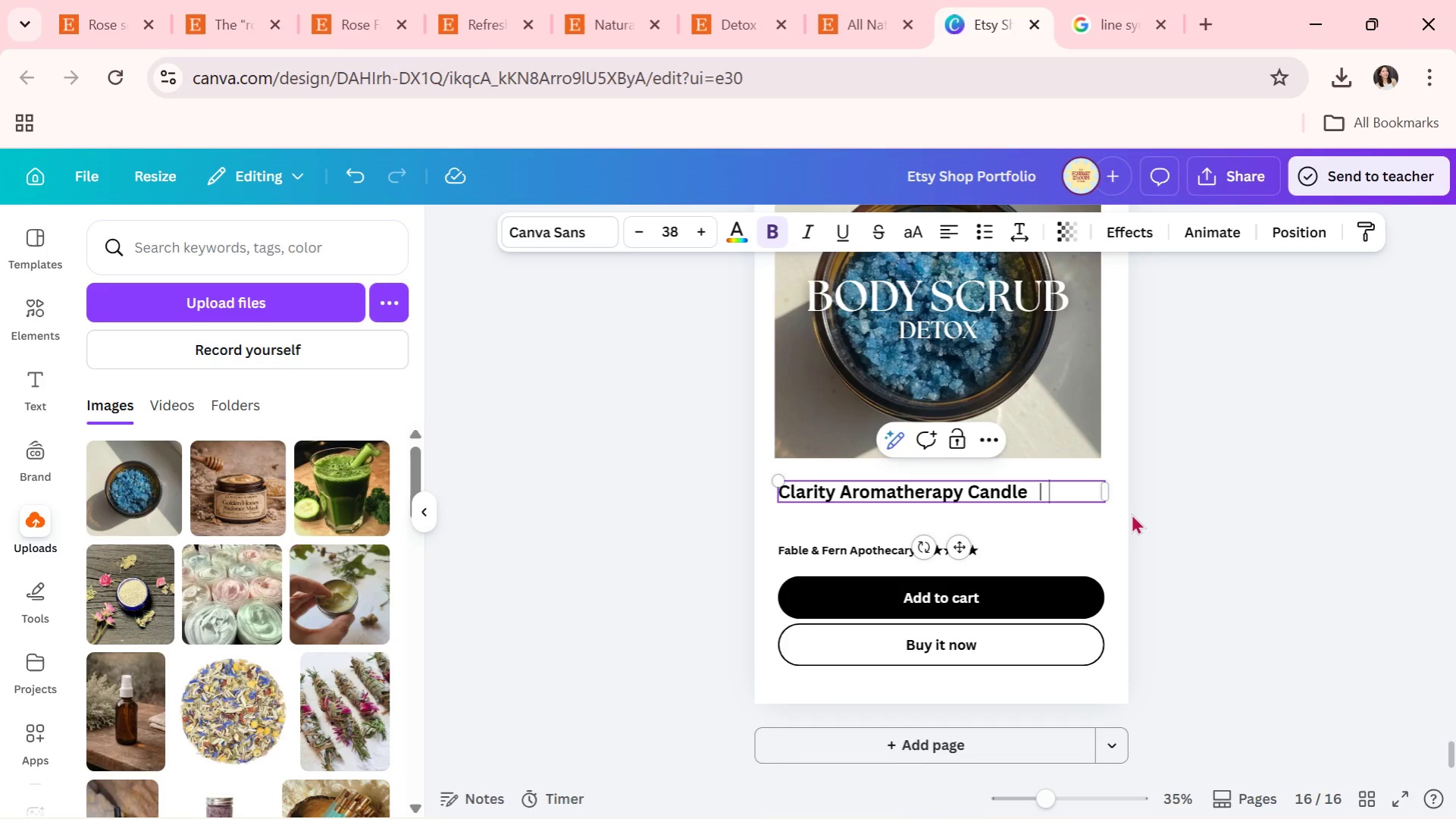 
key(Control+V)
 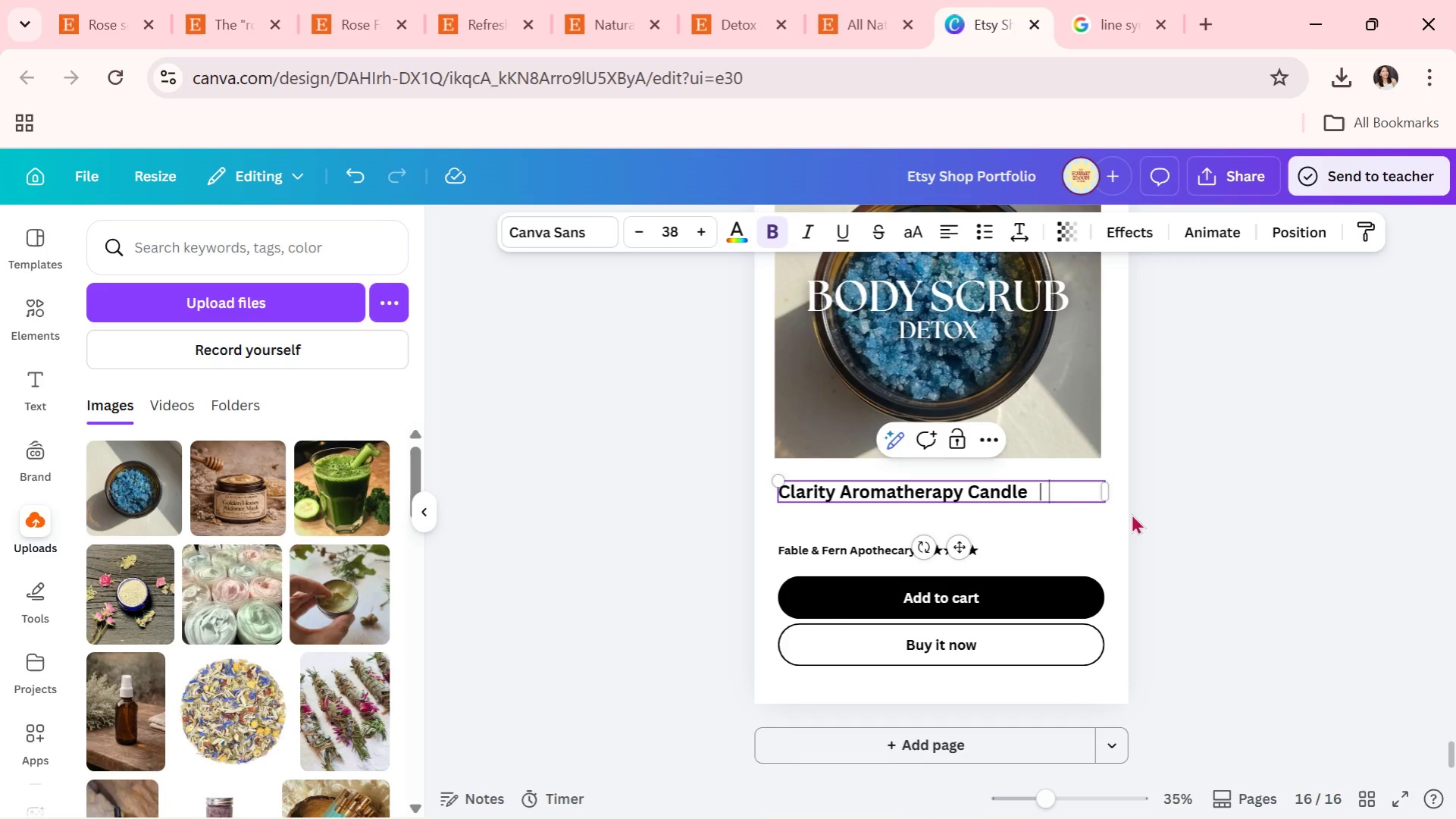 
type( Focus V)
key(Backspace)
type(Boosting Home Fragrance)
 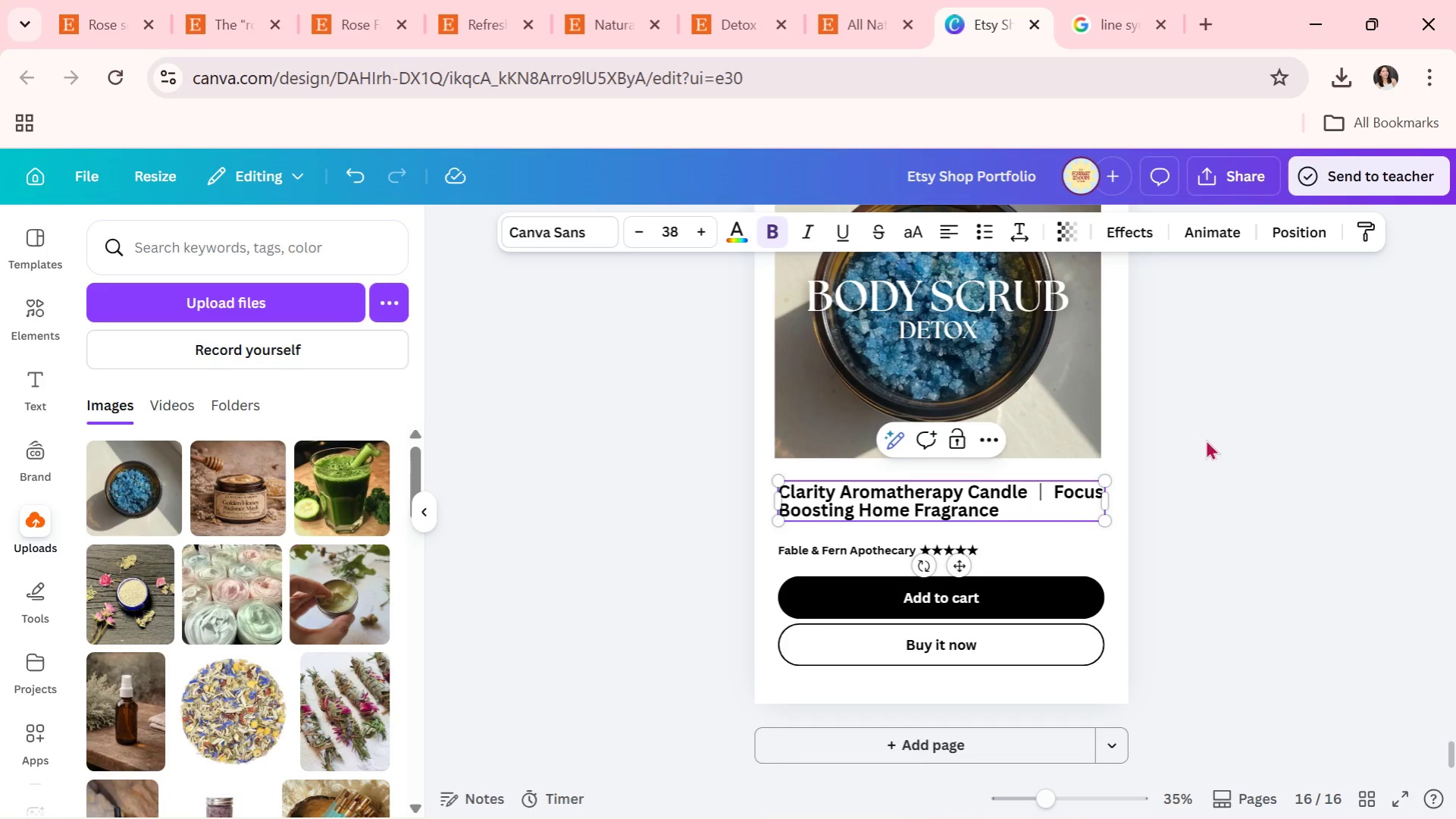 
double_click([1207, 438])
 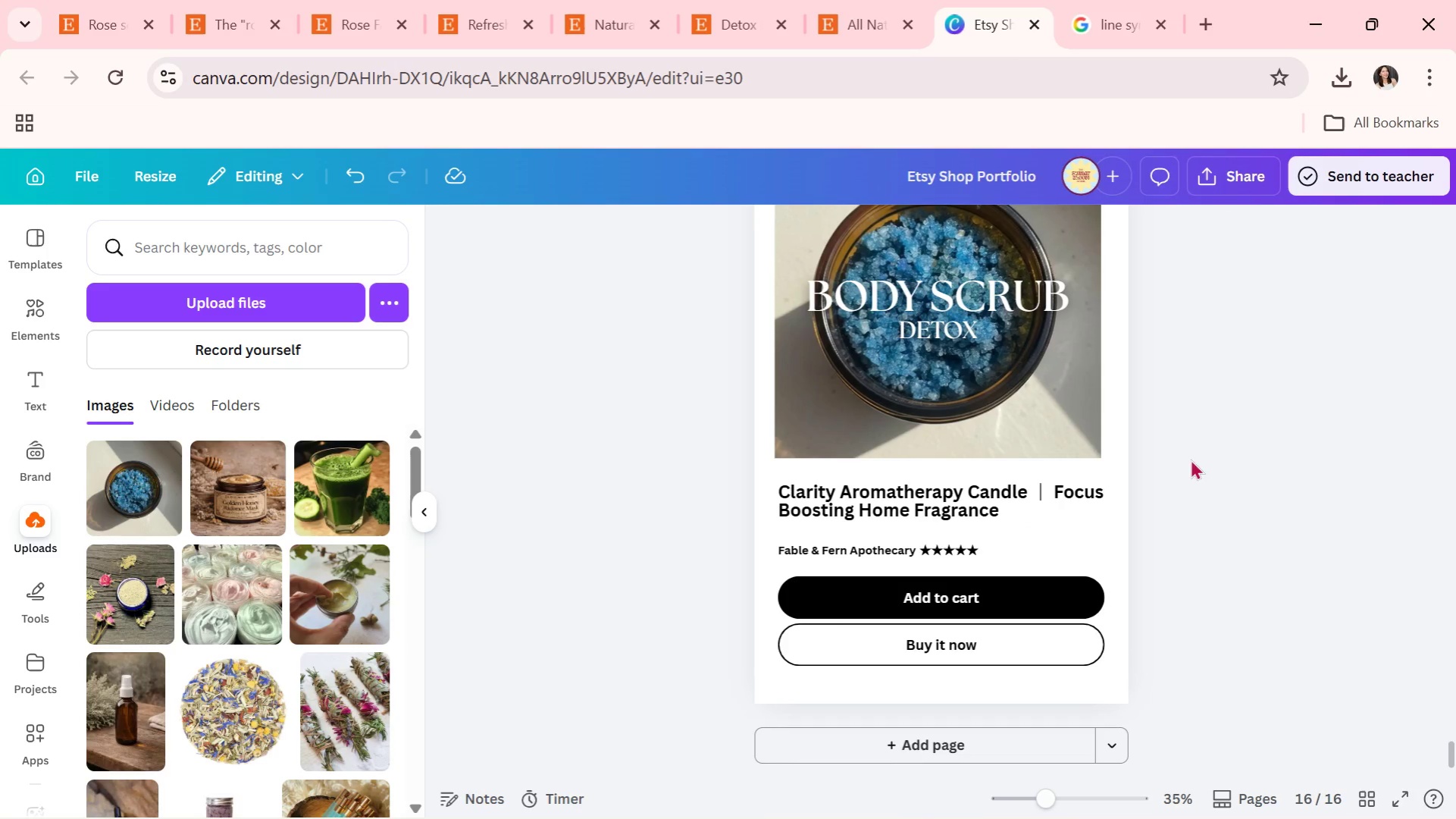 
double_click([980, 494])
 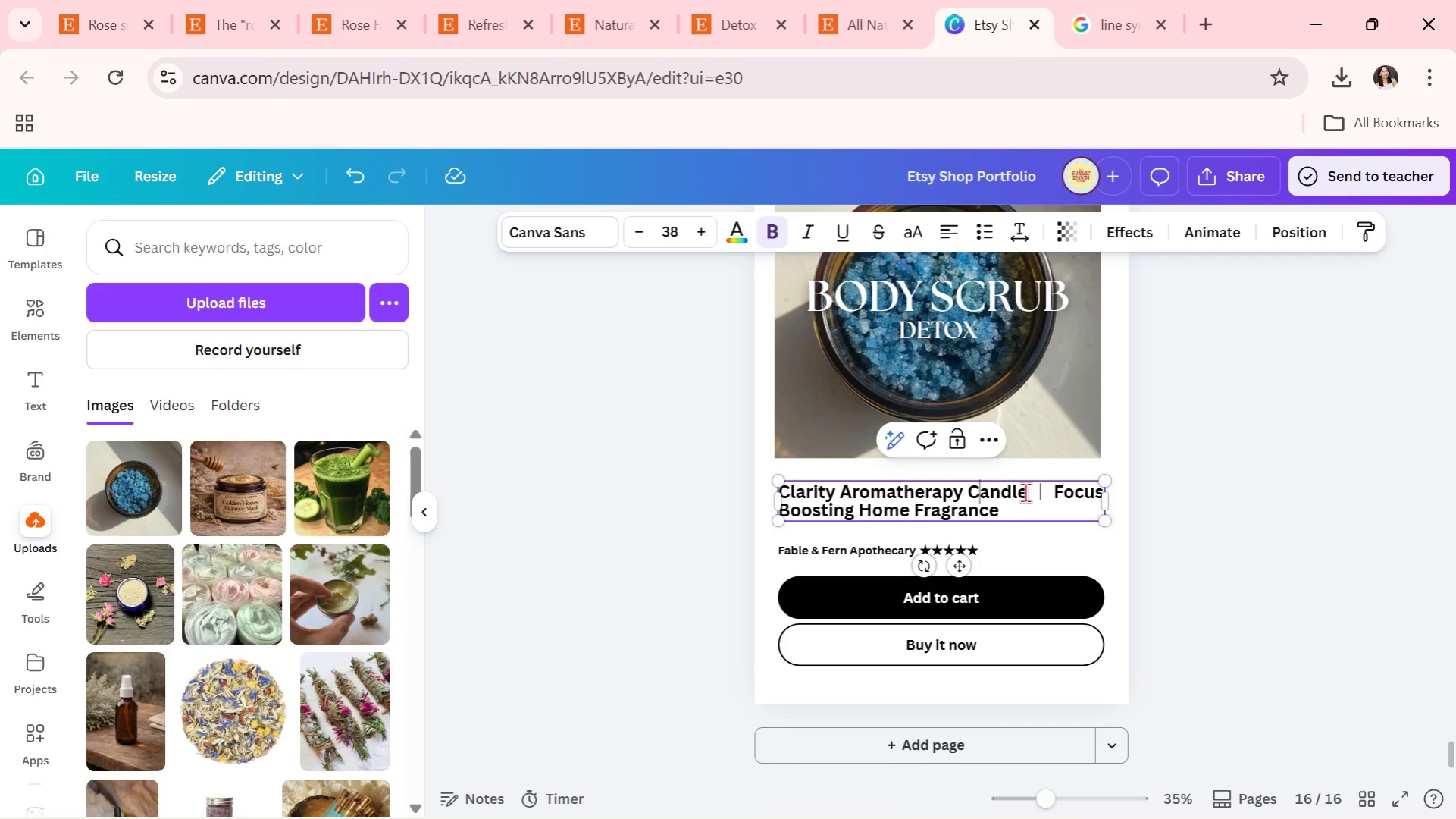 
left_click_drag(start_coordinate=[1026, 491], to_coordinate=[778, 491])
 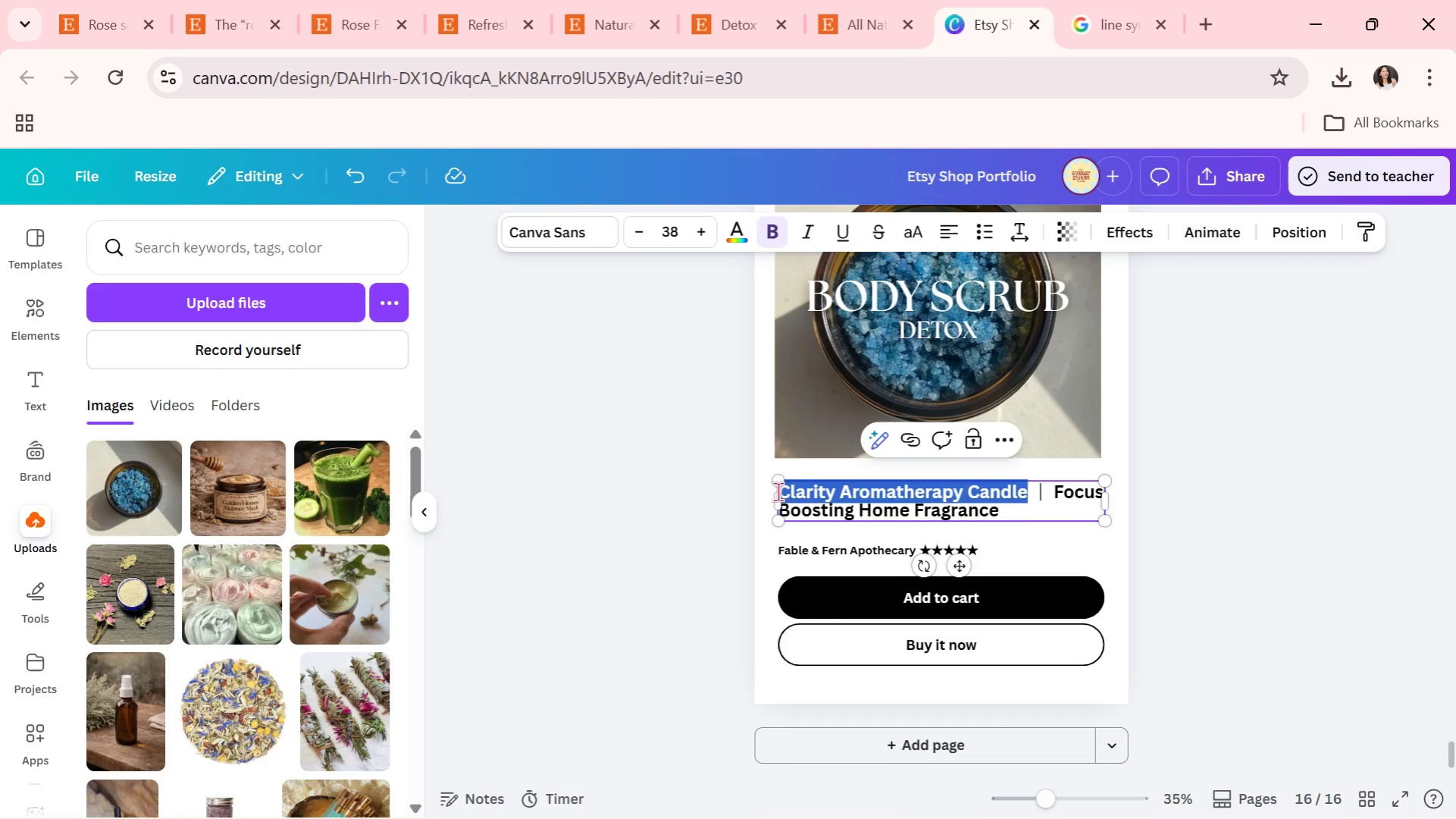 
key(Control+C)
 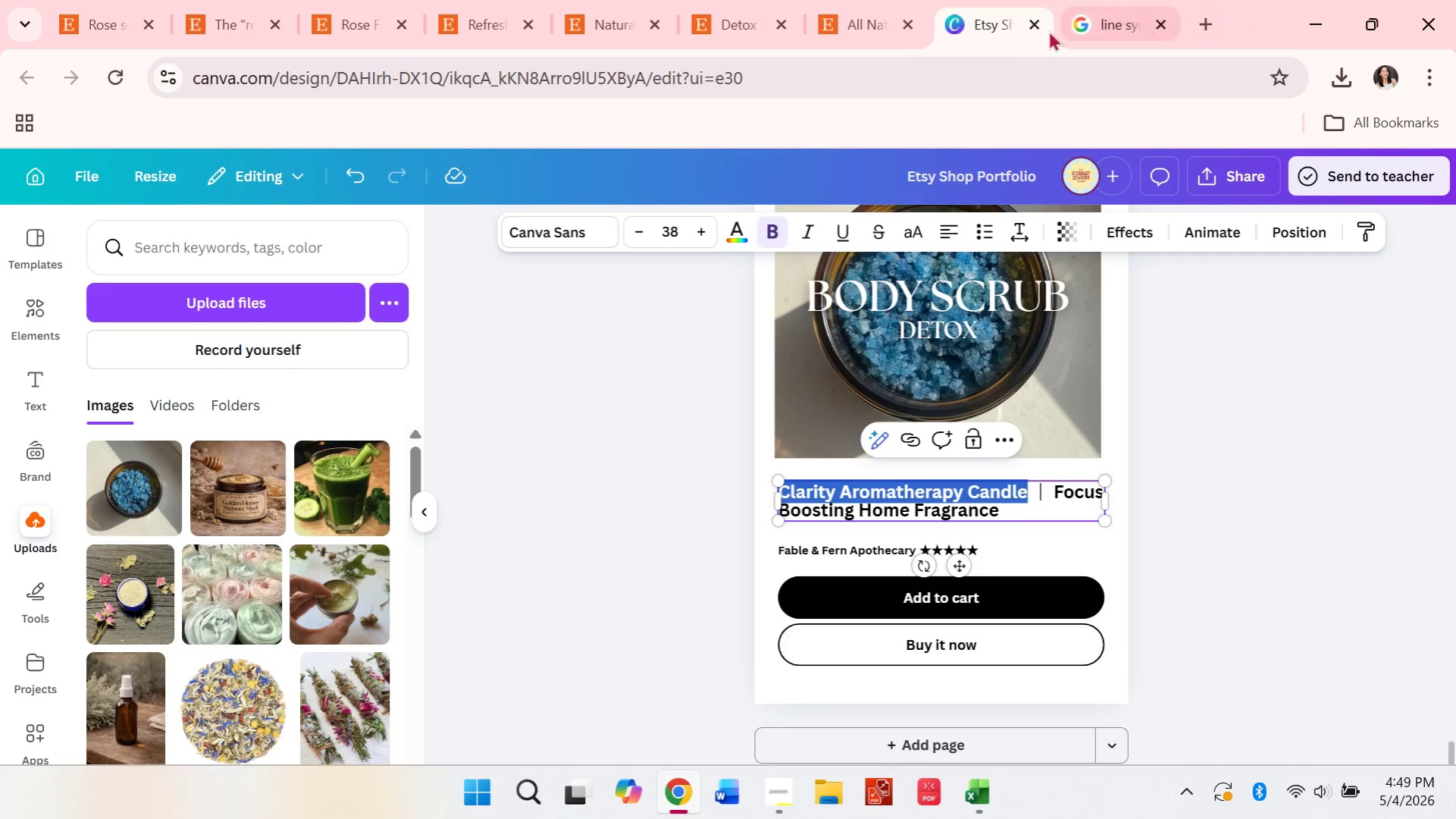 
left_click([888, 4])
 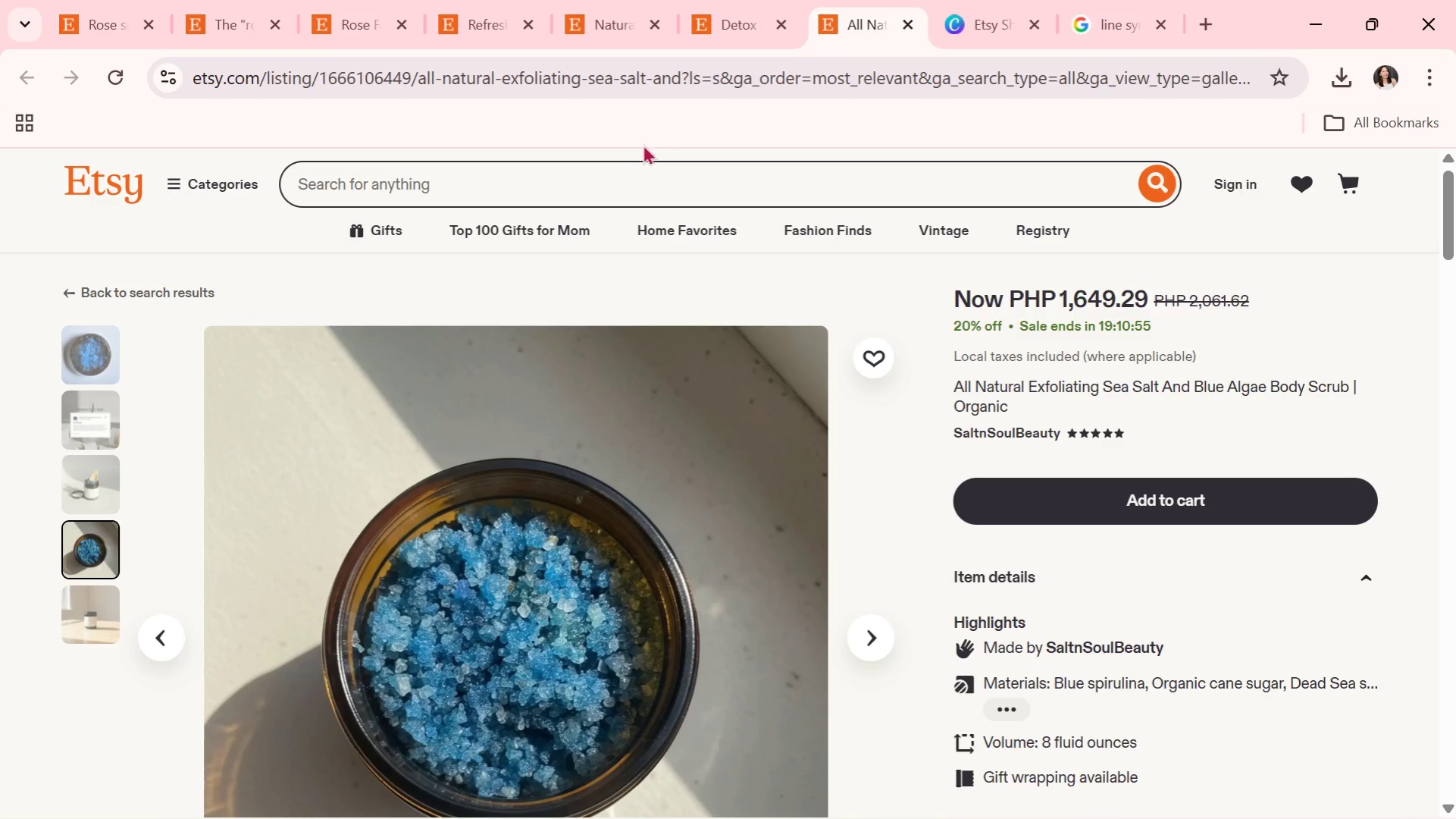 
left_click([597, 180])
 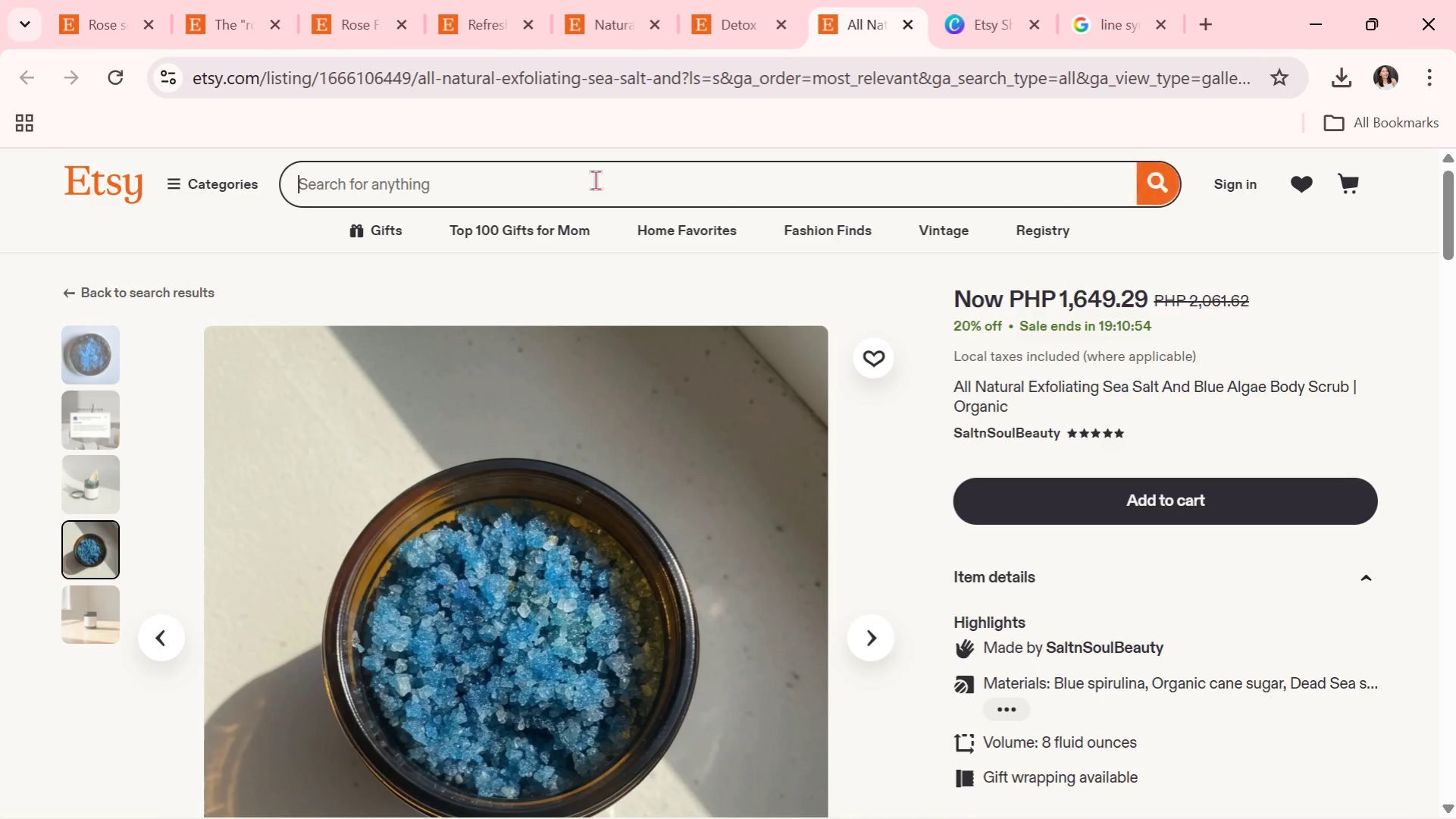 
key(Control+V)
 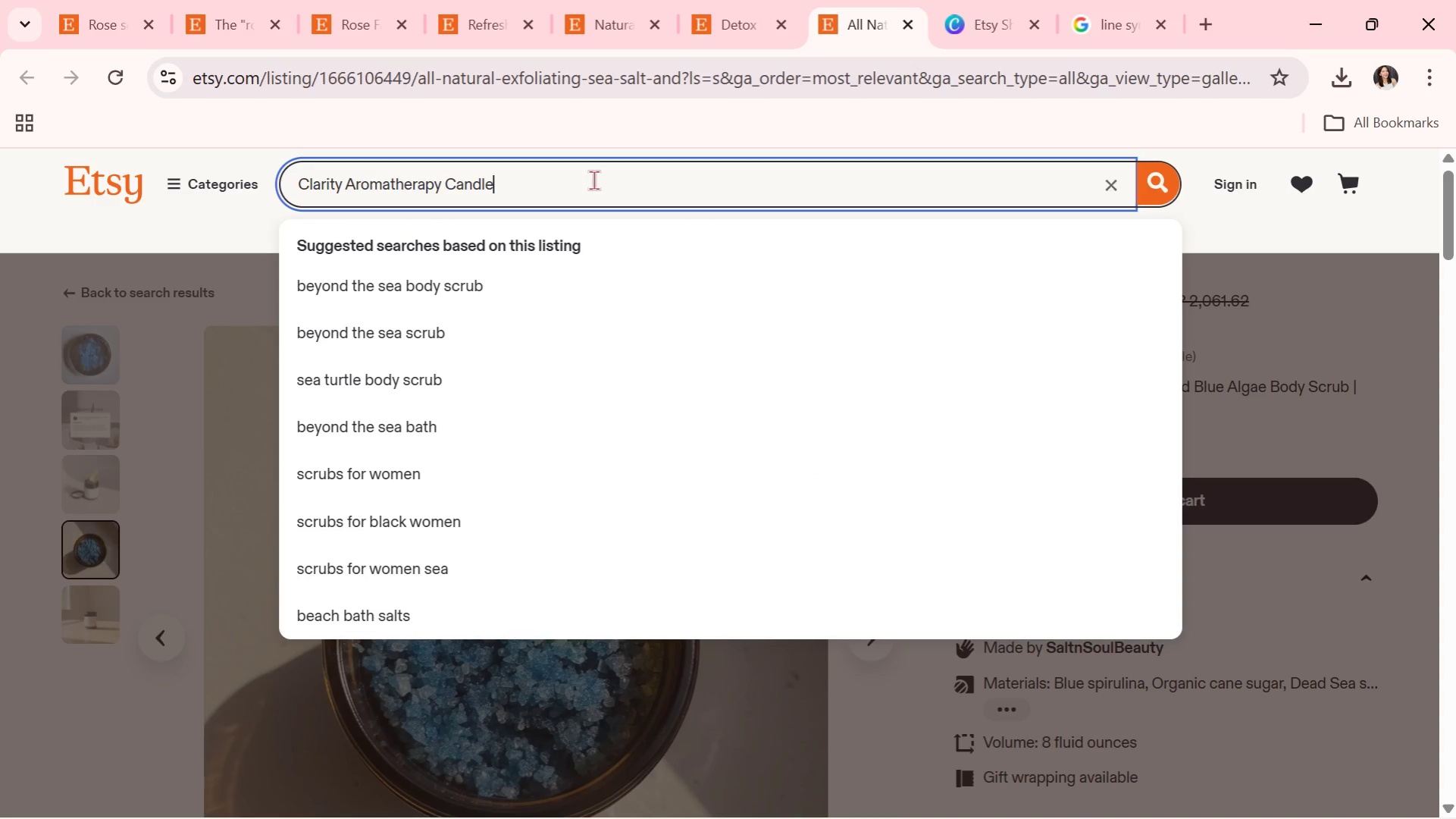 
key(Enter)
 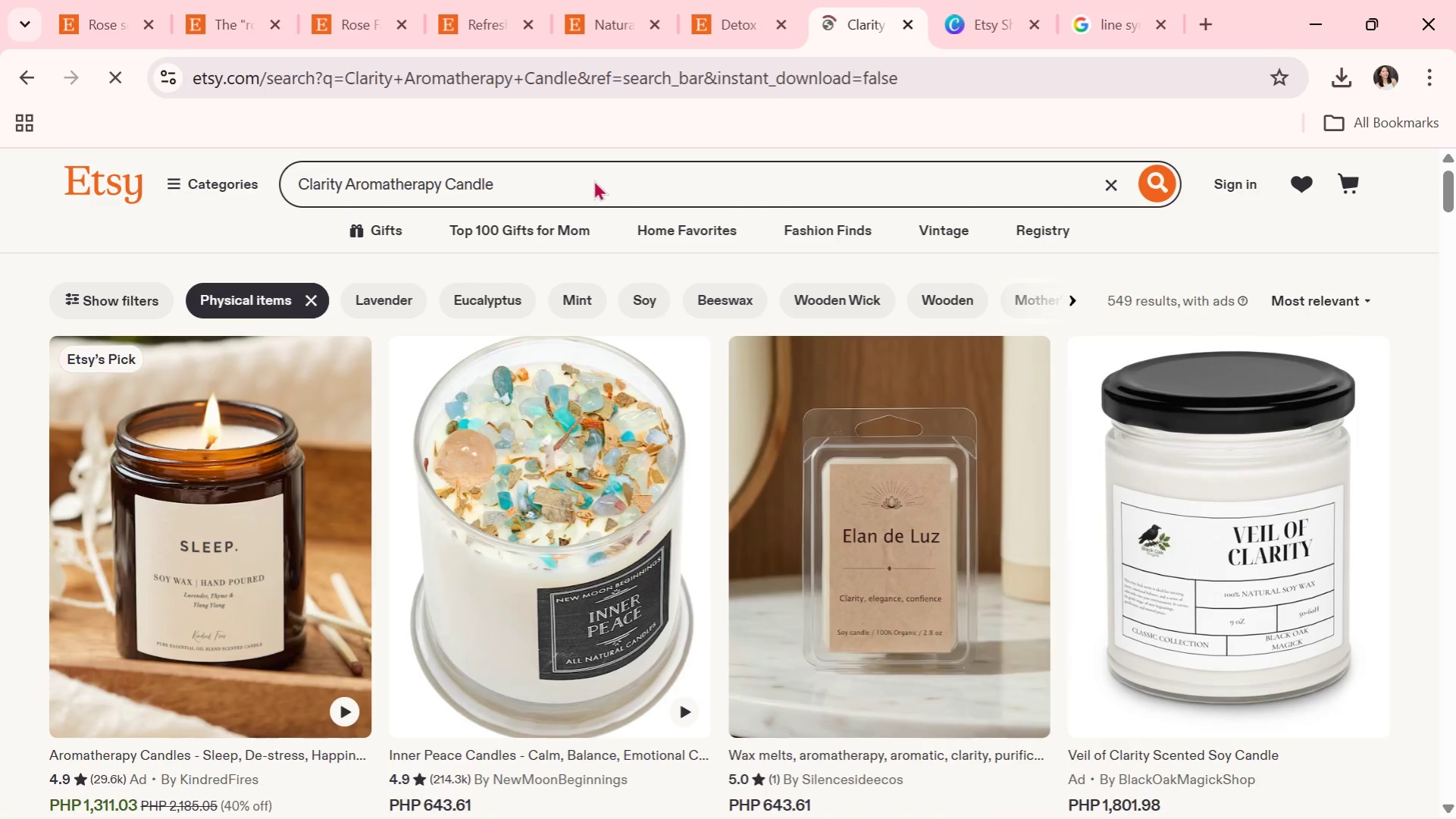 
wait(5.66)
 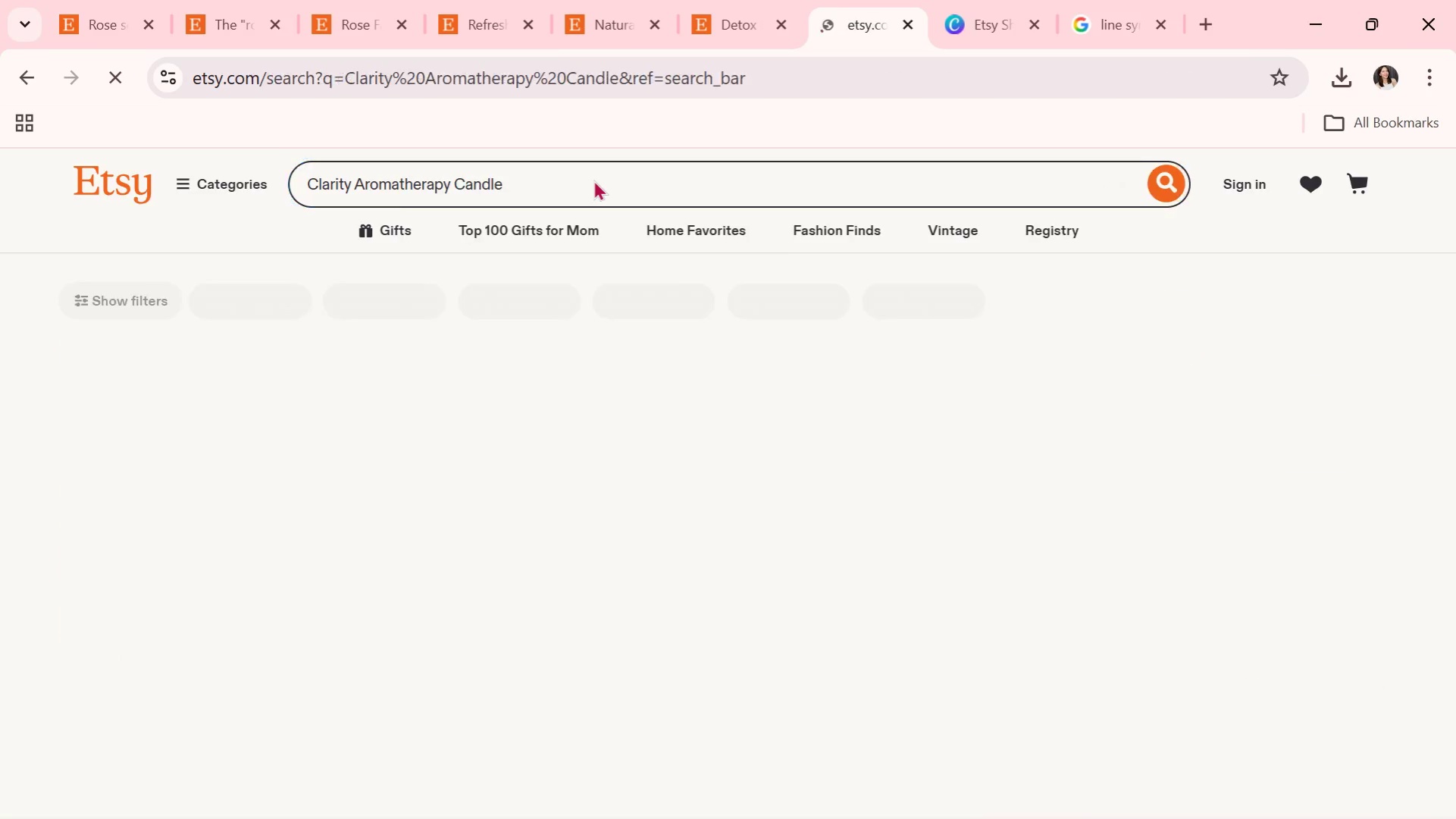 
scroll: coordinate [1036, 538], scroll_direction: down, amount: 7.0
 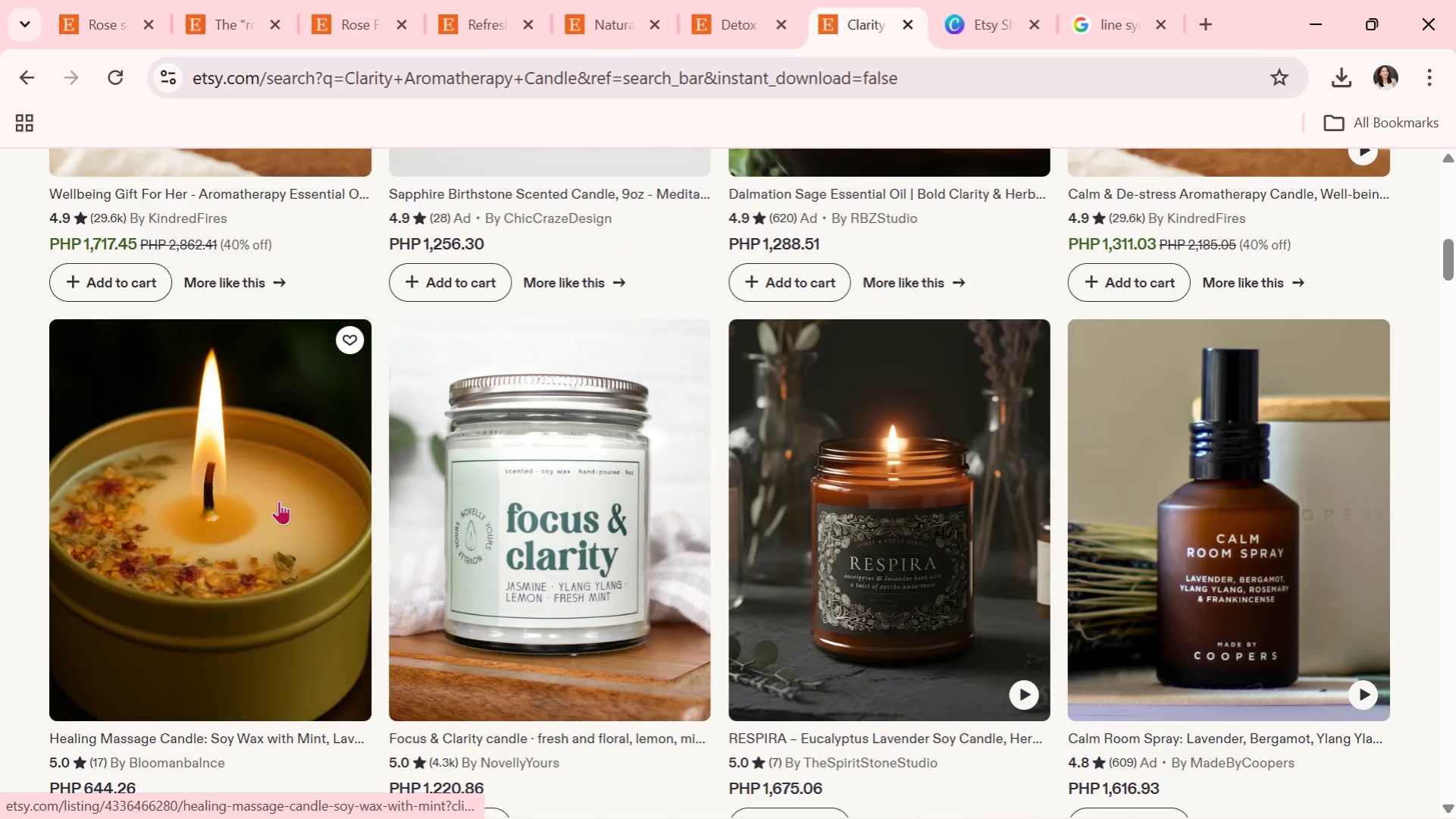 
left_click([263, 500])
 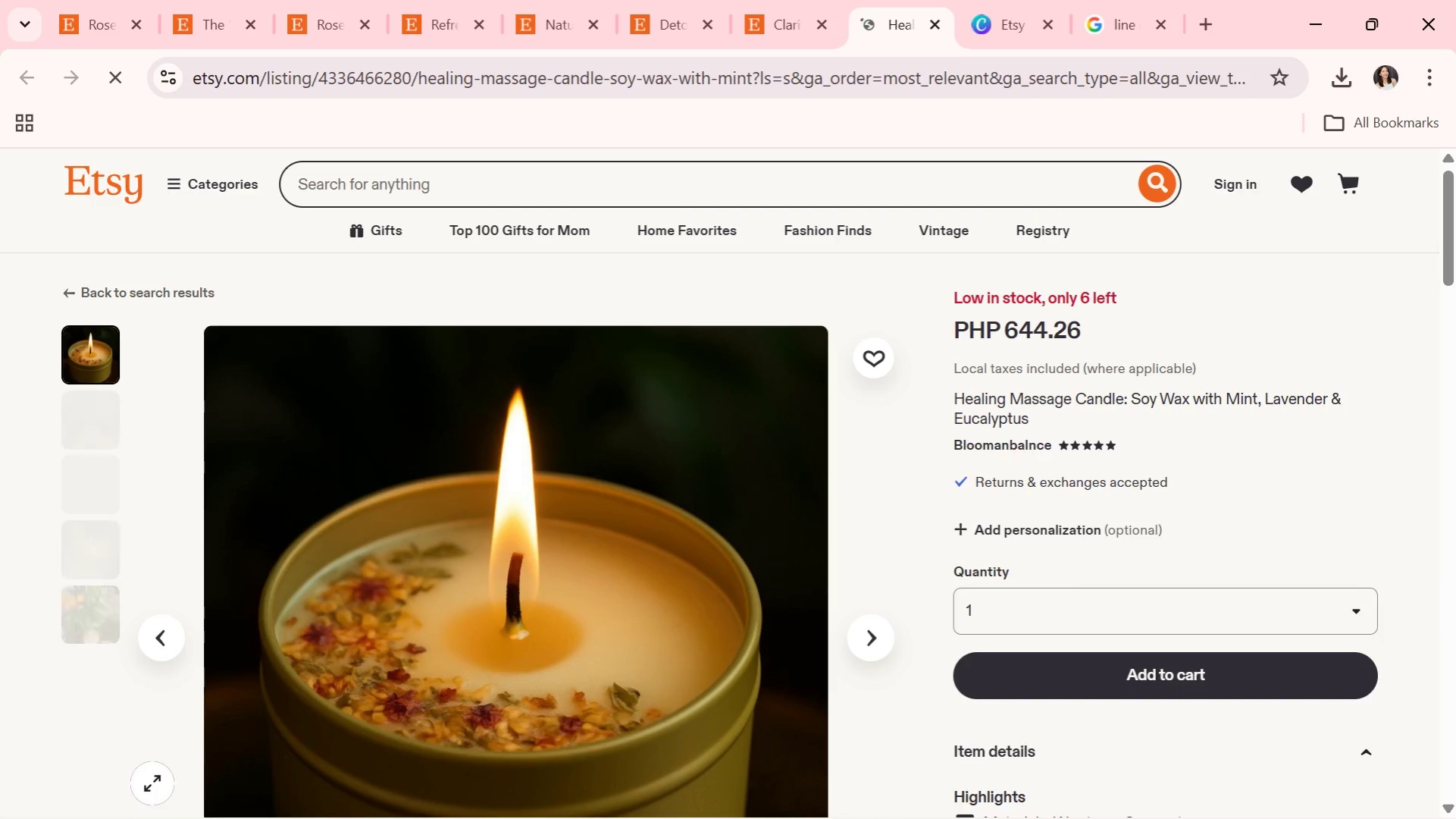 
wait(5.78)
 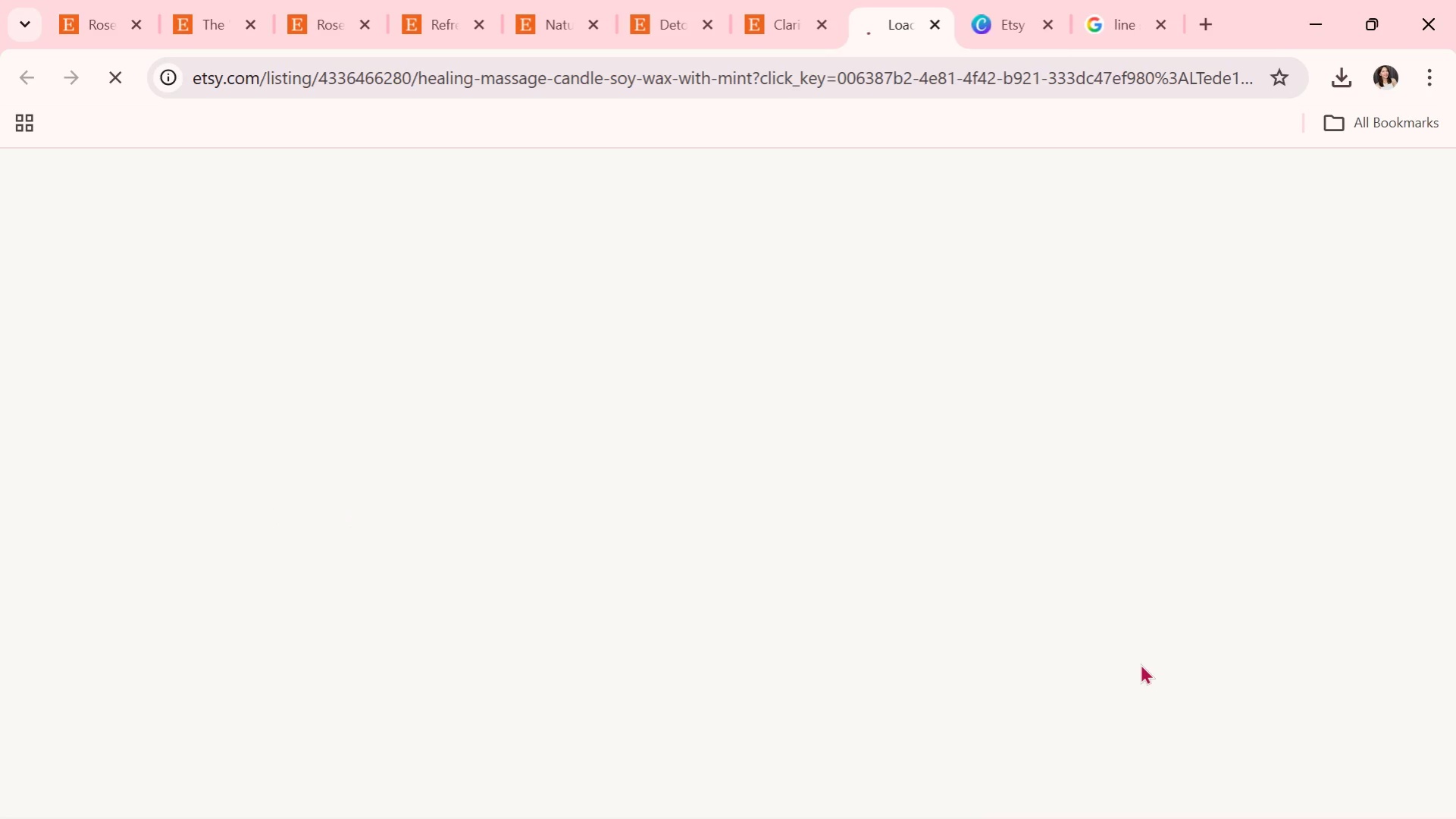 
left_click([73, 539])
 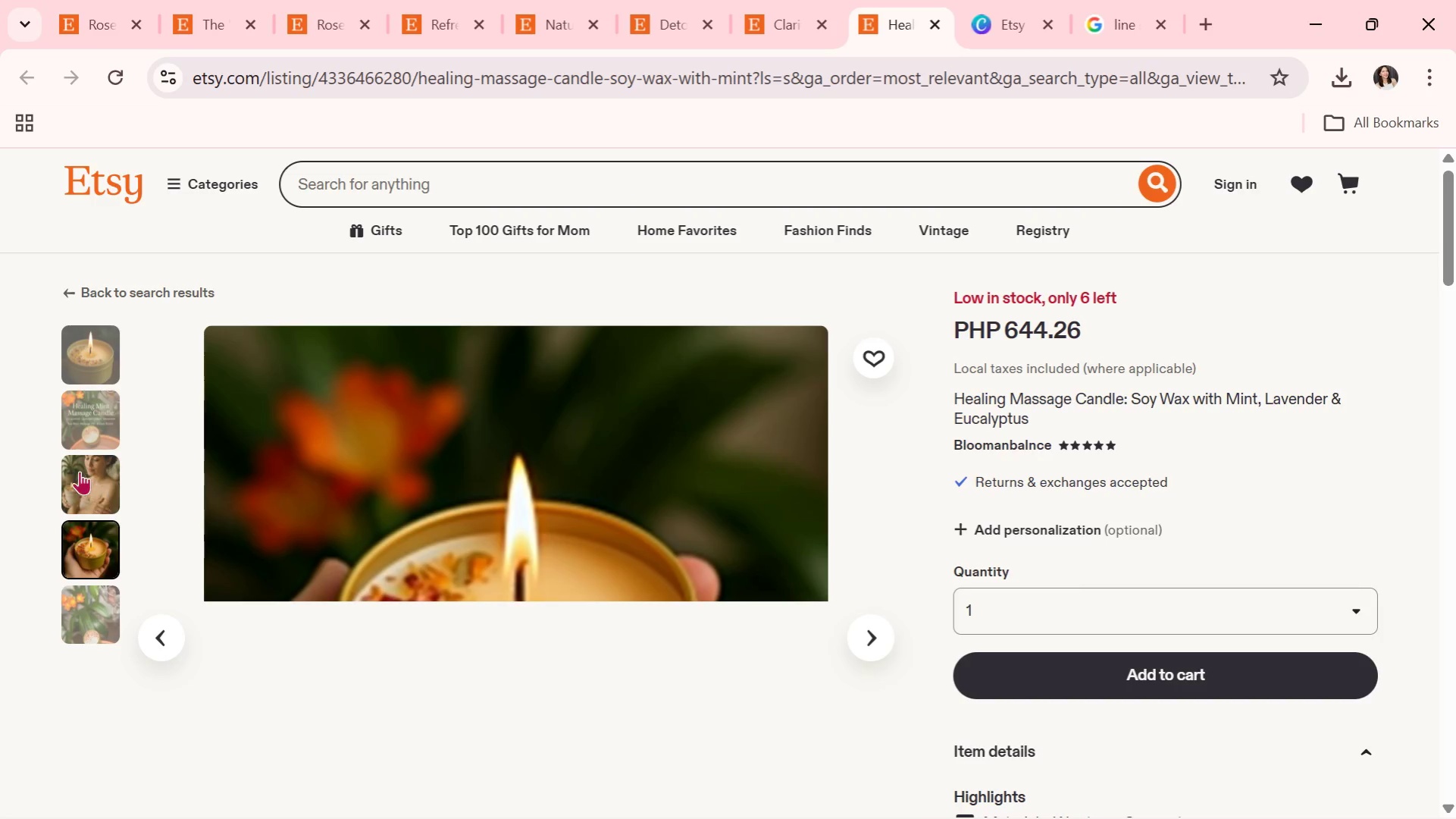 
scroll: coordinate [355, 615], scroll_direction: down, amount: 2.0
 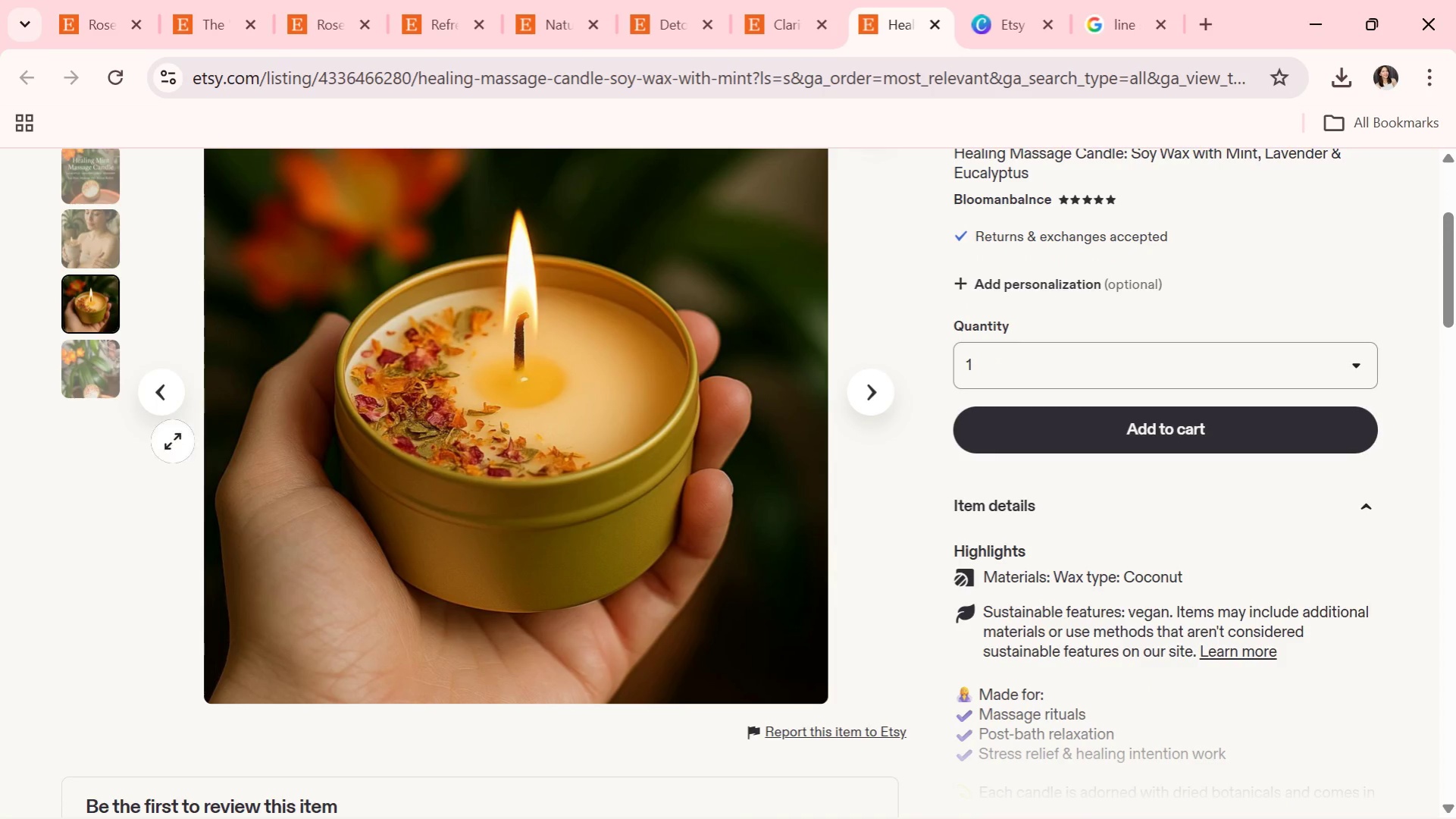 
left_click([98, 369])
 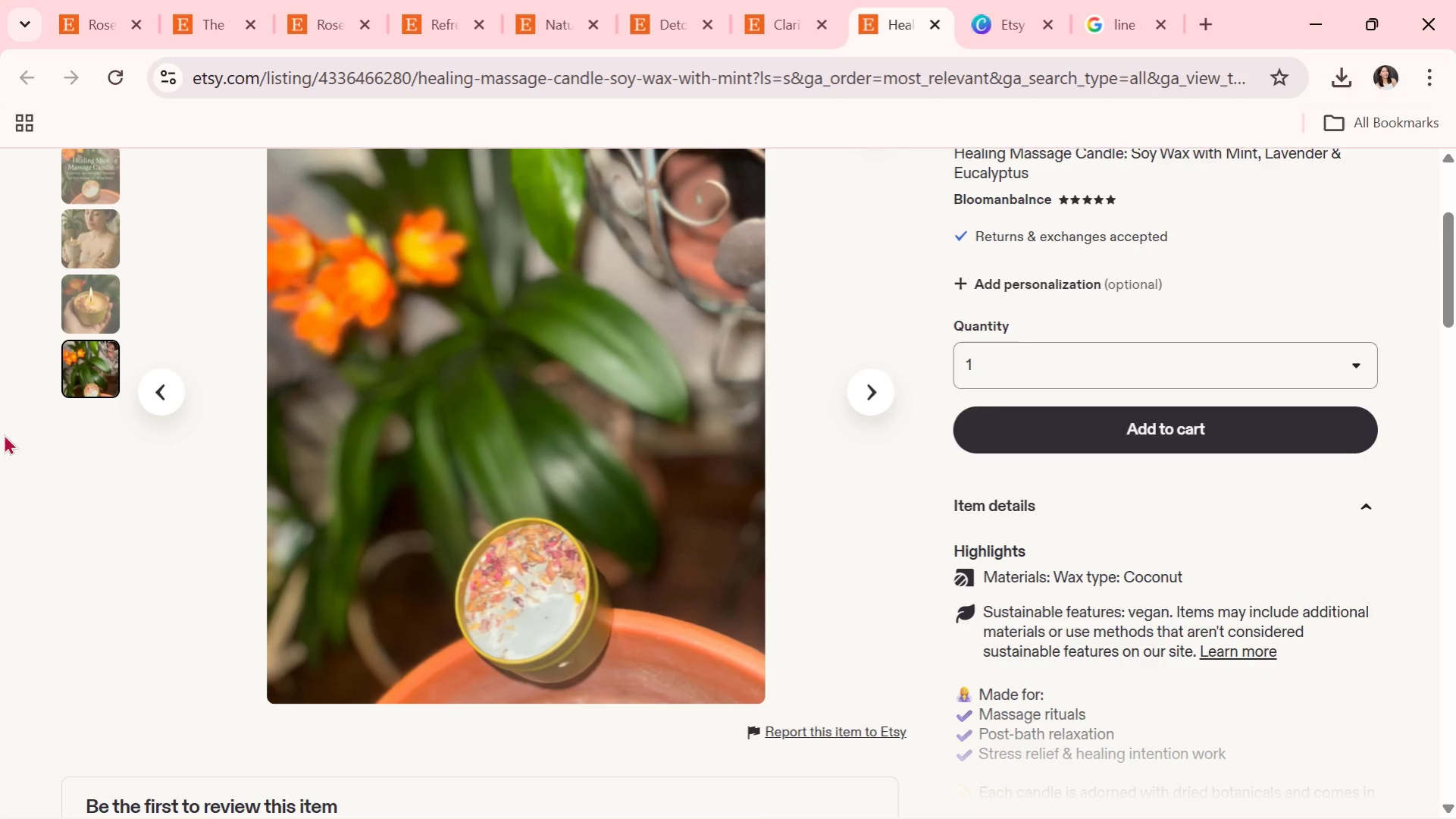 
left_click([86, 308])
 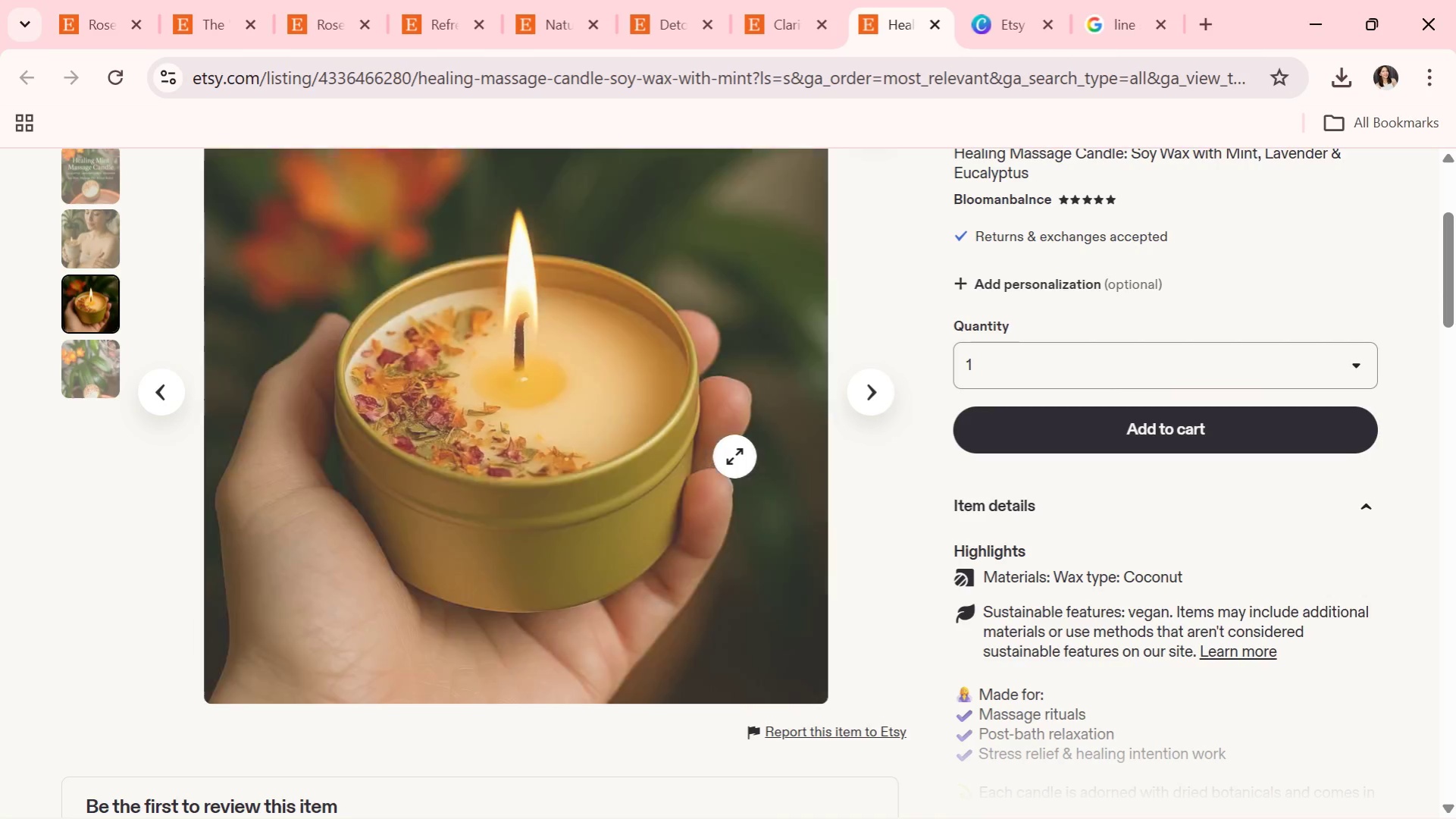 
right_click([706, 459])
 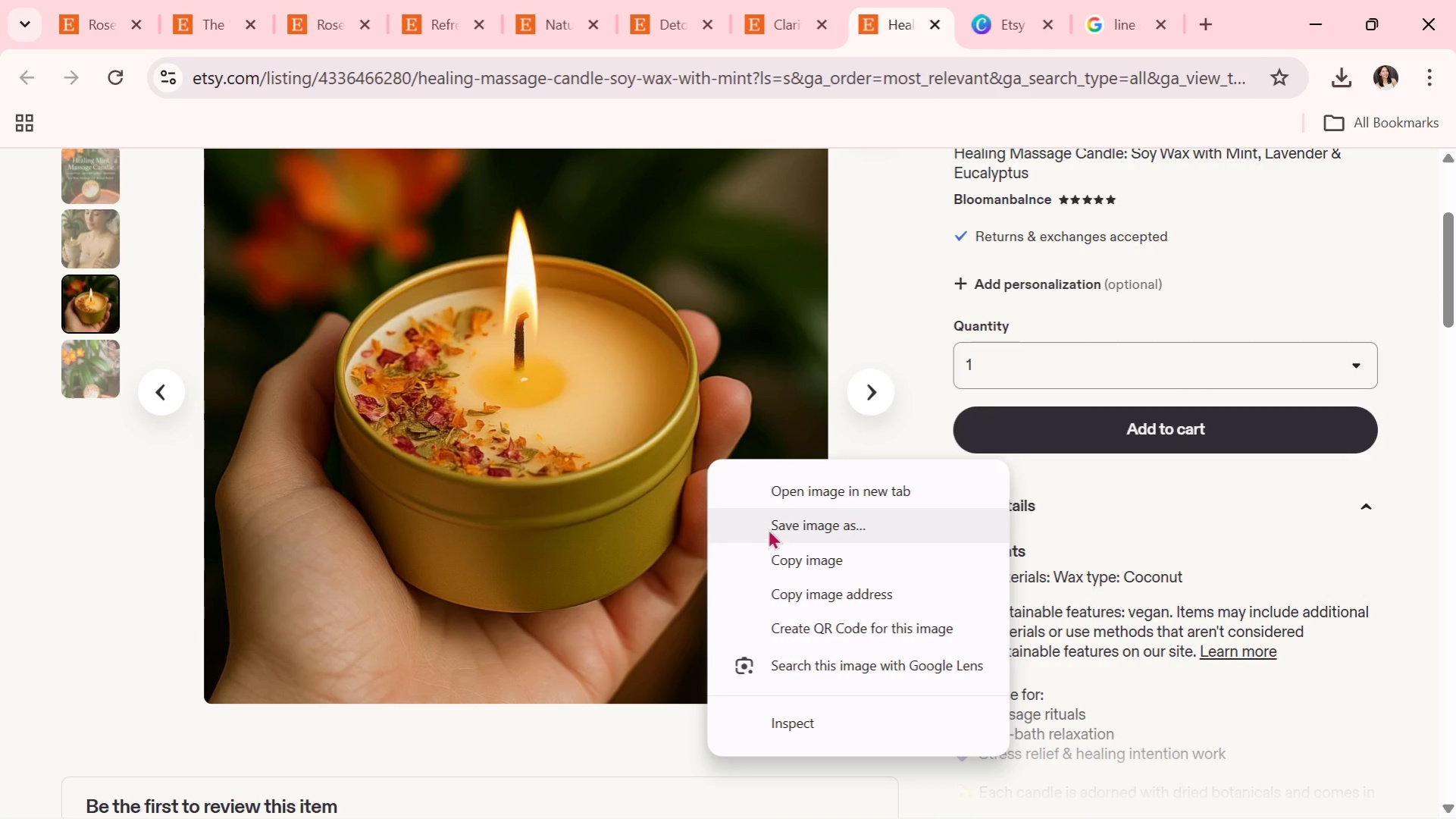 
left_click([769, 529])
 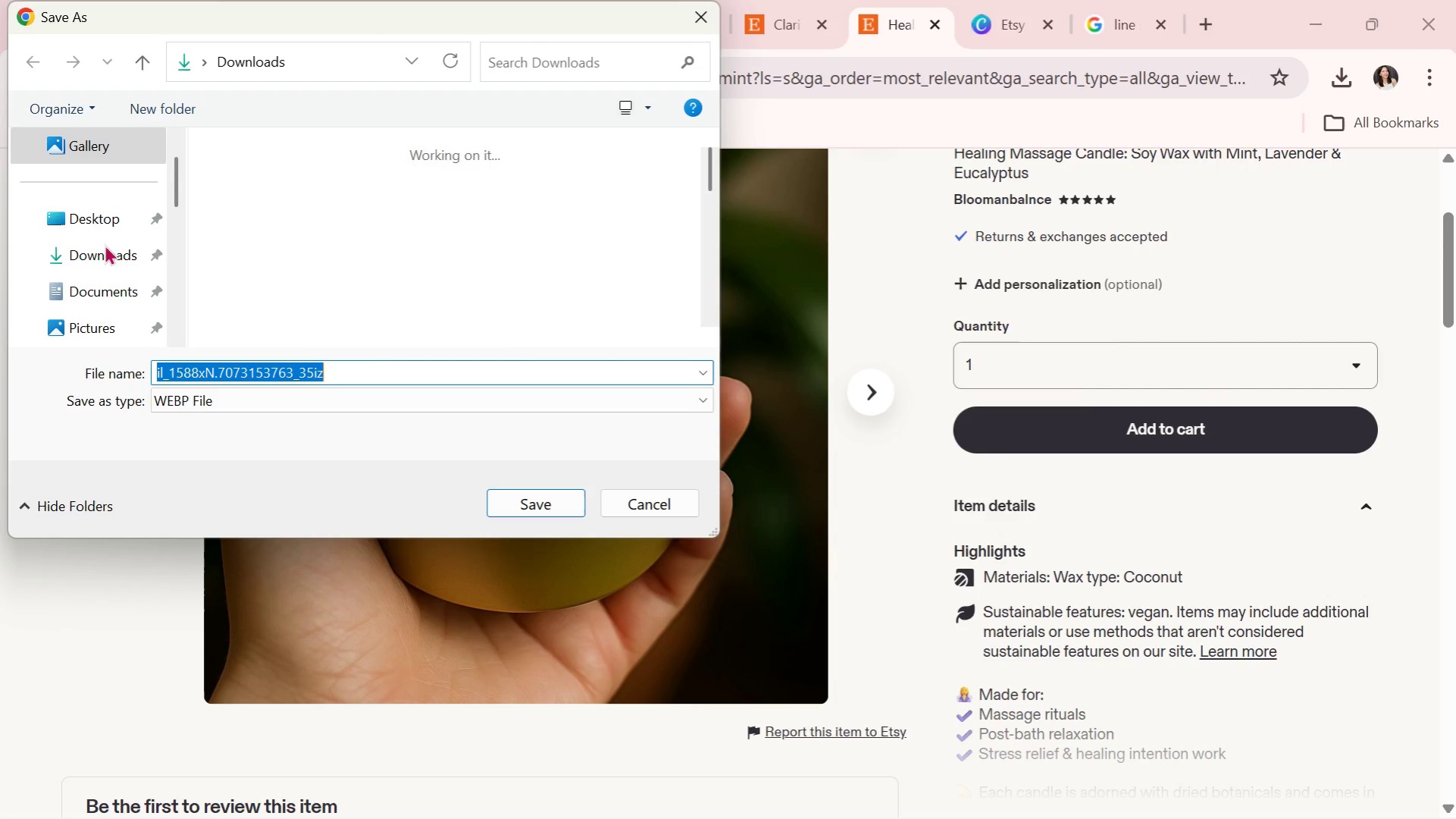 
double_click([78, 249])
 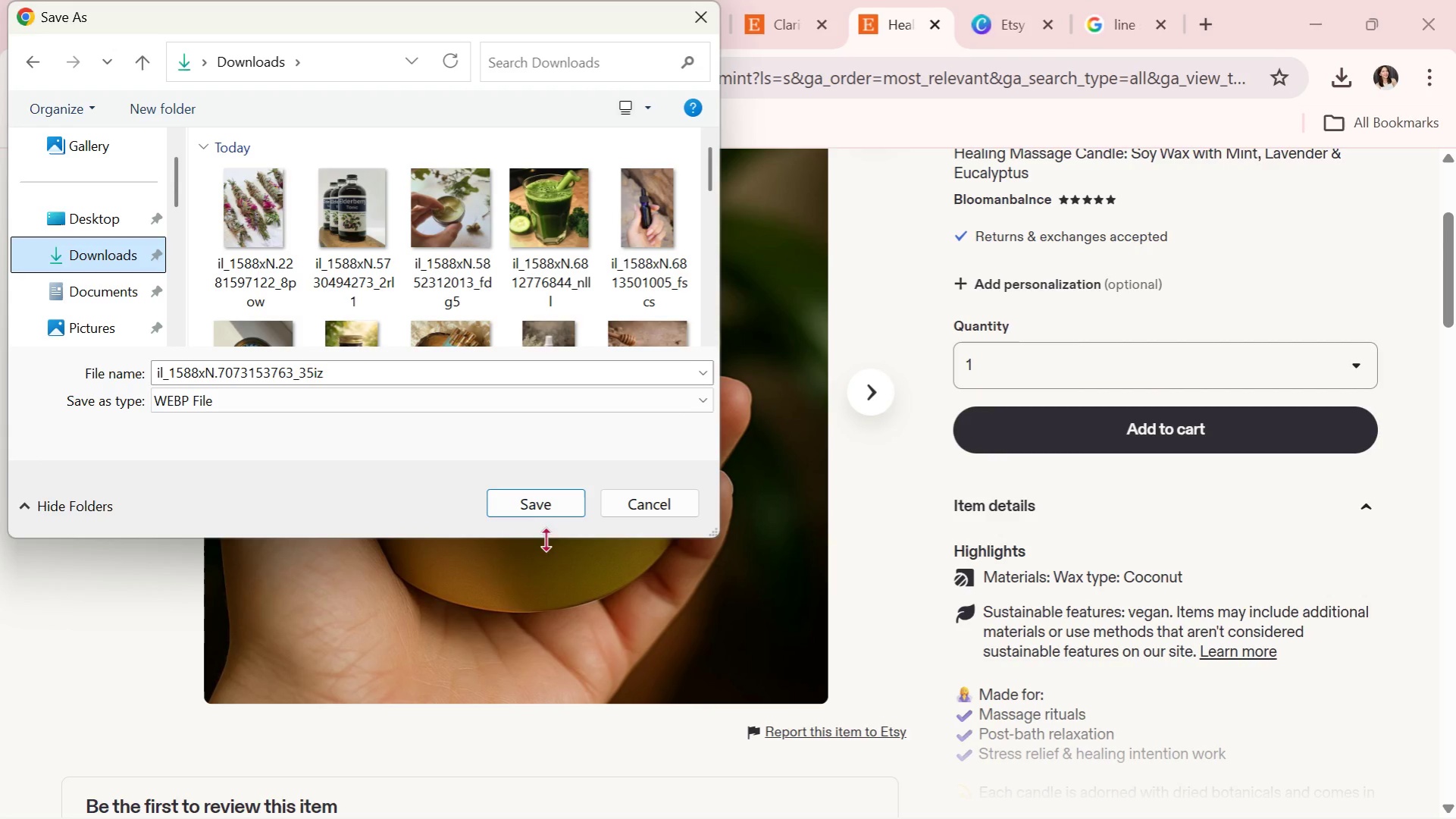 
left_click([554, 504])
 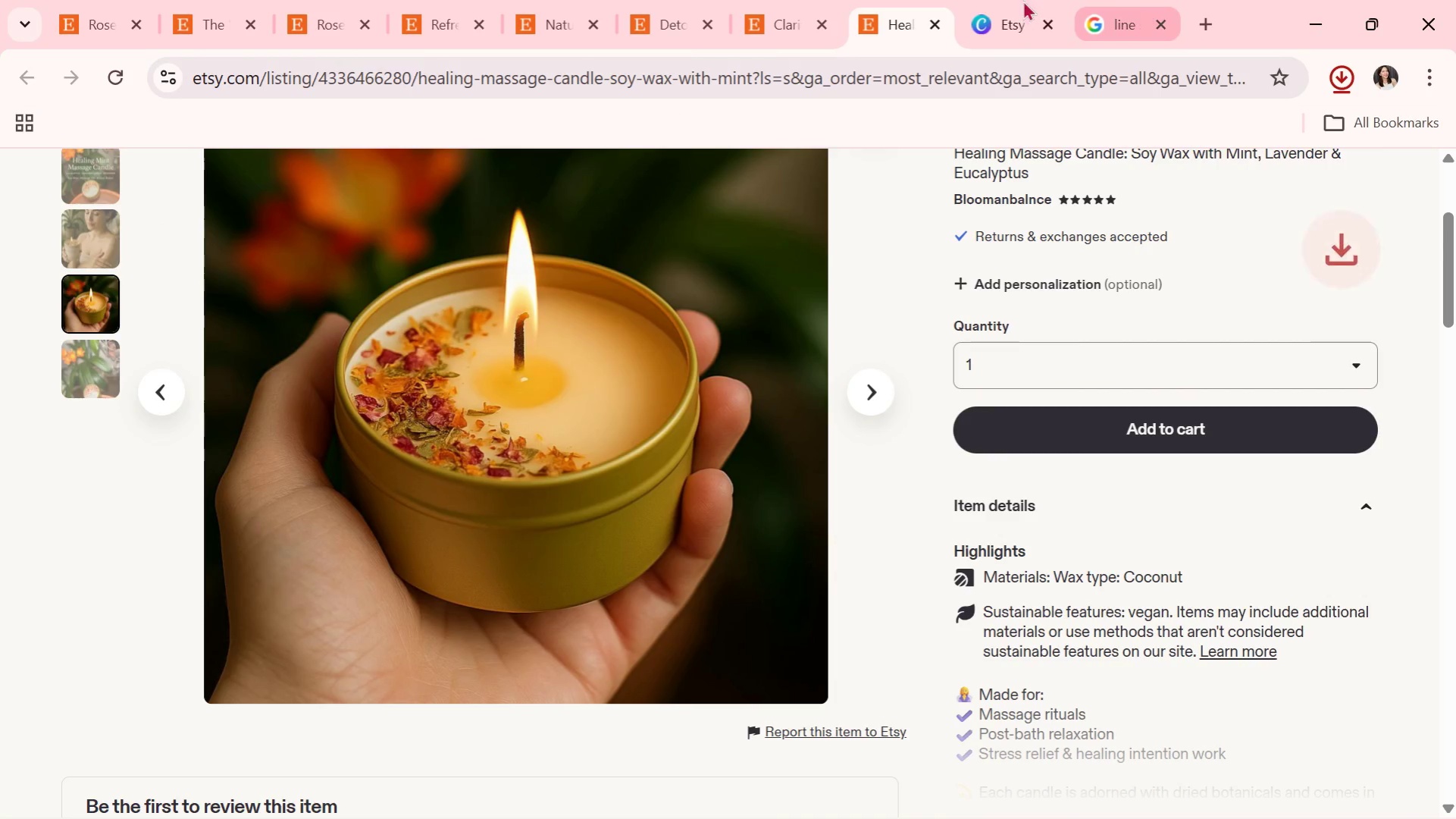 
left_click([989, 0])
 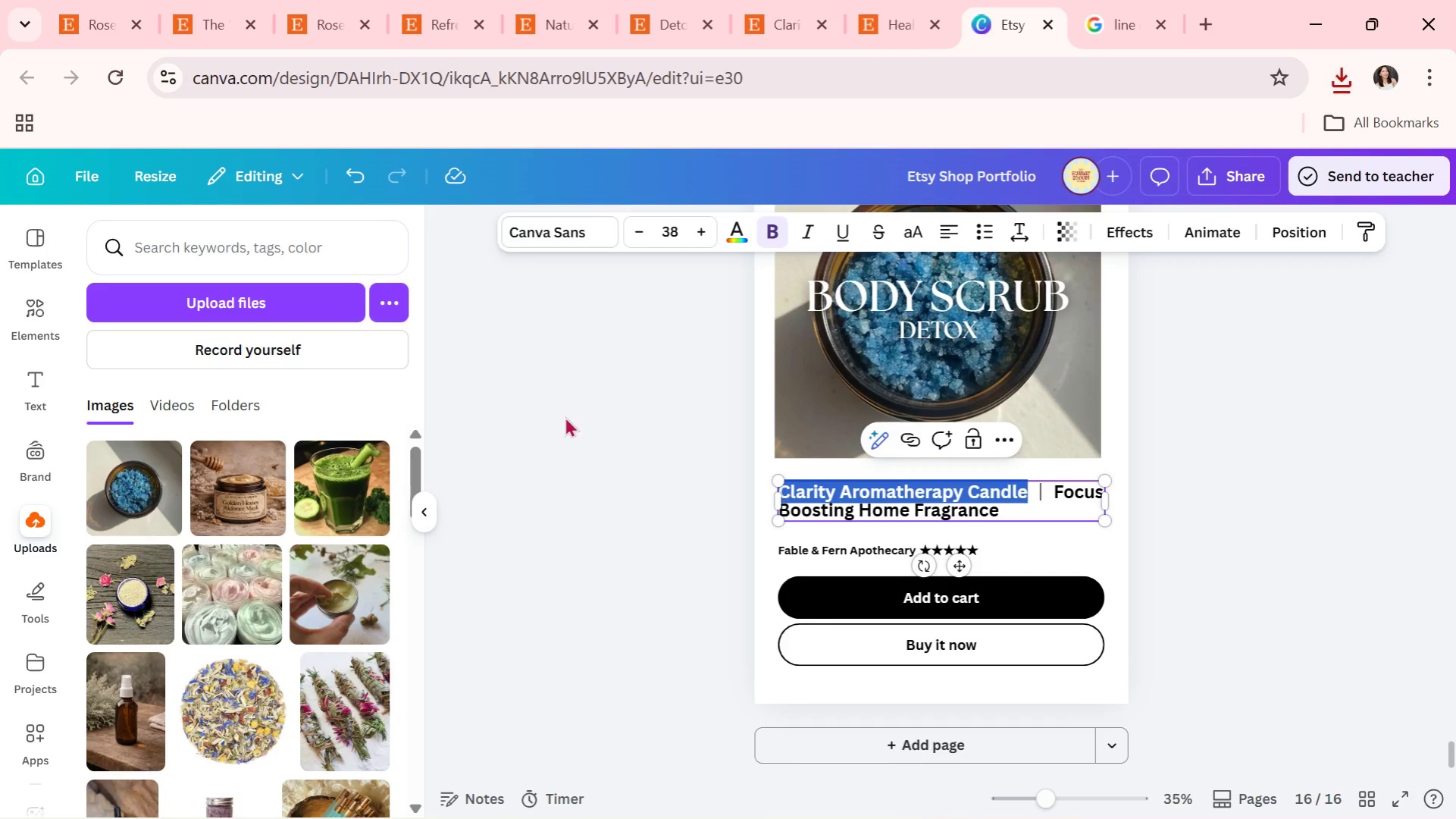 
left_click([657, 441])
 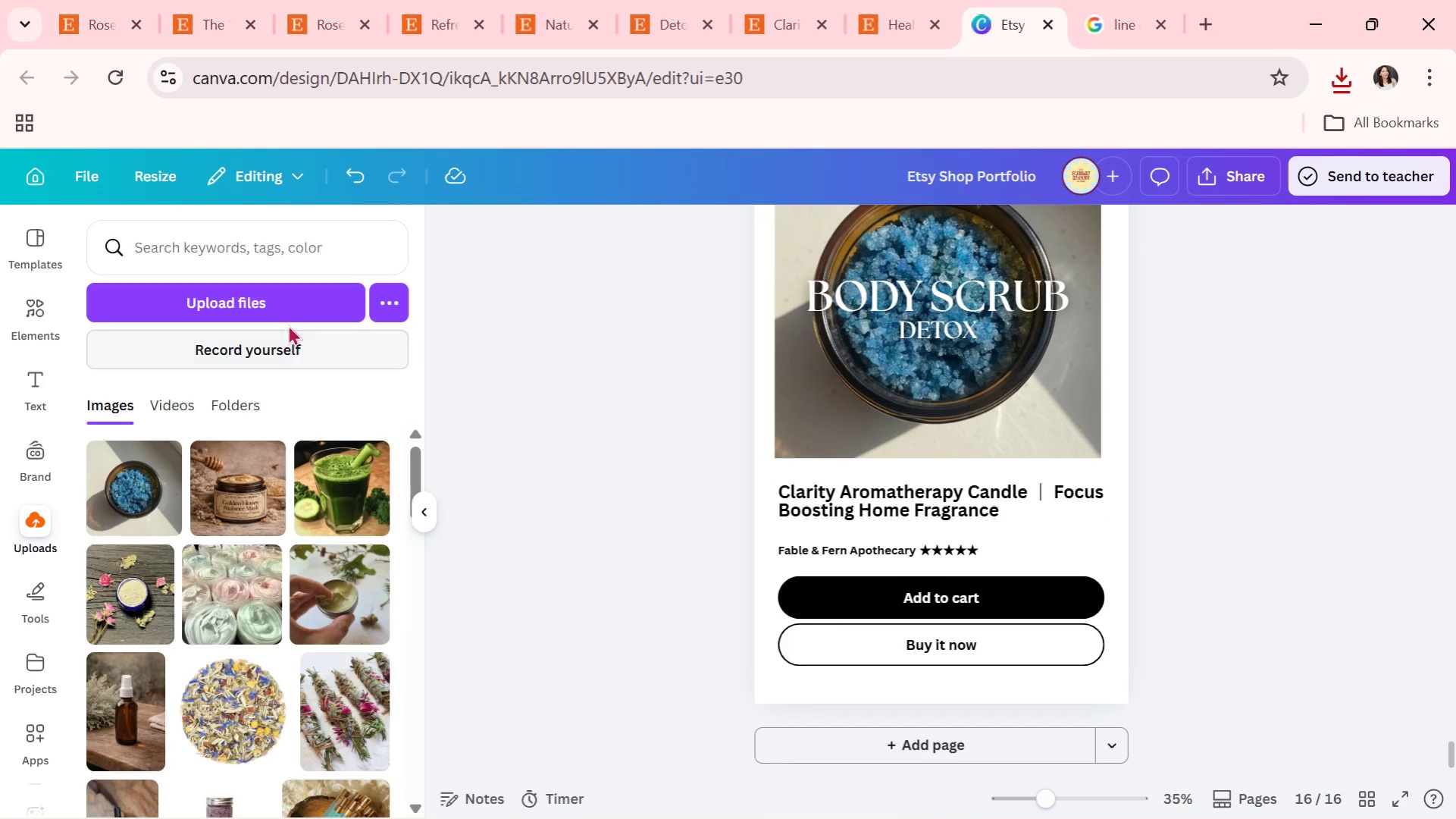 
left_click([284, 310])
 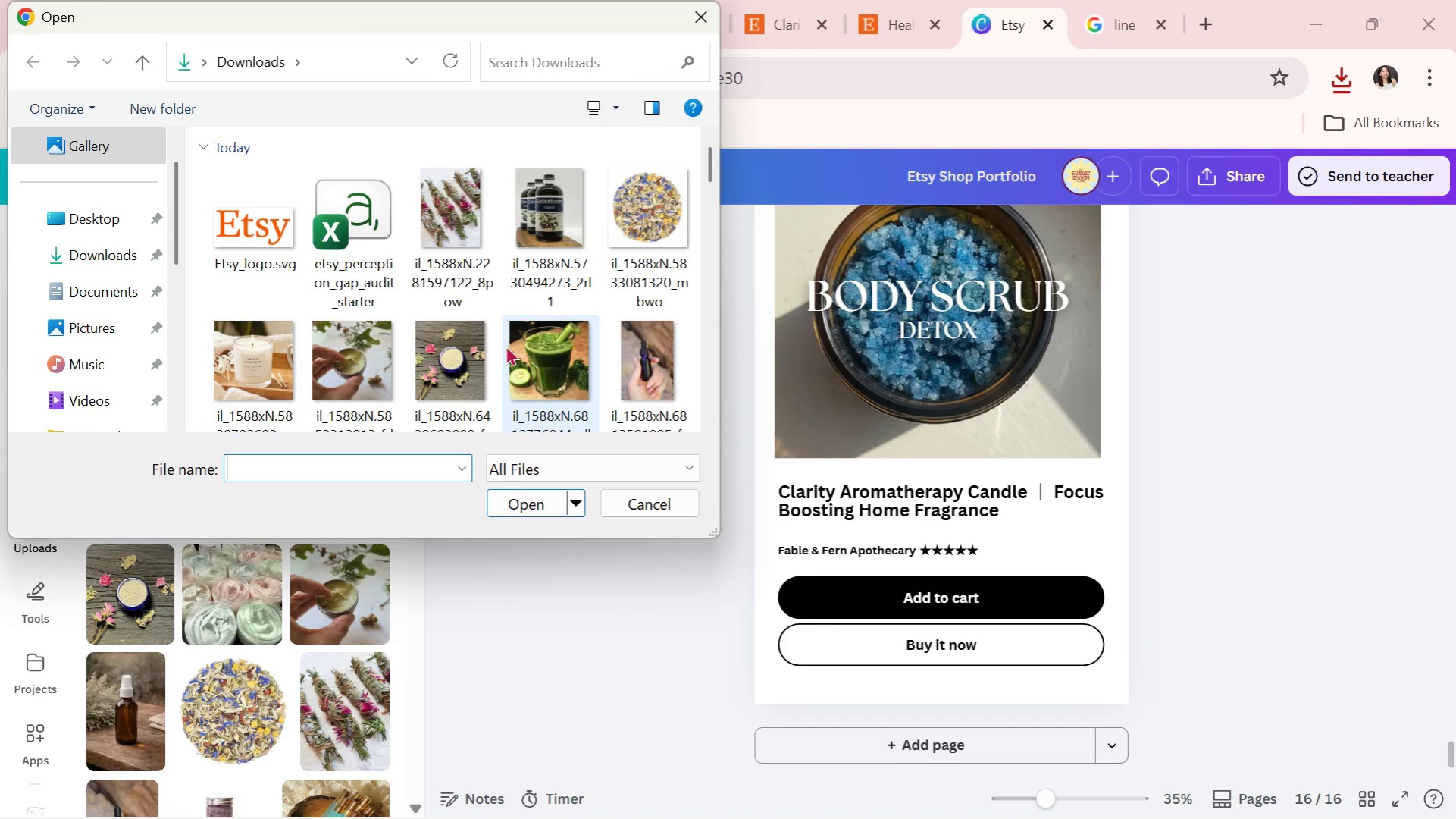 
scroll: coordinate [457, 369], scroll_direction: down, amount: 2.0
 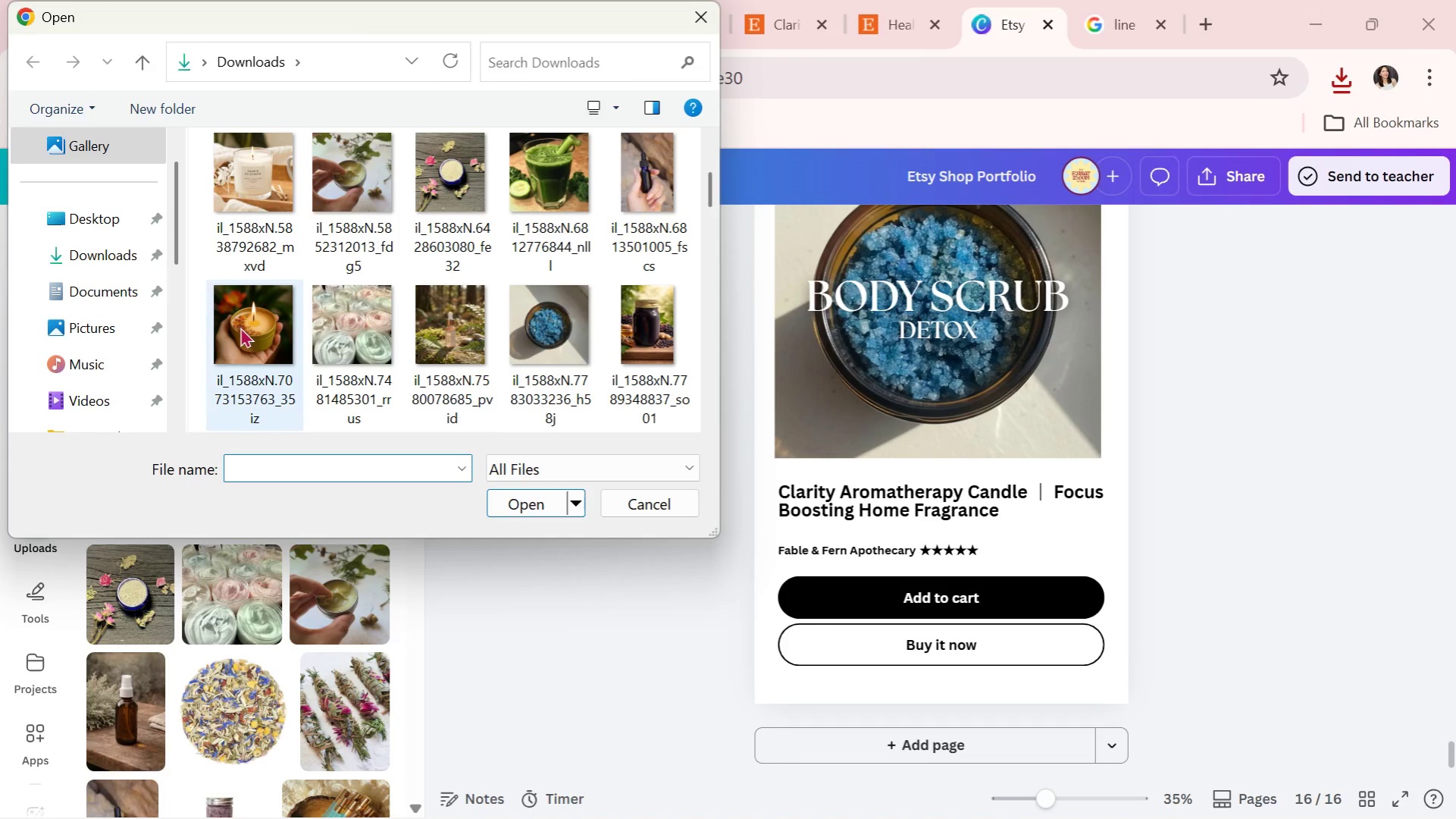 
double_click([240, 327])
 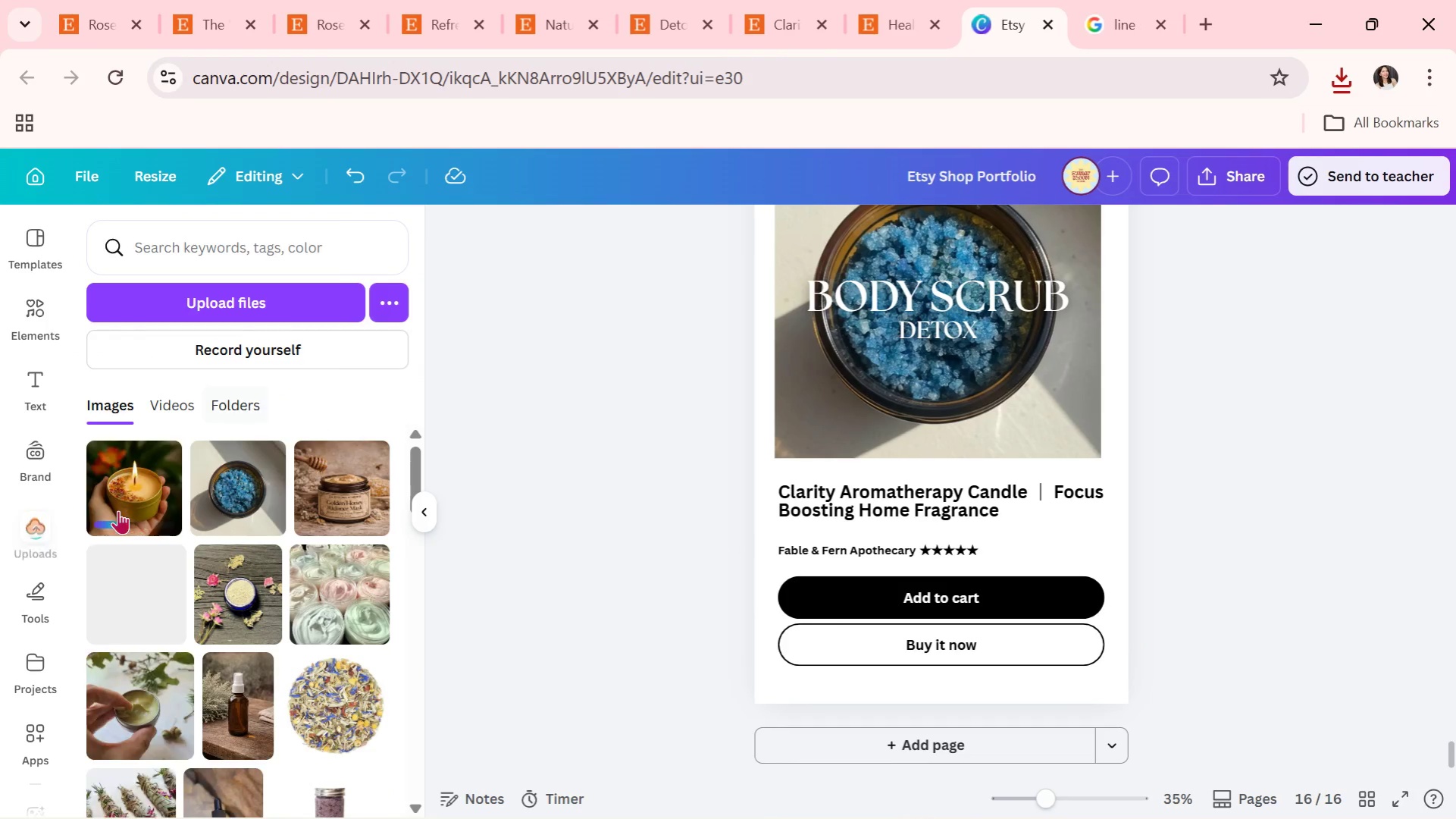 
left_click_drag(start_coordinate=[117, 510], to_coordinate=[800, 430])
 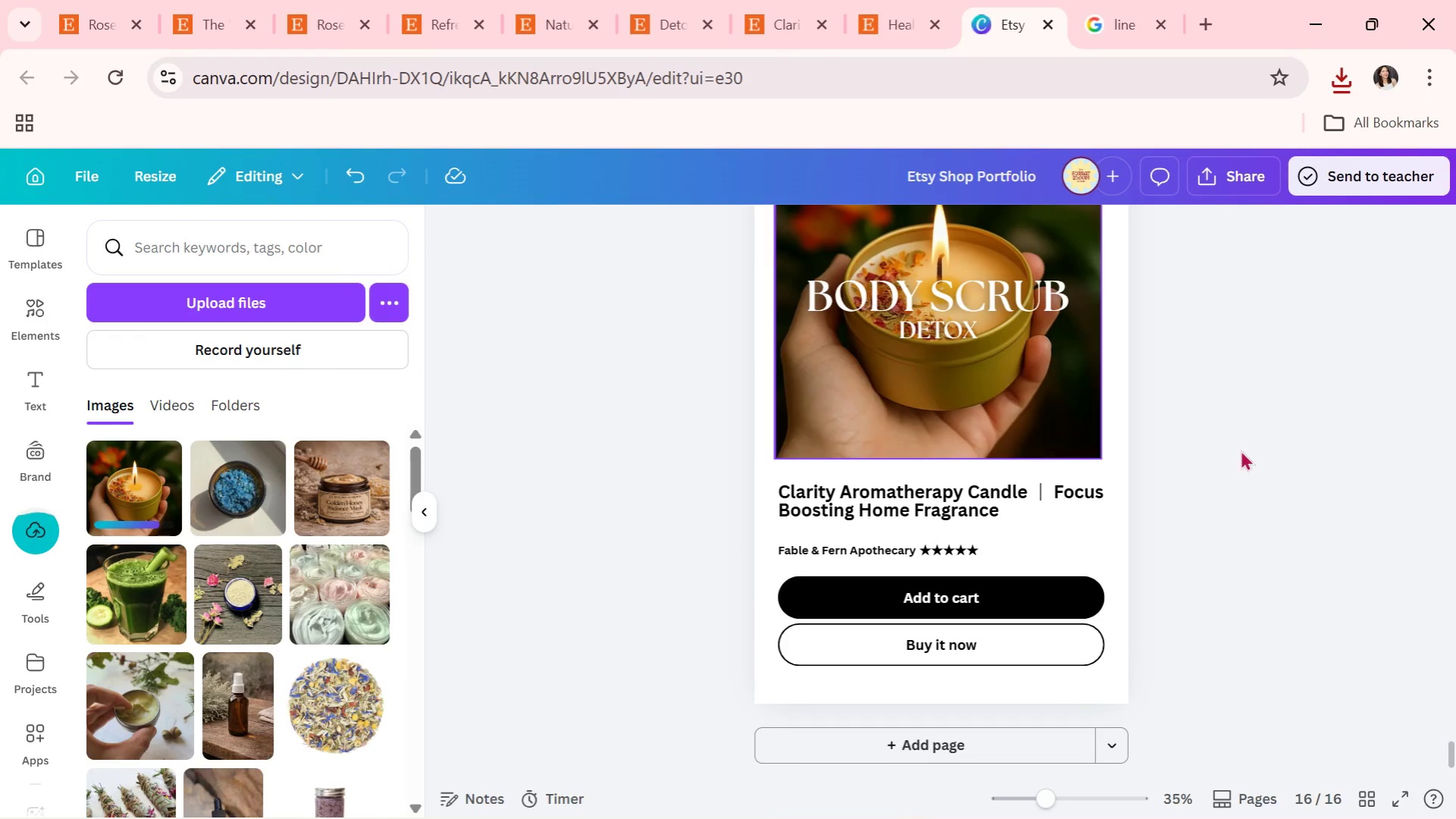 
left_click([1287, 456])
 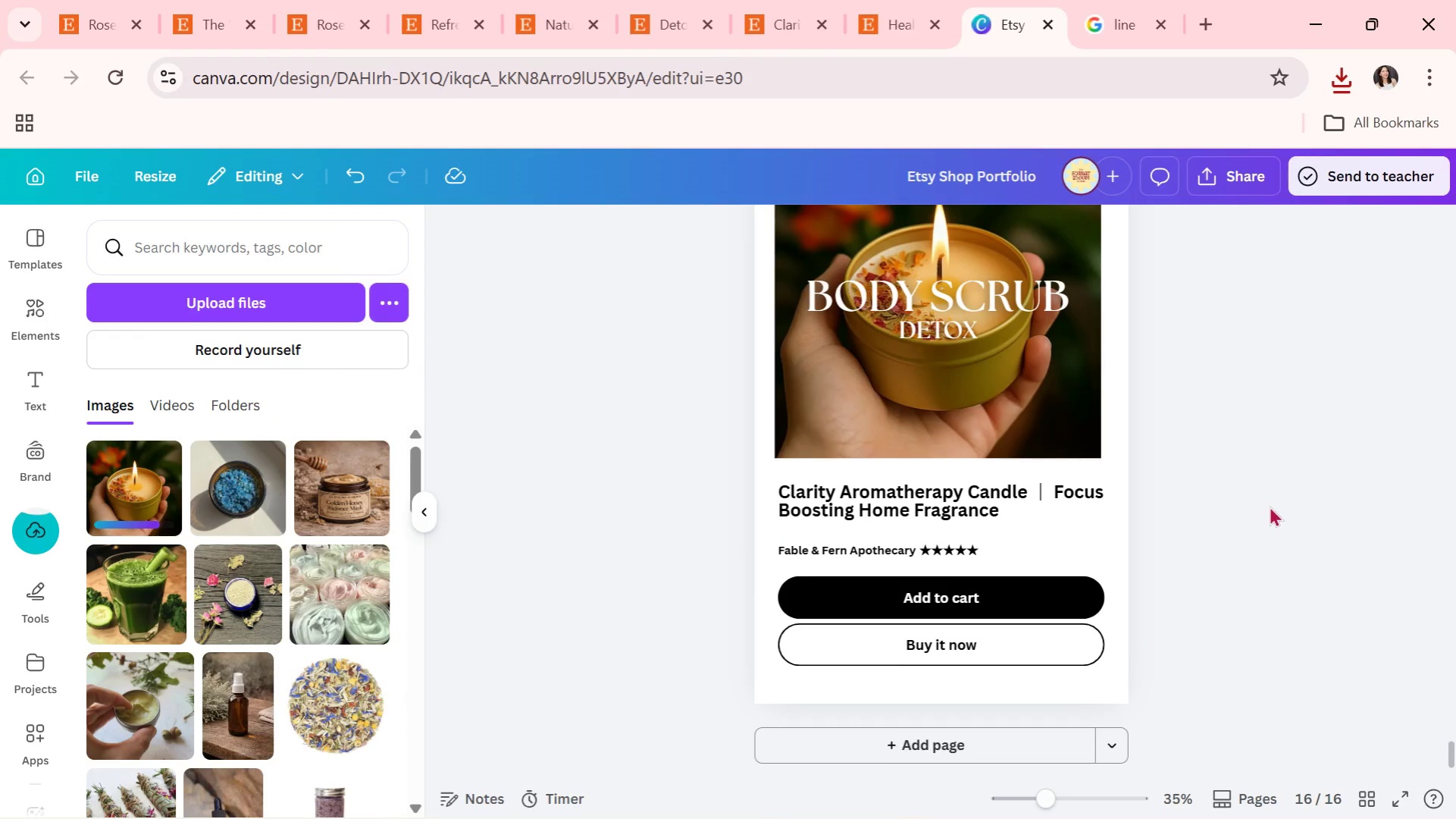 
scroll: coordinate [1267, 513], scroll_direction: up, amount: 5.0
 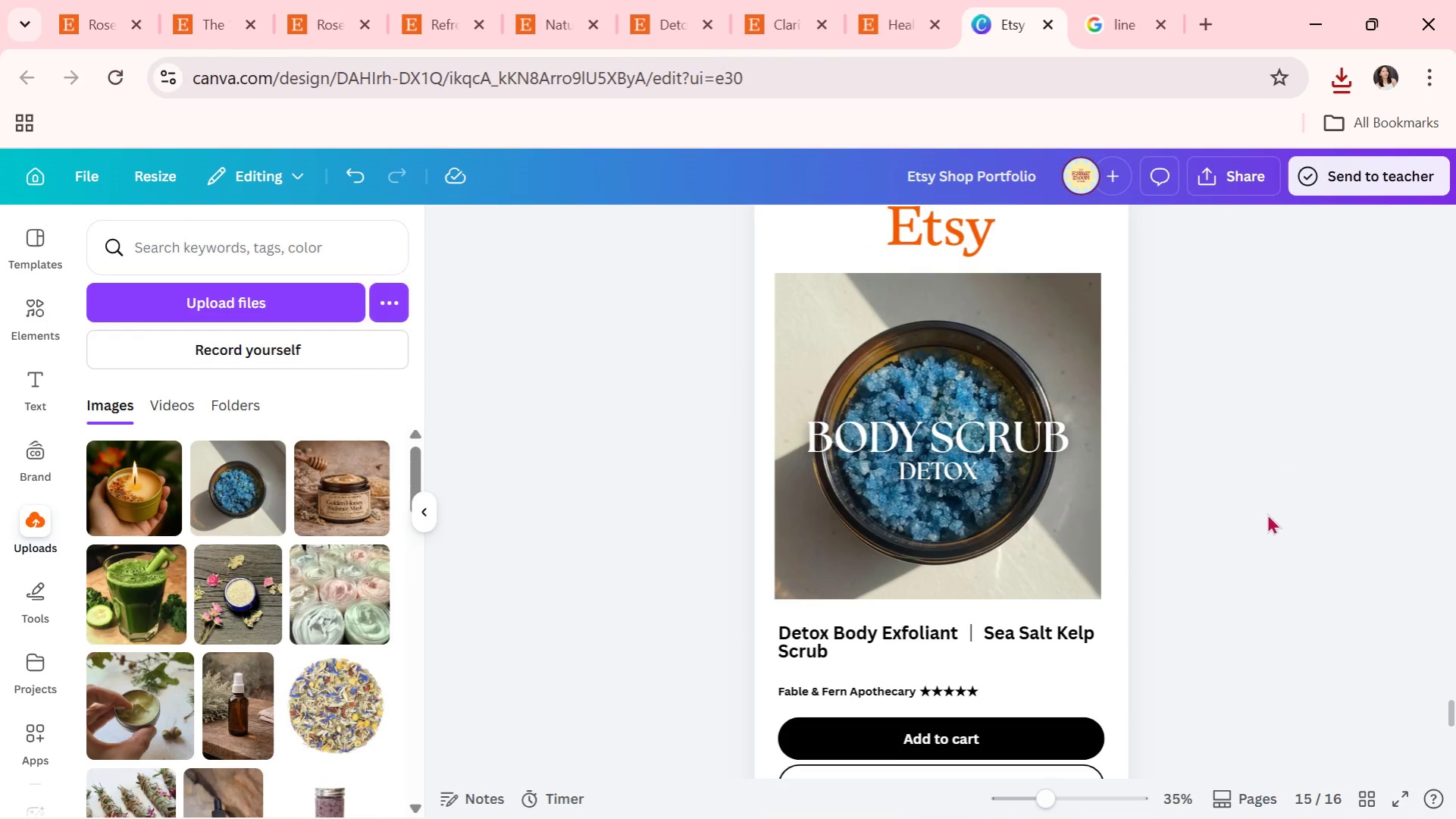 
scroll: coordinate [1267, 513], scroll_direction: down, amount: 6.0
 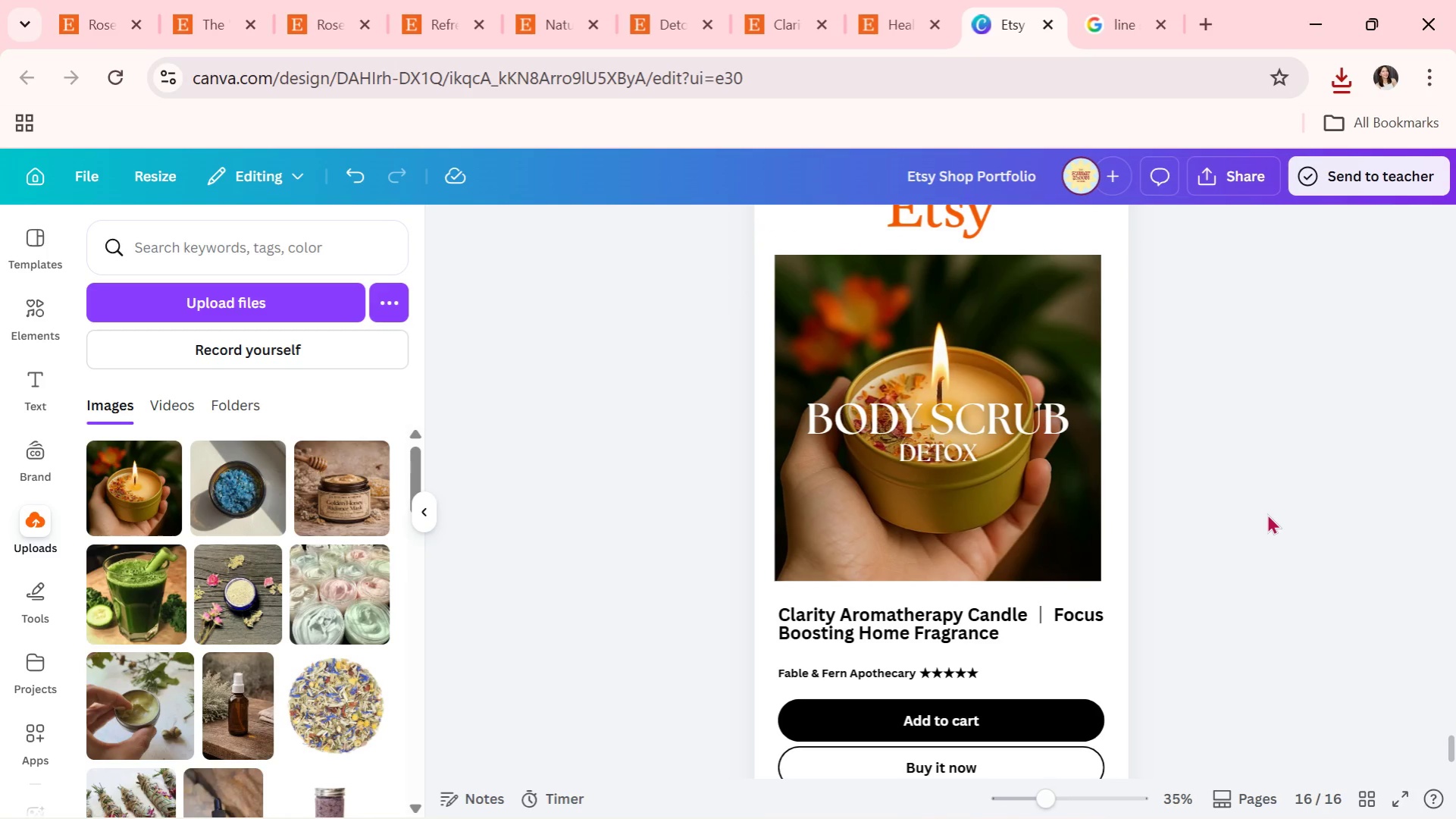 
scroll: coordinate [1163, 458], scroll_direction: up, amount: 1.0
 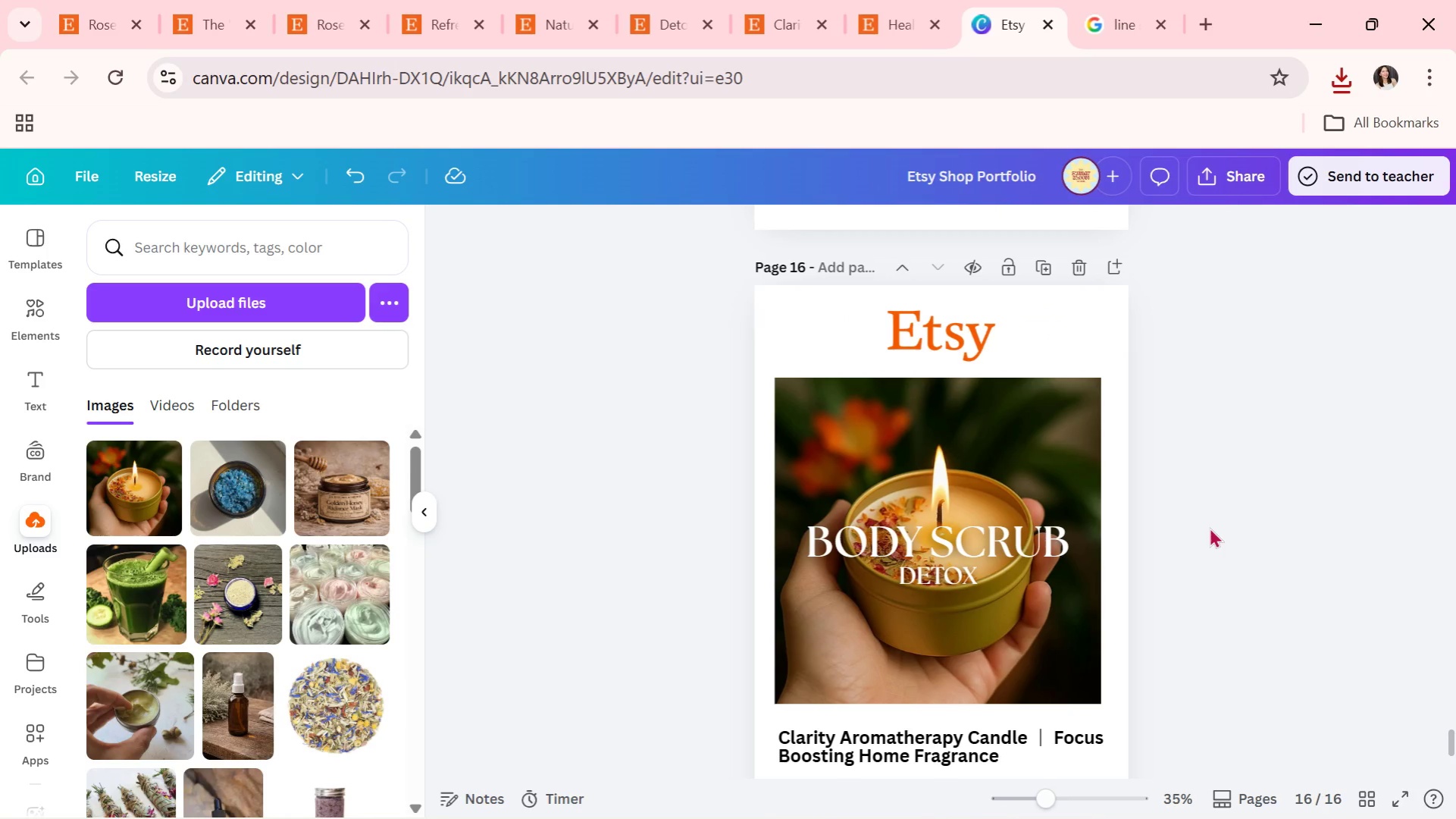 
scroll: coordinate [1209, 527], scroll_direction: down, amount: 1.0
 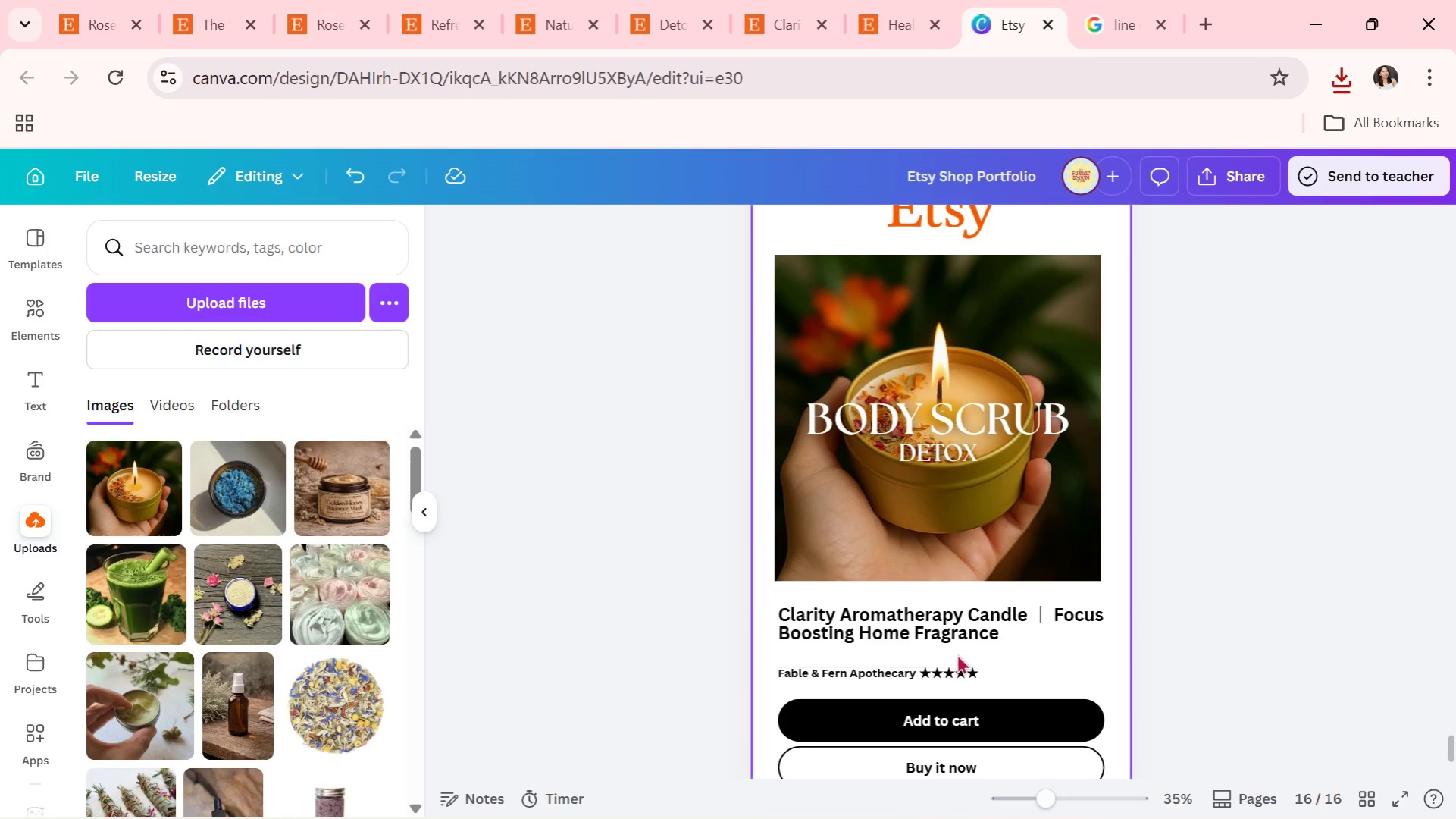 
double_click([963, 634])
 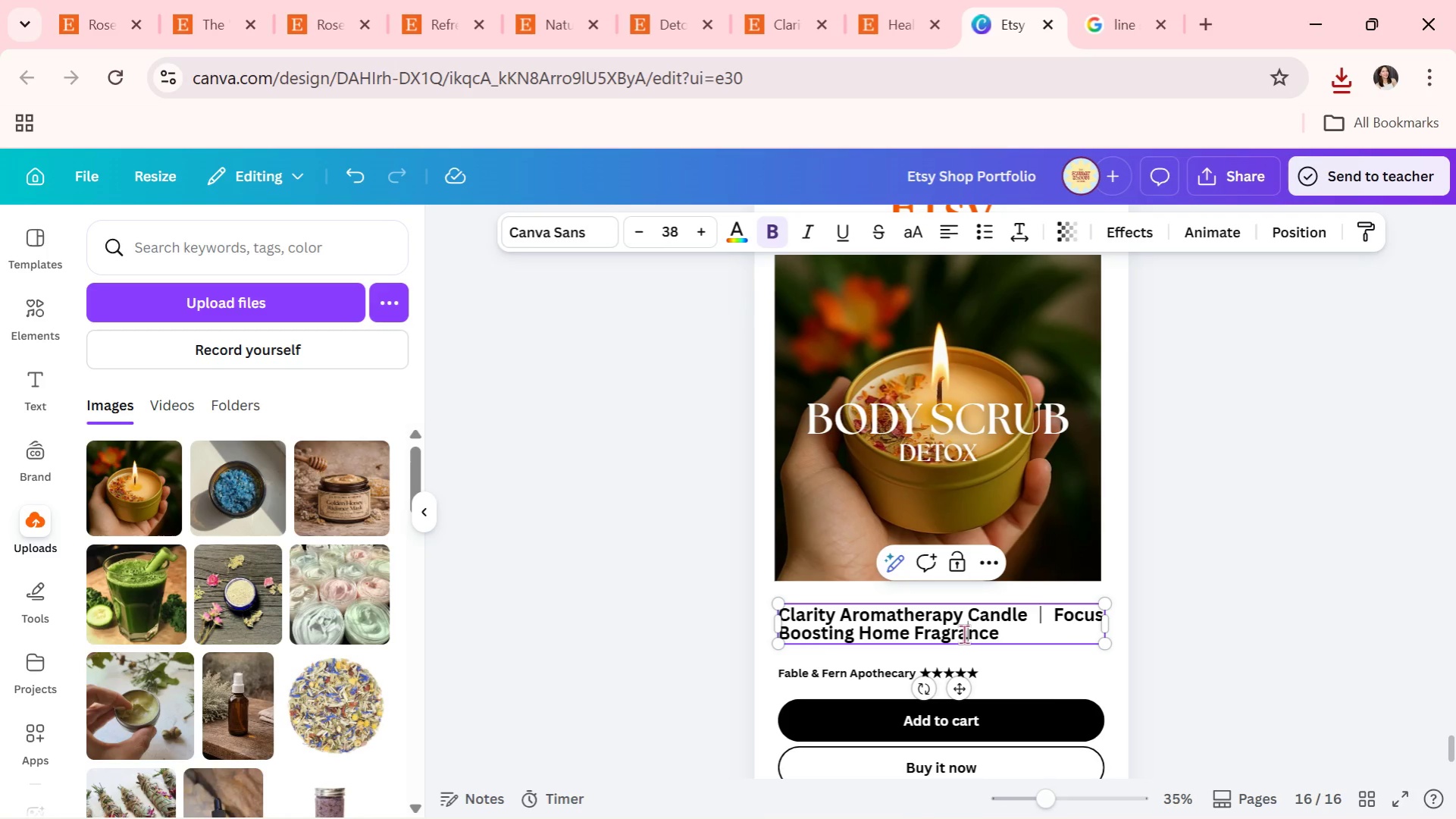 
triple_click([963, 634])
 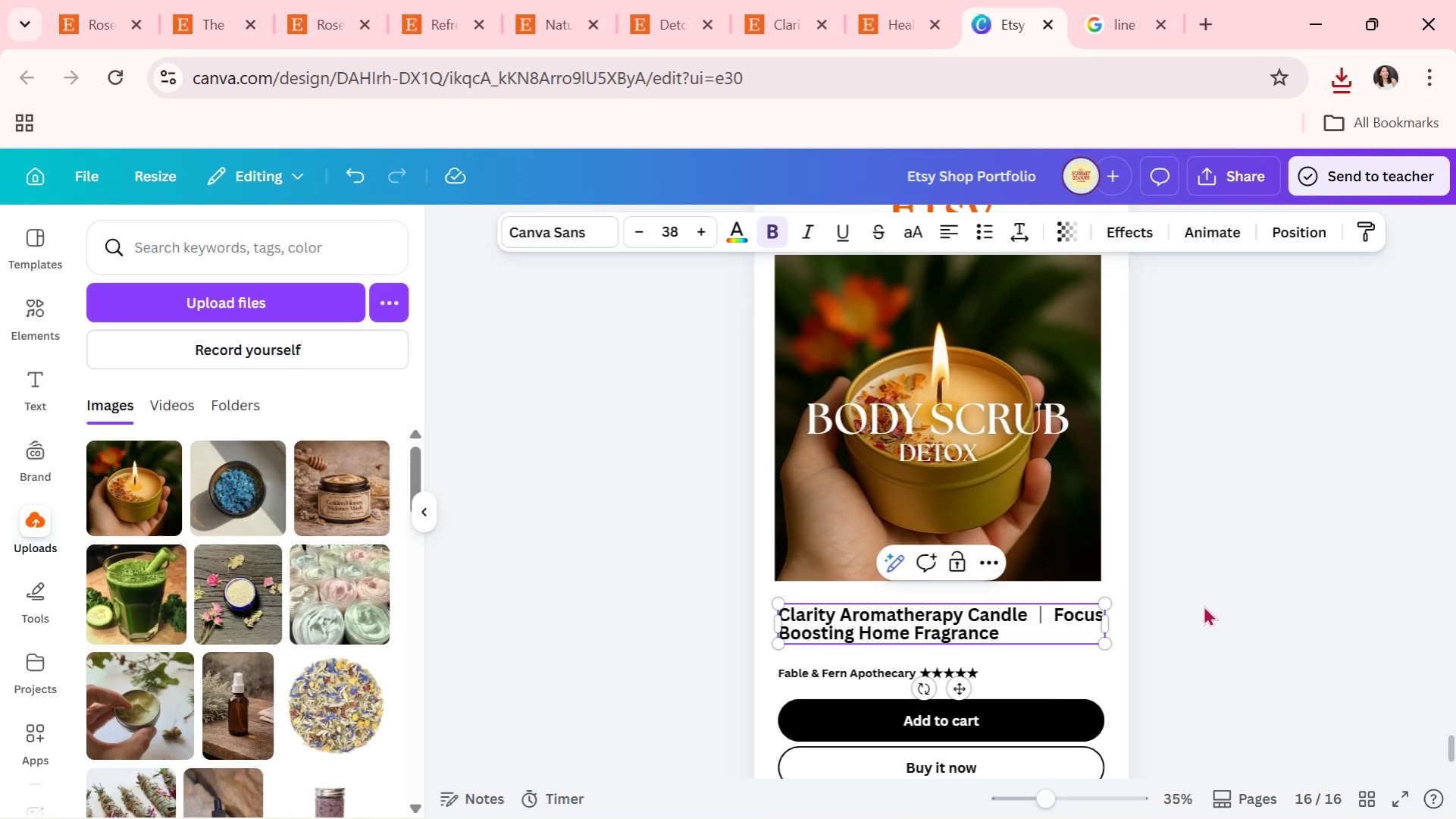 
left_click([1203, 605])
 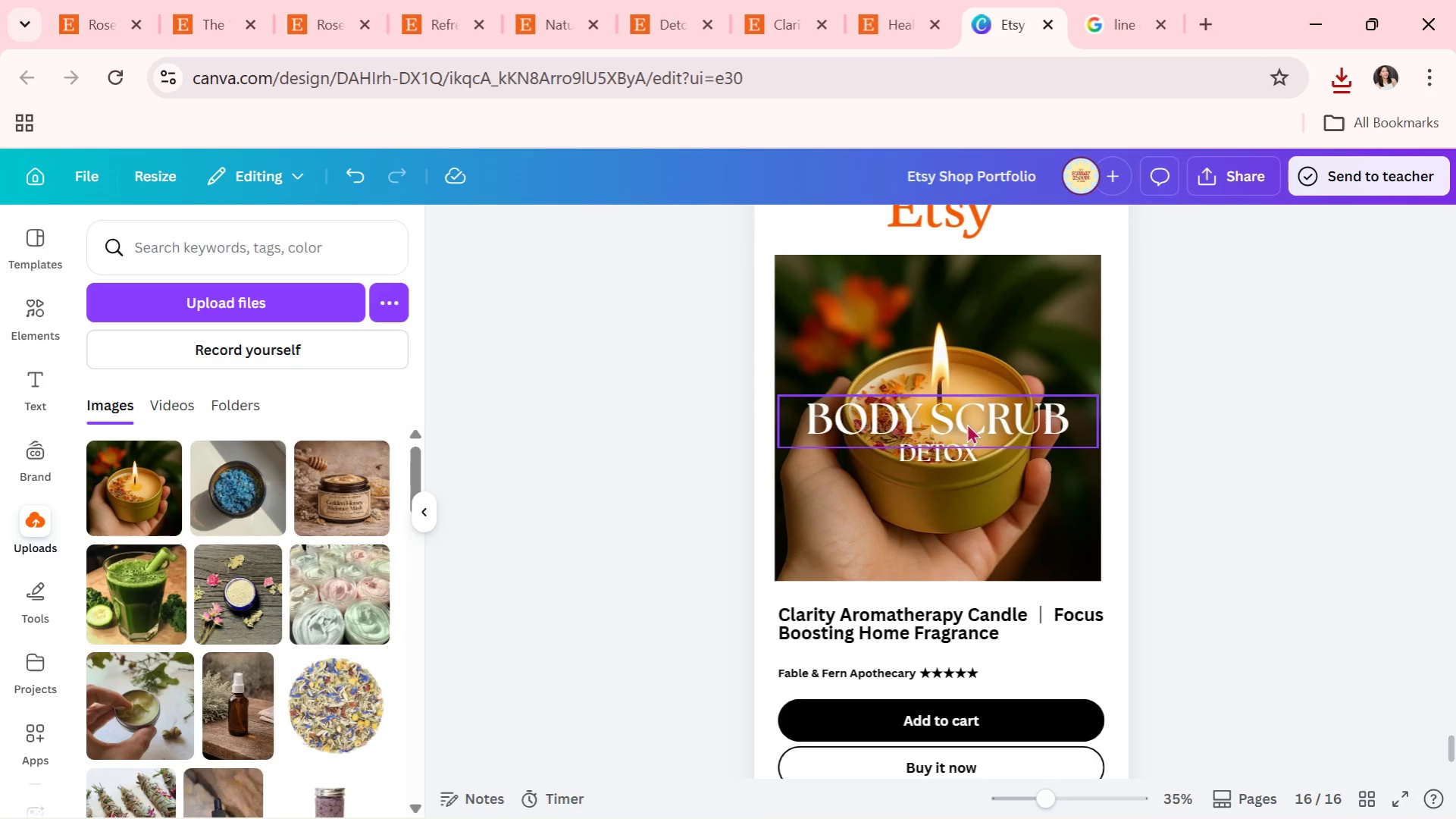 
double_click([966, 422])
 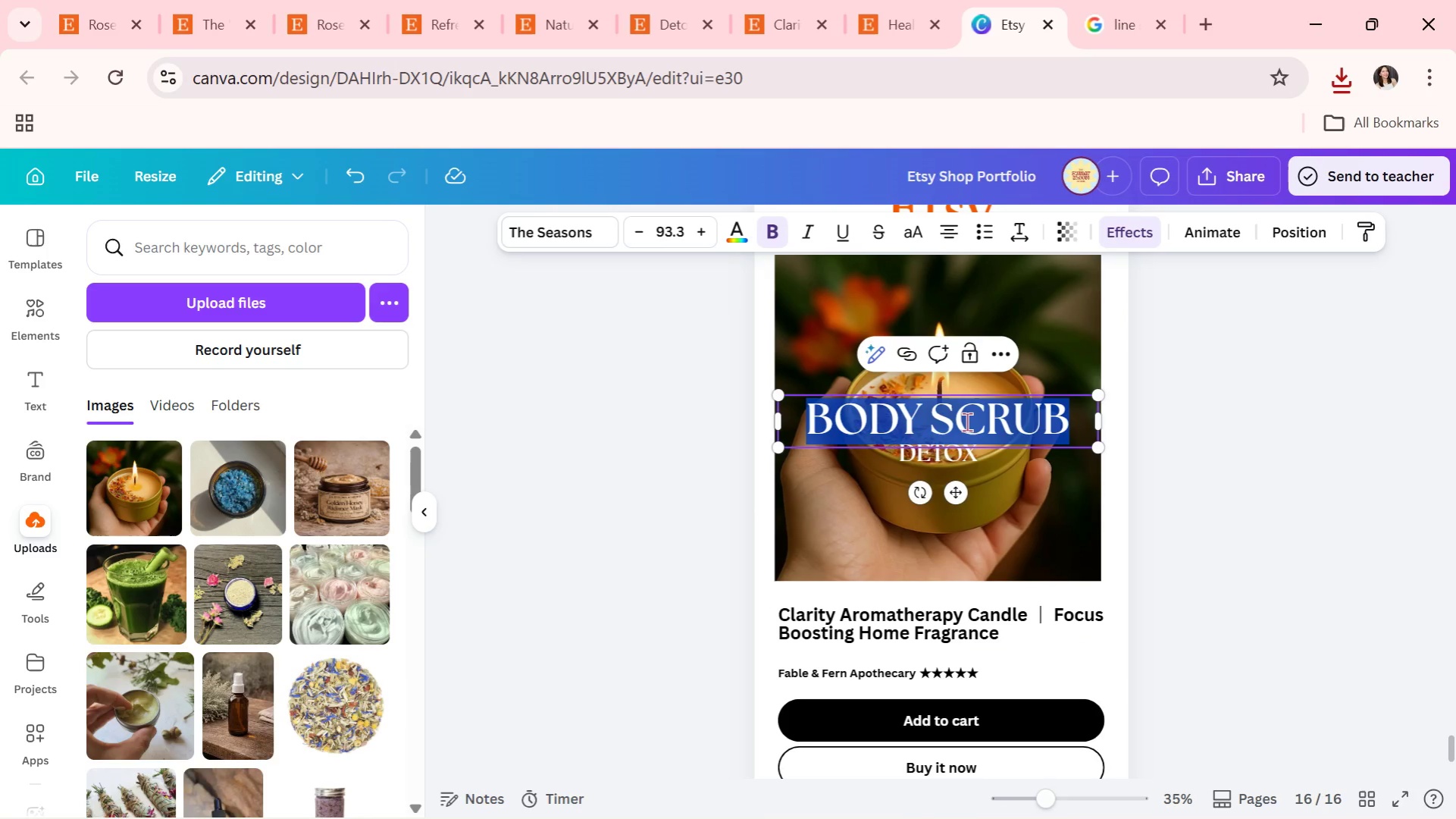 
type(FOCUS D)
key(Backspace)
type(CANDLE)
 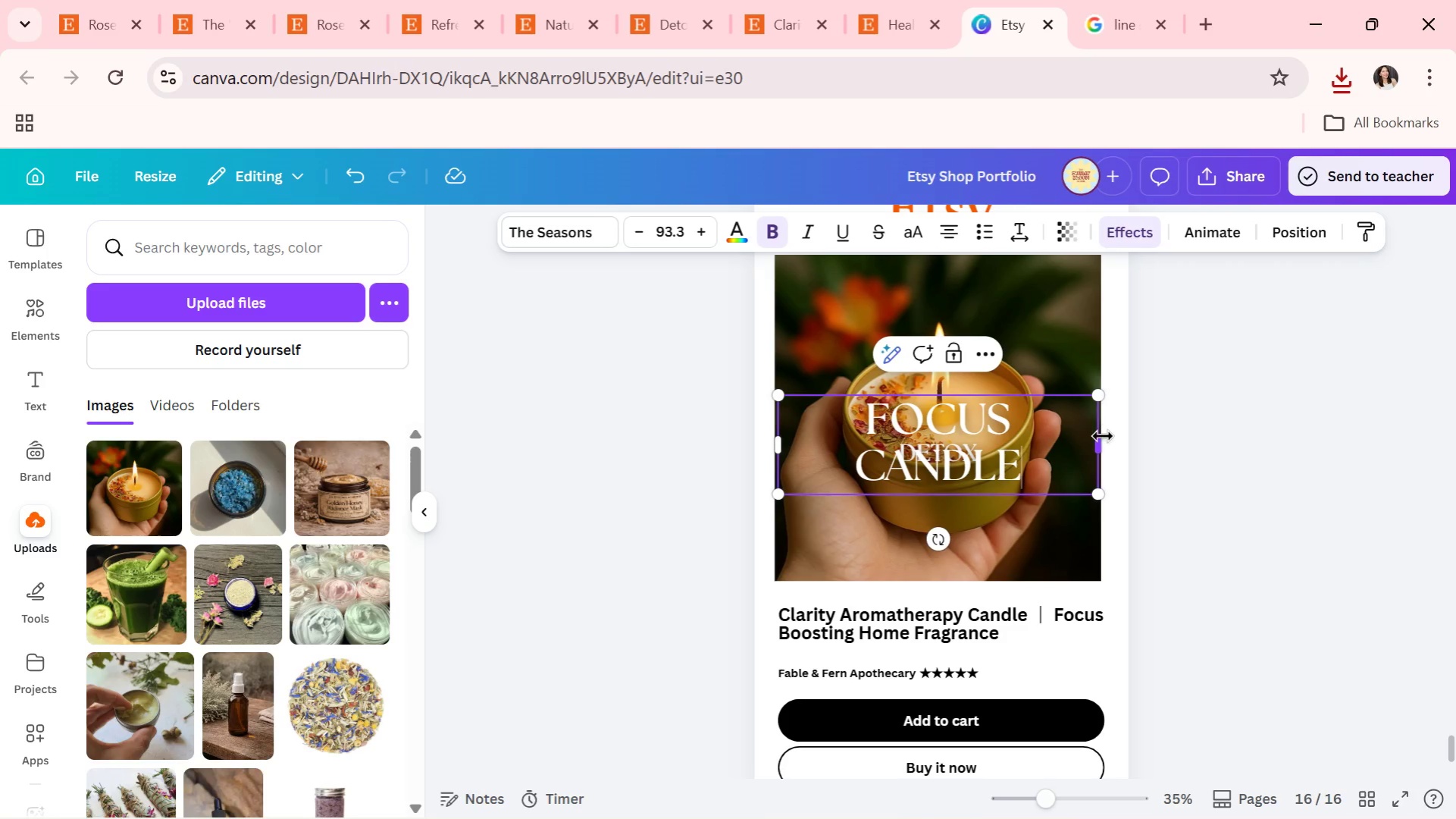 
left_click_drag(start_coordinate=[1102, 439], to_coordinate=[1132, 435])
 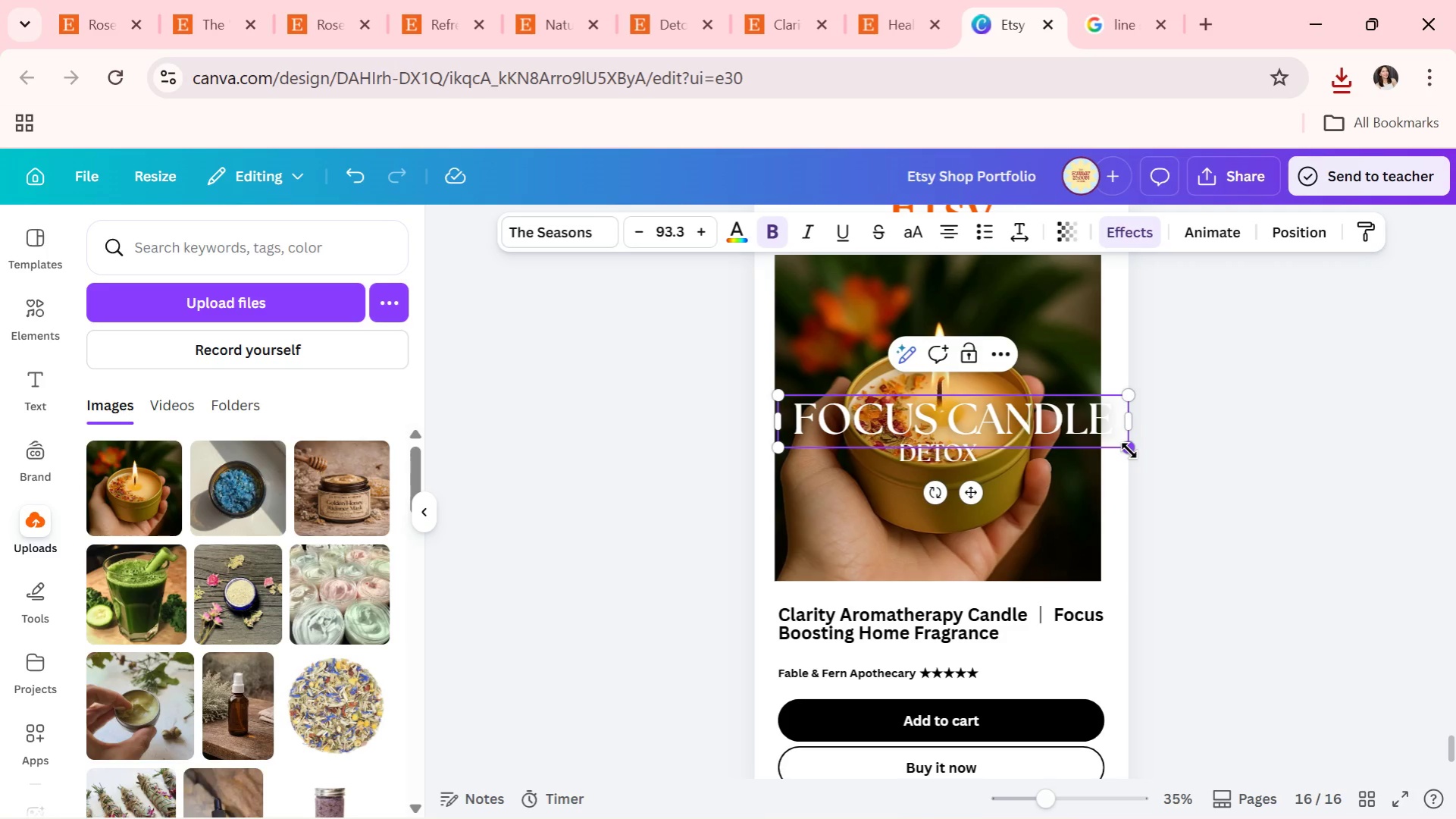 
left_click_drag(start_coordinate=[1129, 450], to_coordinate=[1107, 444])
 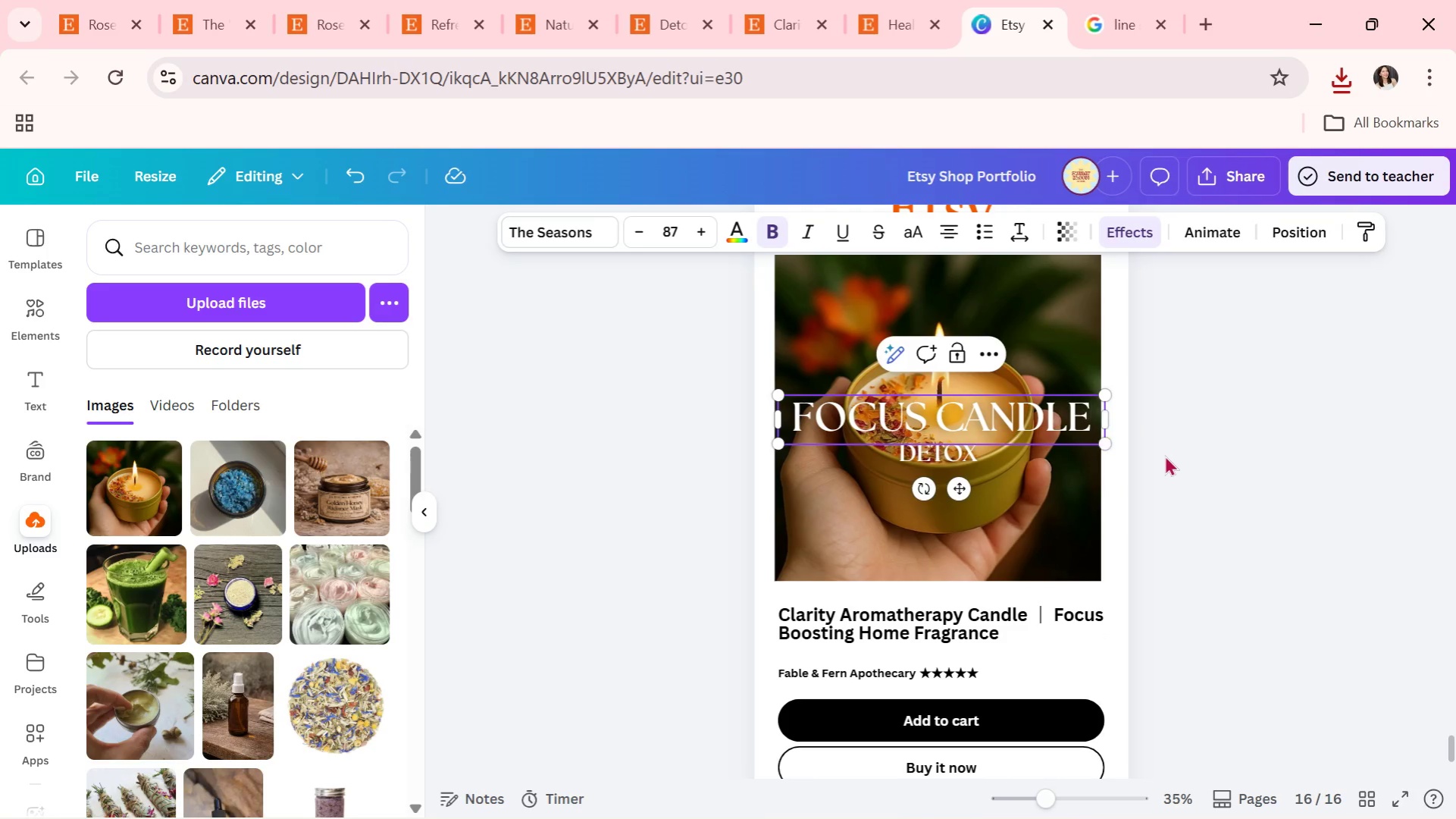 
left_click([1164, 455])
 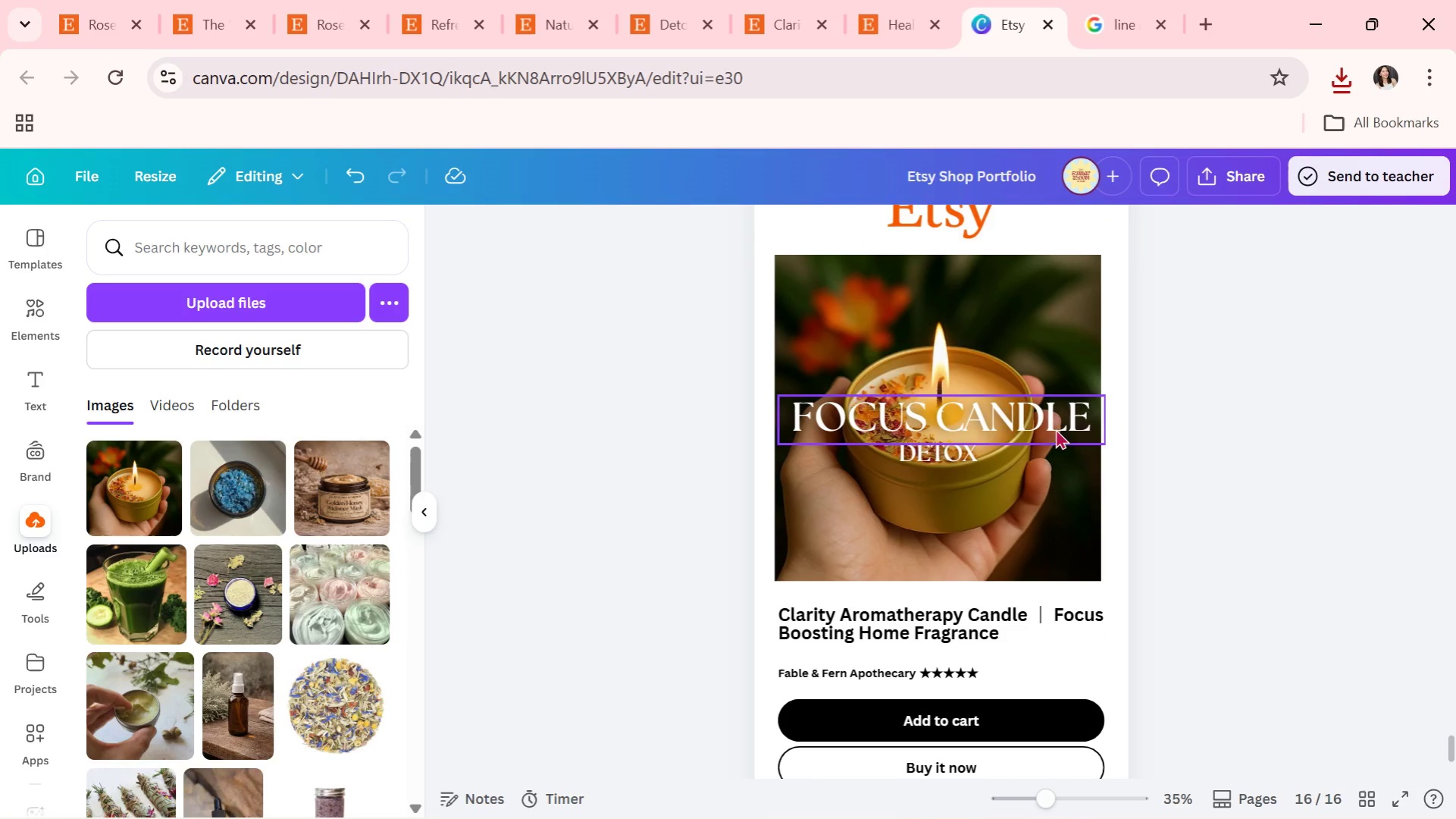 
left_click_drag(start_coordinate=[1055, 428], to_coordinate=[1060, 432])
 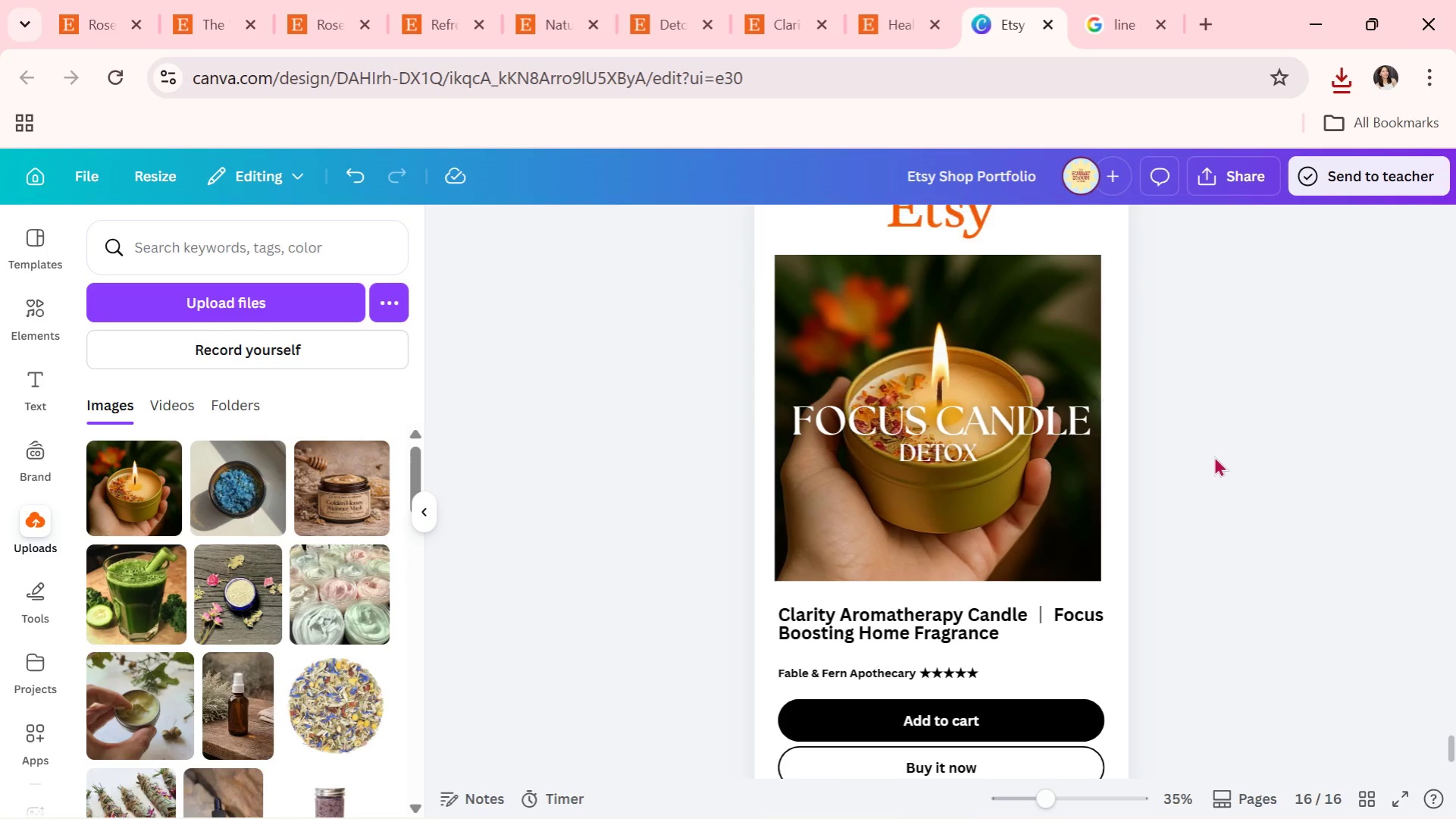 
double_click([1216, 456])
 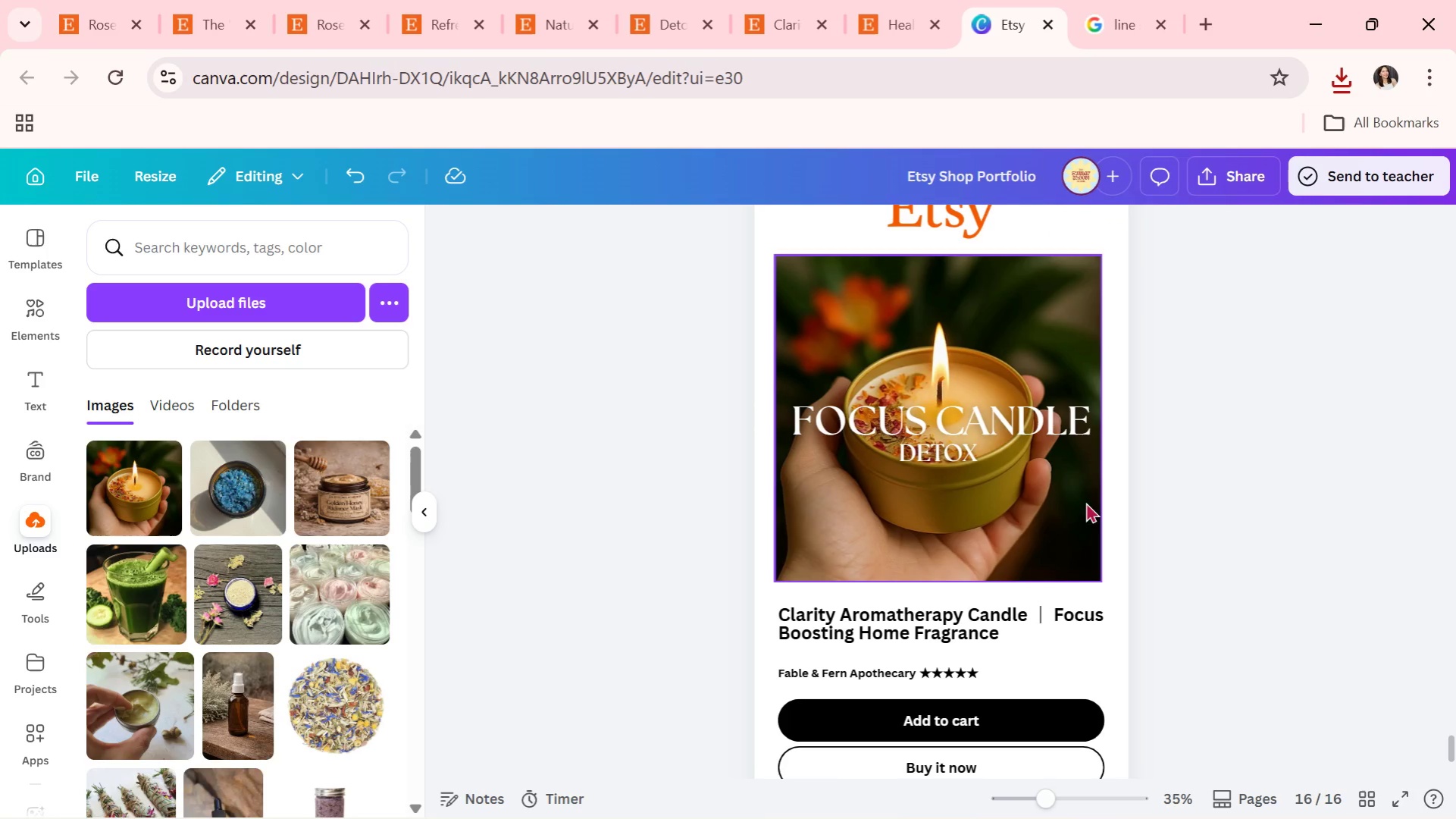 
double_click([956, 458])
 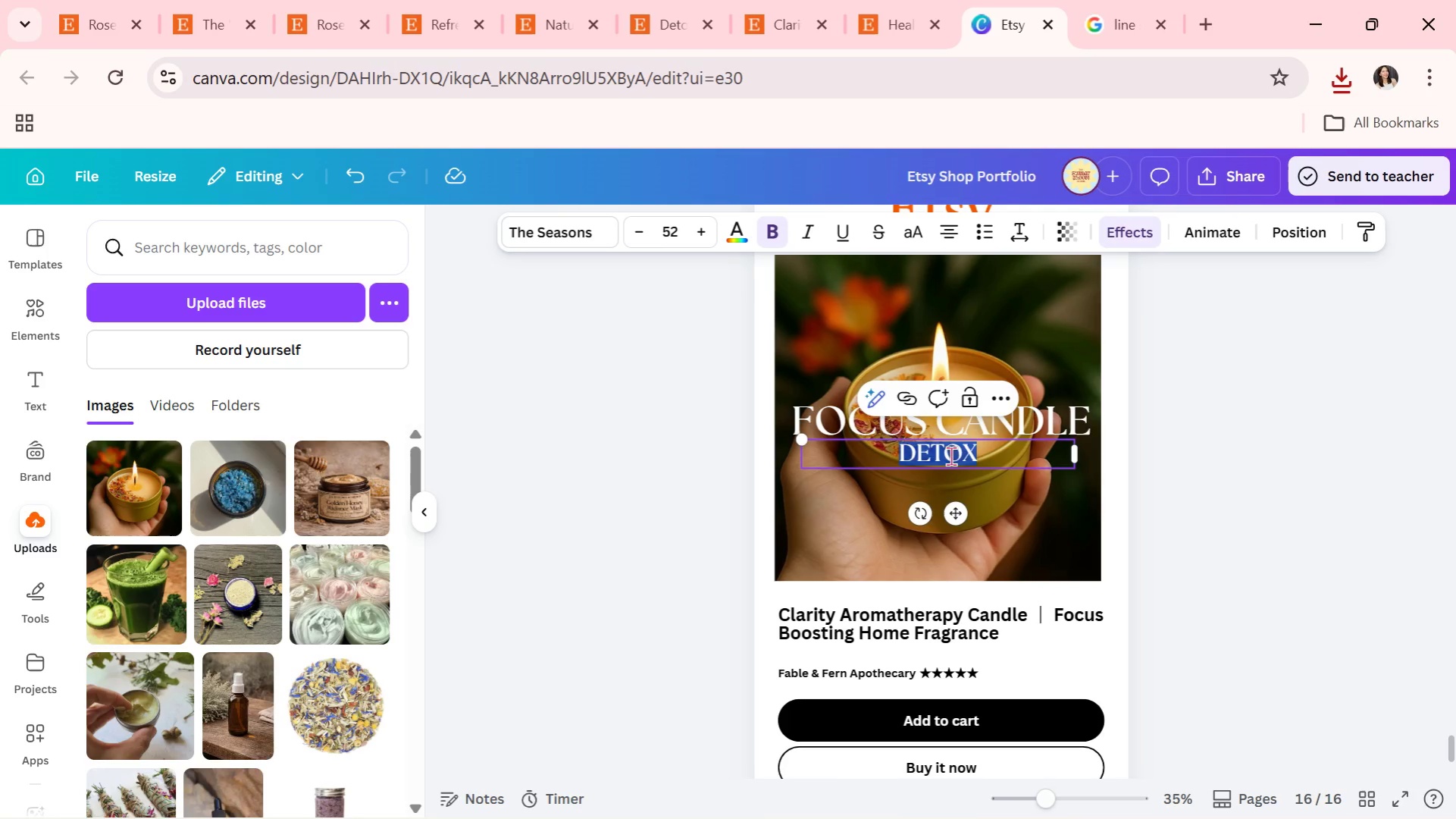 
type(MENTAL CLARITY)
 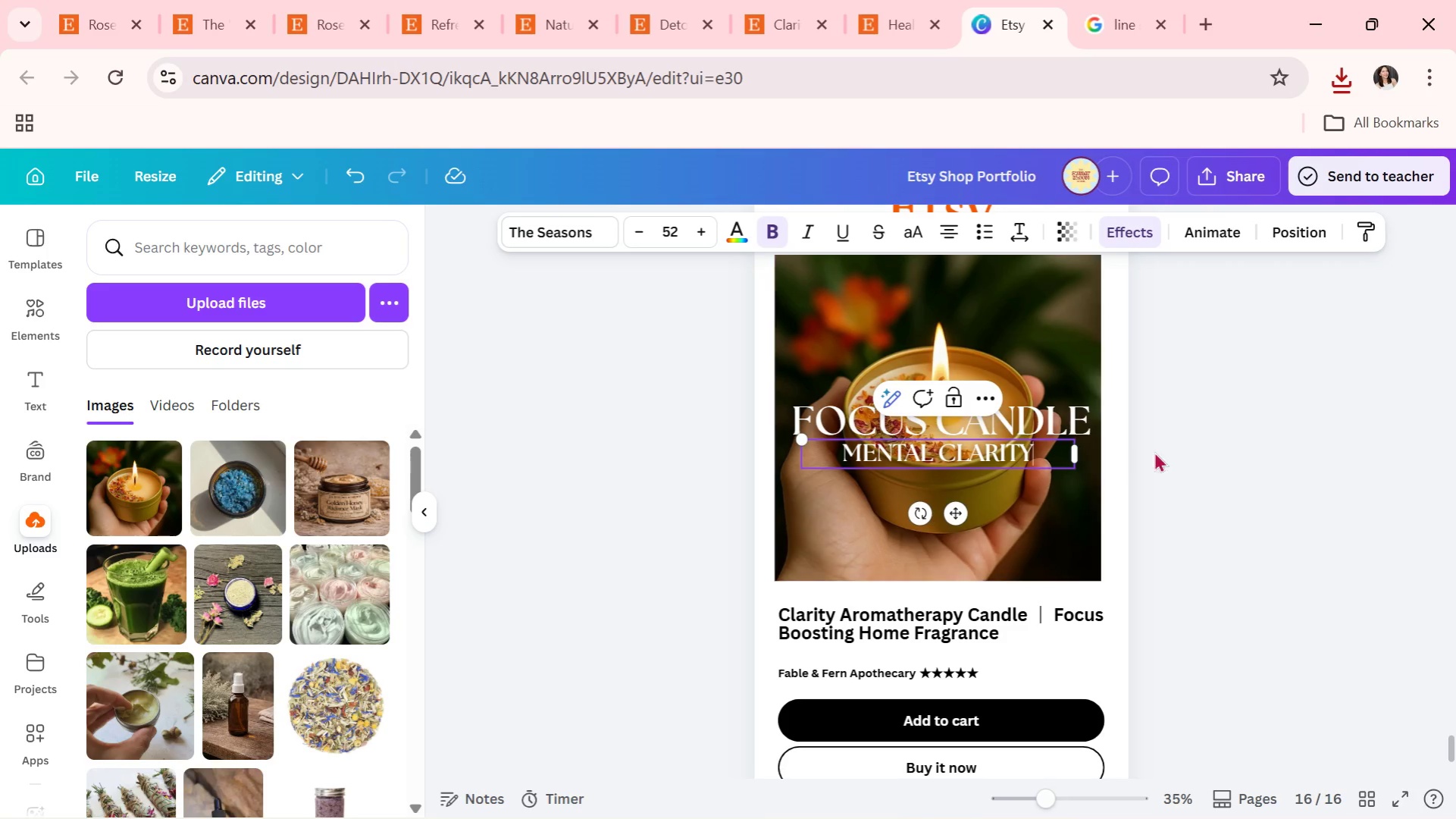 
double_click([1213, 426])
 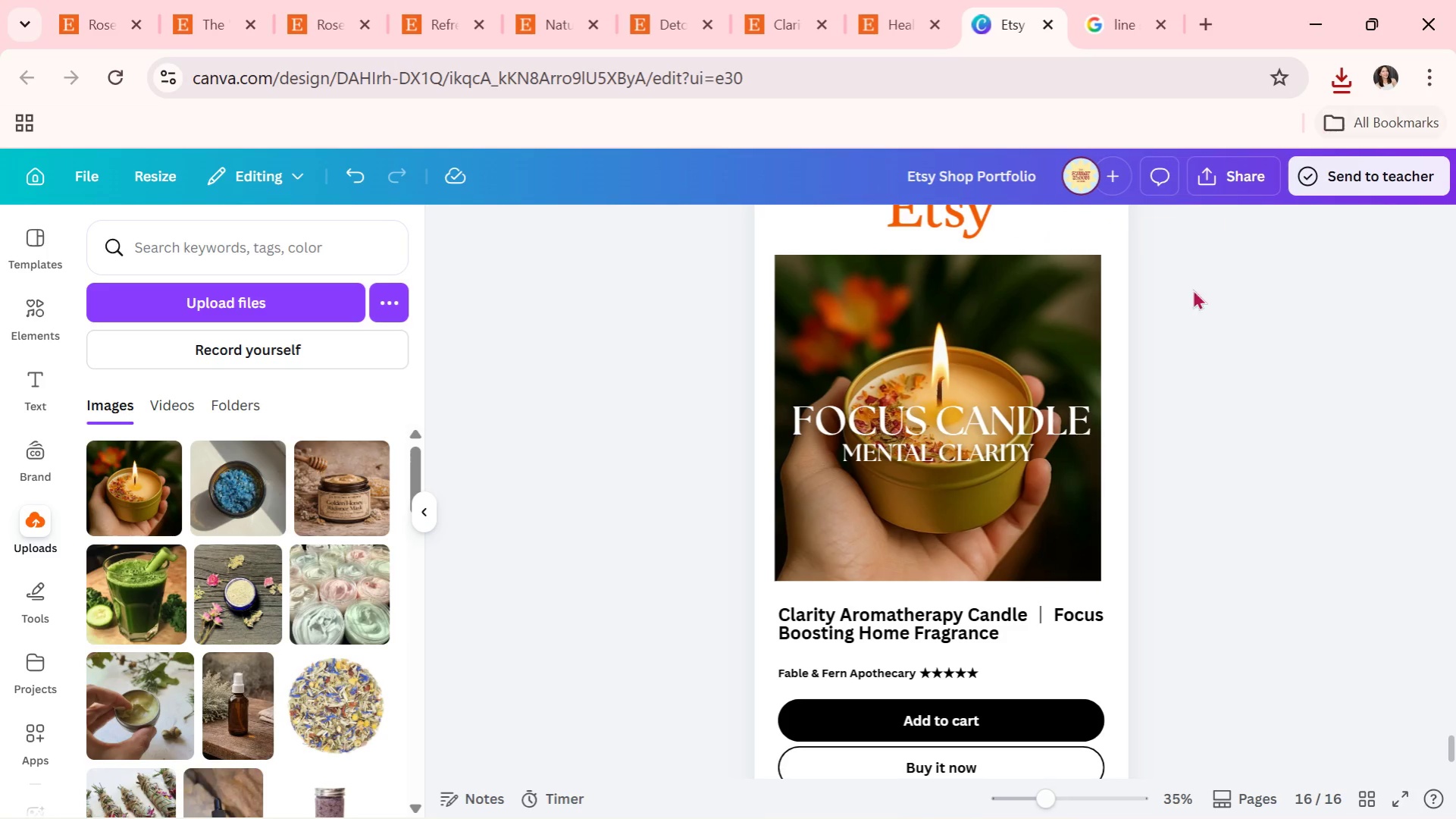 
wait(5.39)
 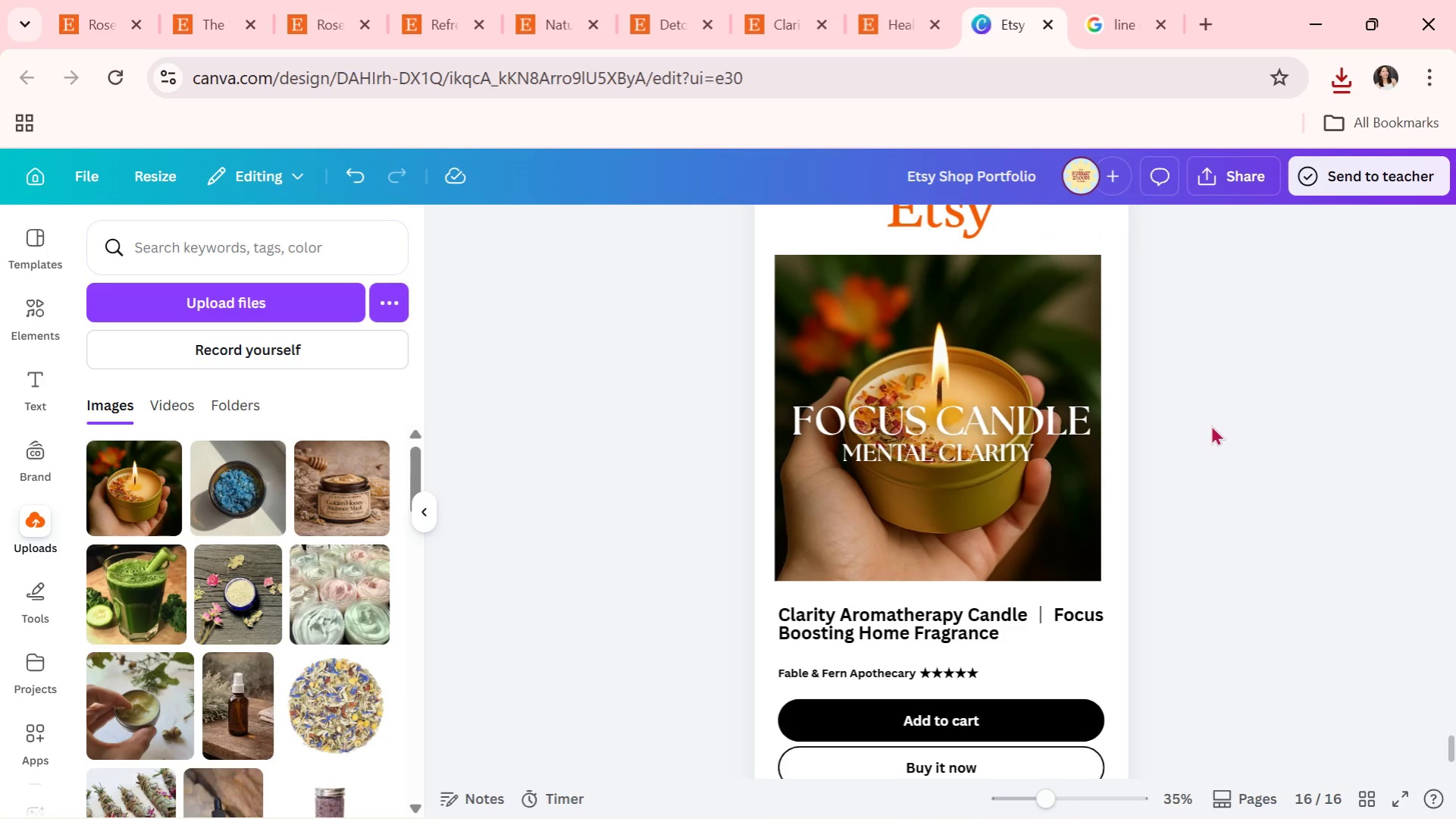 
scroll: coordinate [1294, 477], scroll_direction: up, amount: 4.0
 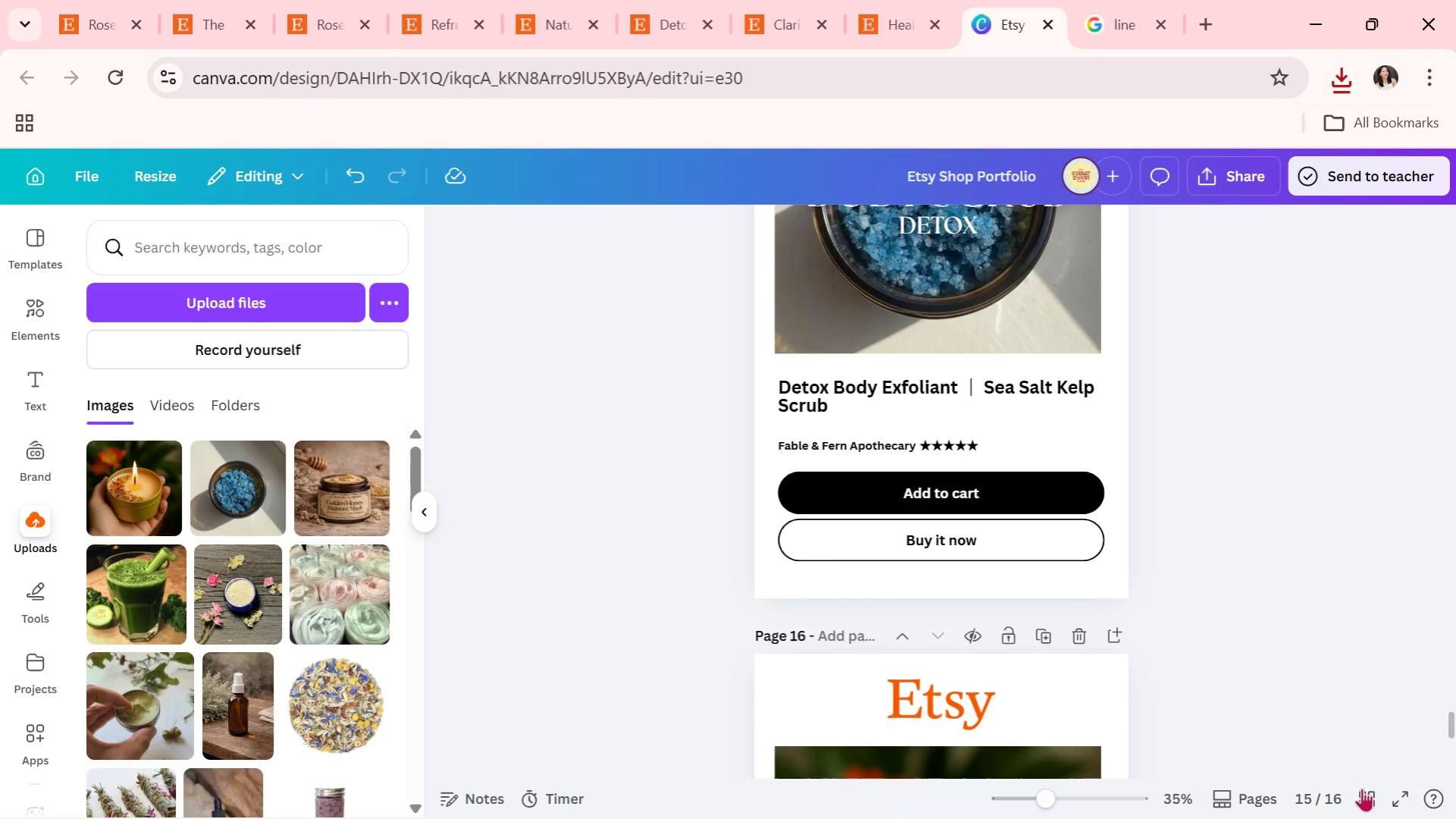 
left_click([1361, 795])
 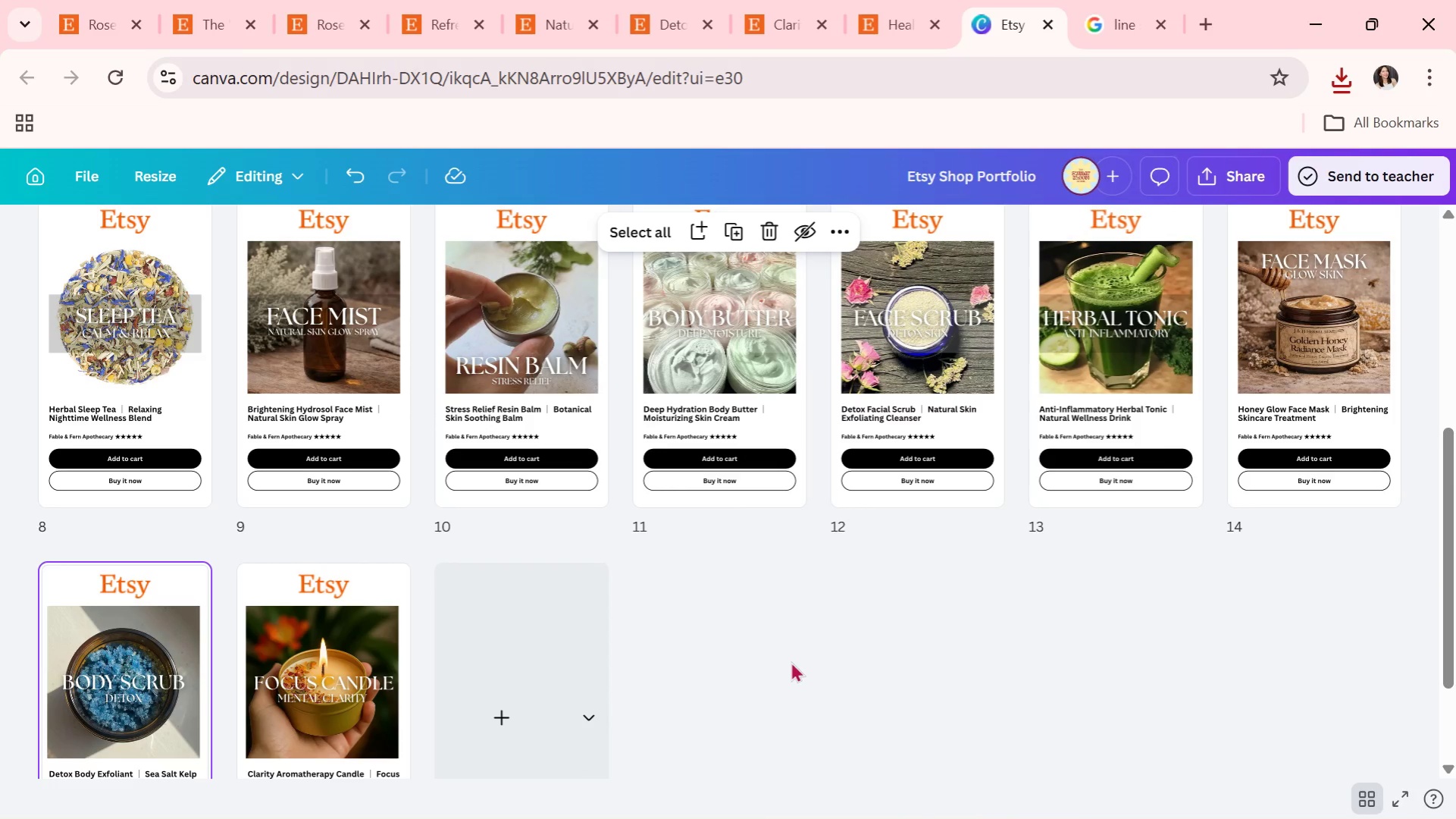 
scroll: coordinate [876, 541], scroll_direction: up, amount: 8.0
 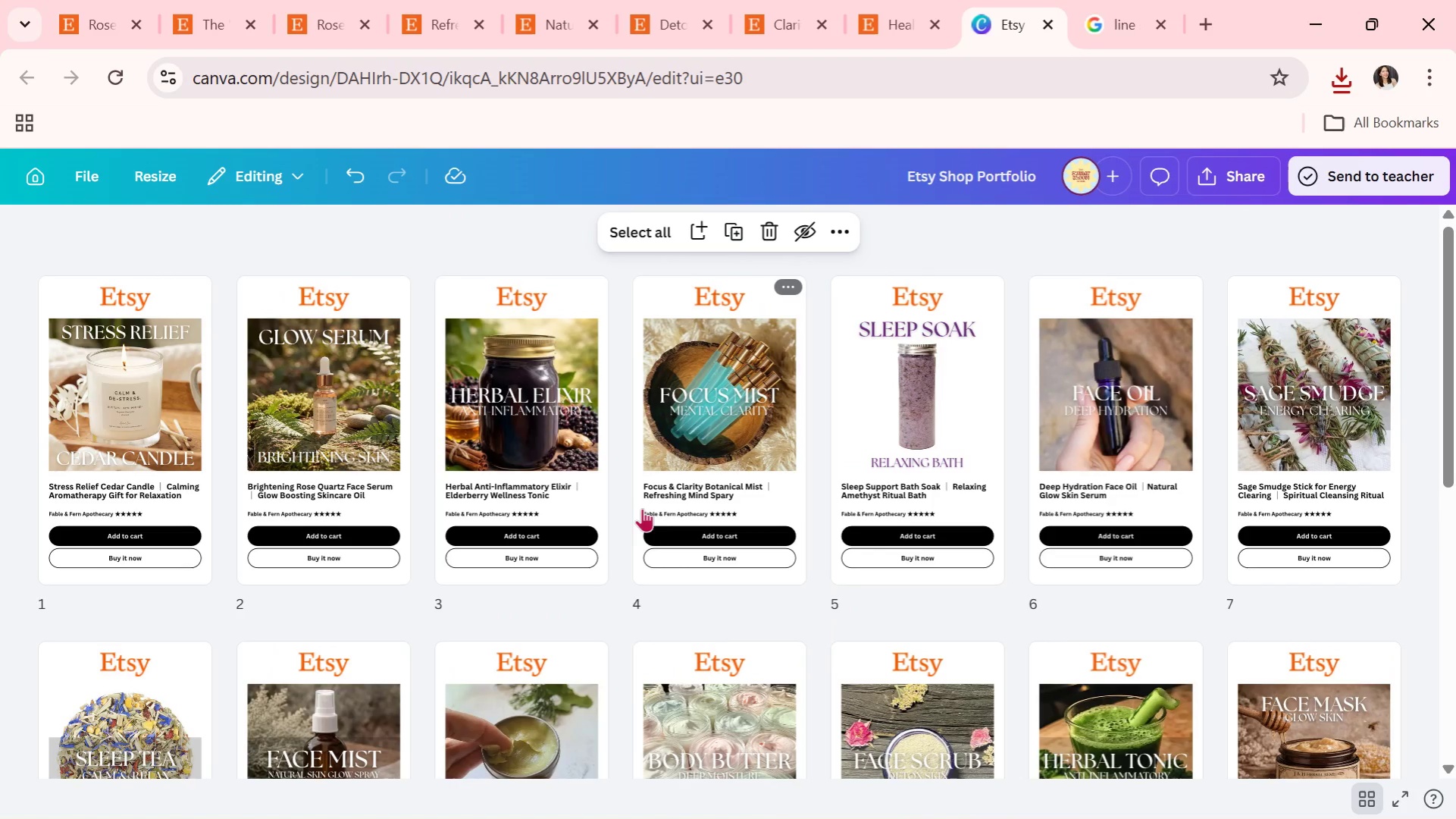 
scroll: coordinate [651, 512], scroll_direction: down, amount: 13.0
 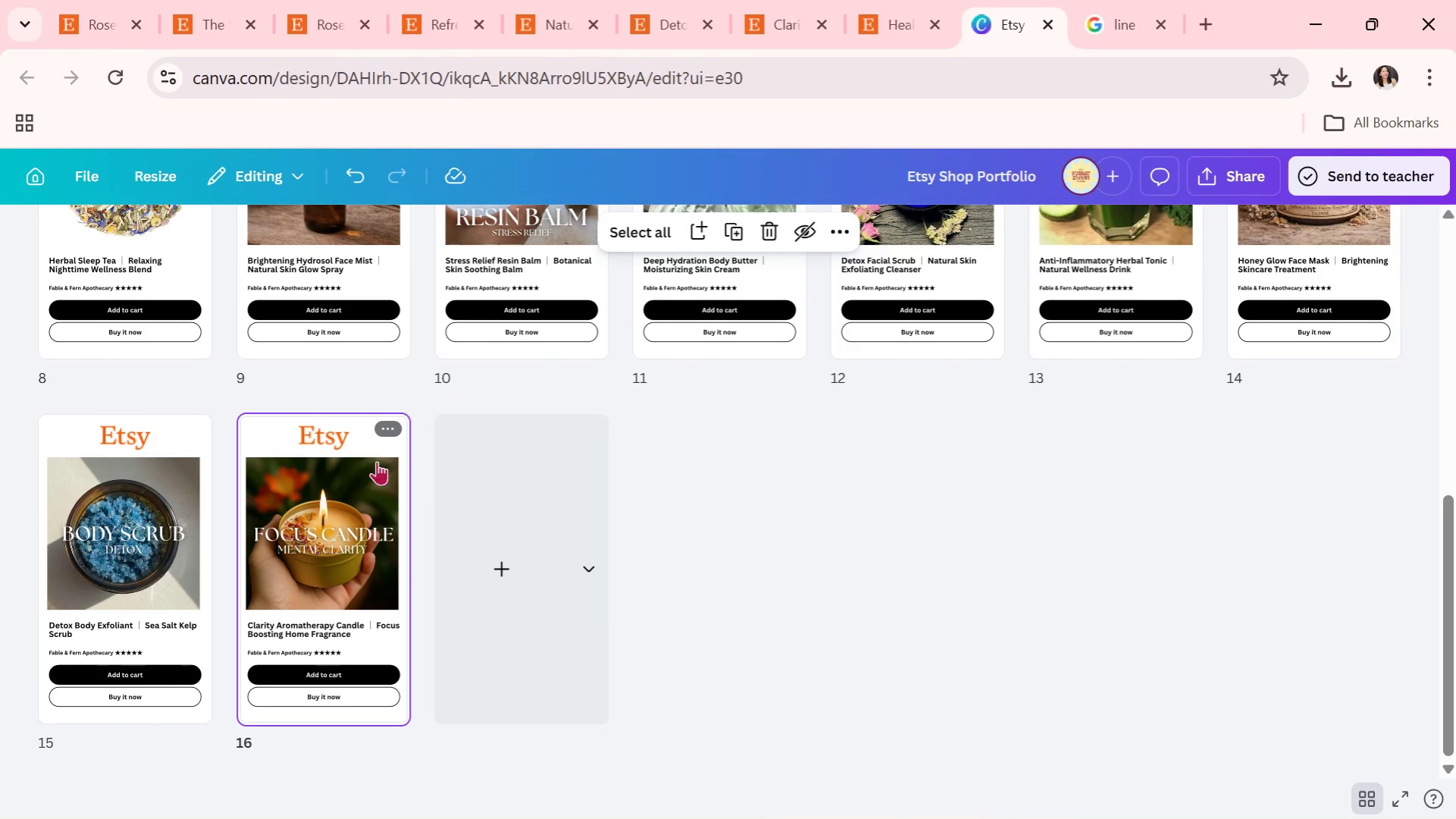 
left_click([391, 428])
 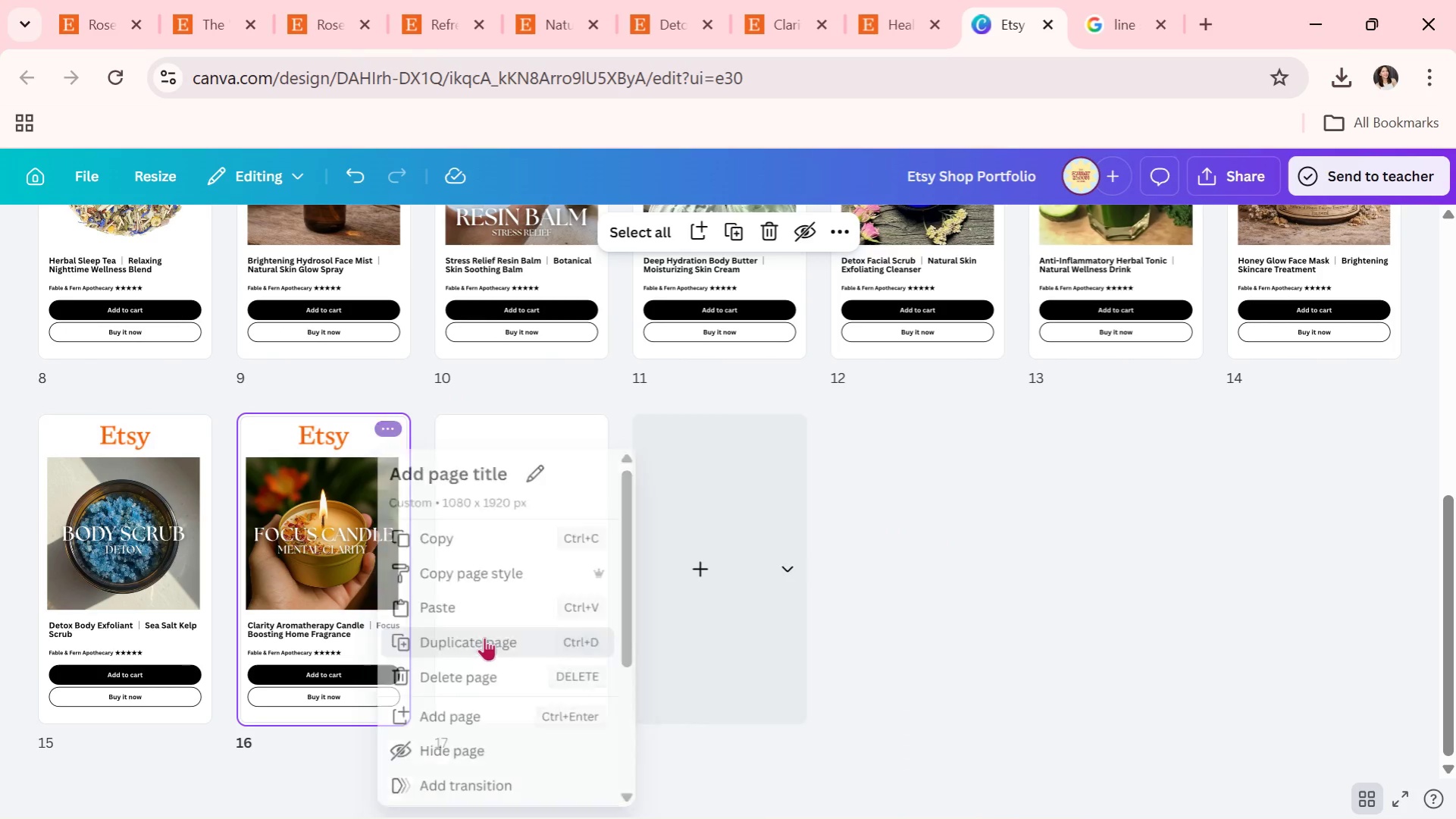 
left_click_drag(start_coordinate=[504, 595], to_coordinate=[509, 595])
 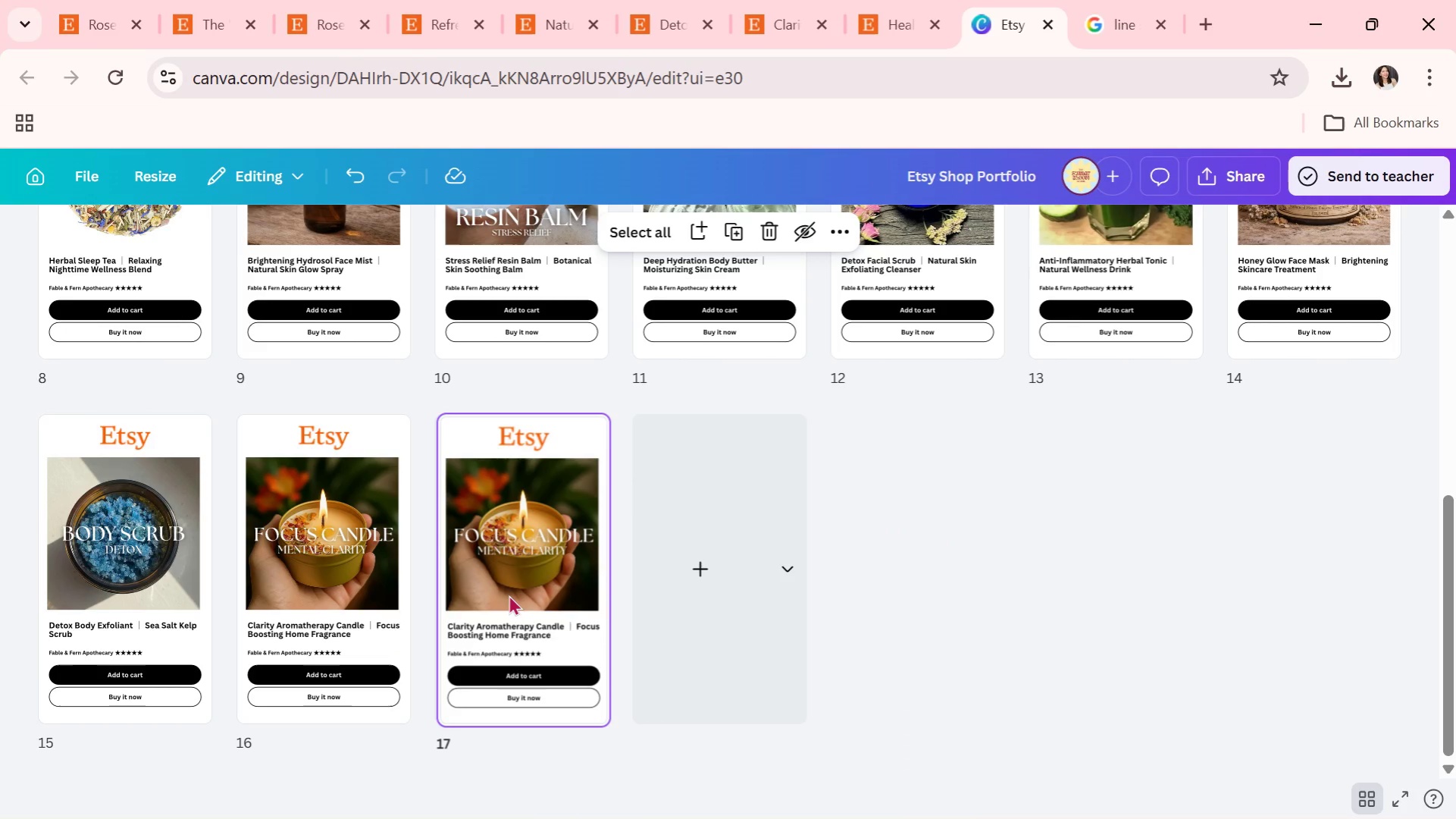 
double_click([509, 595])
 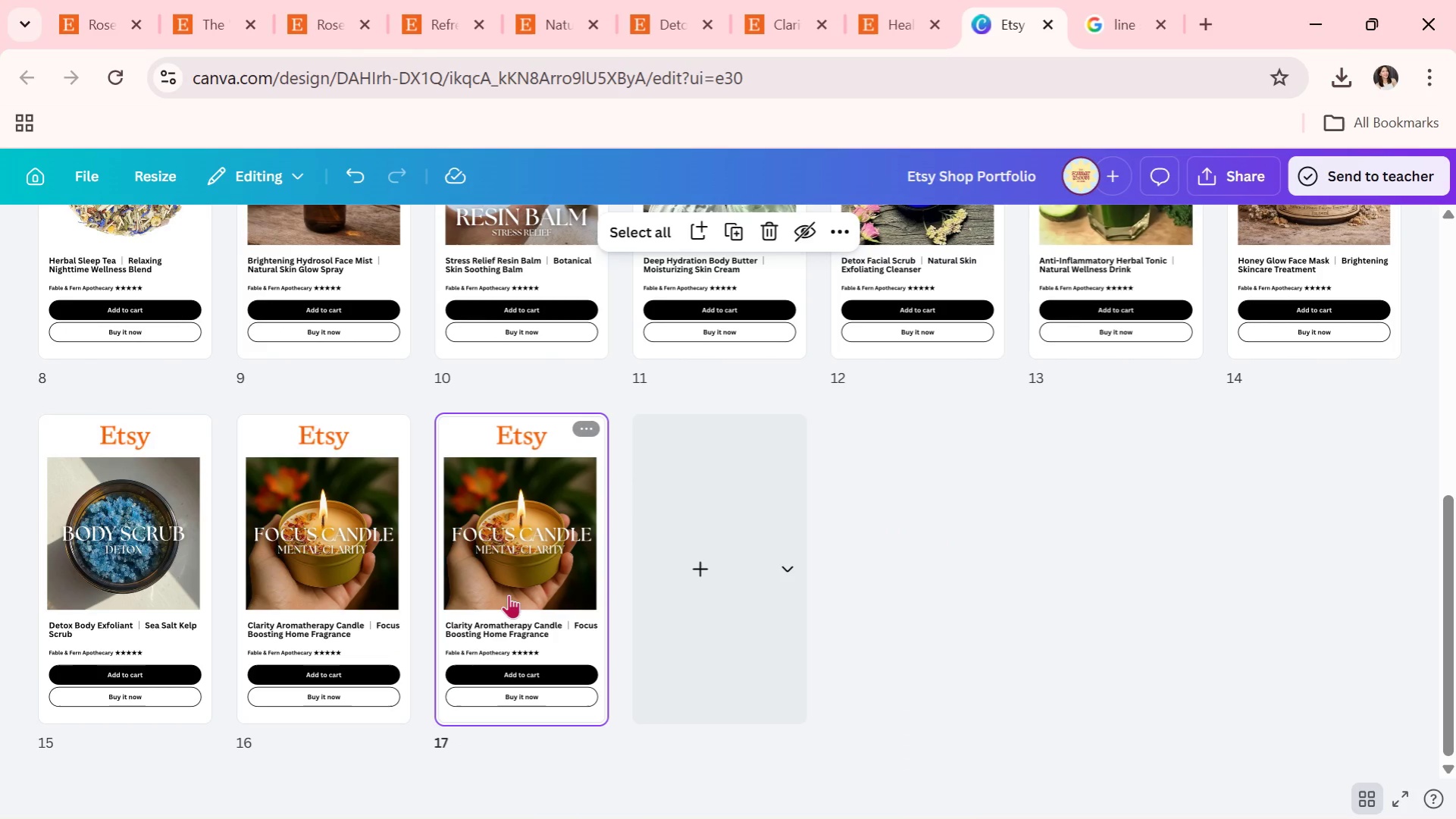 
triple_click([509, 592])
 